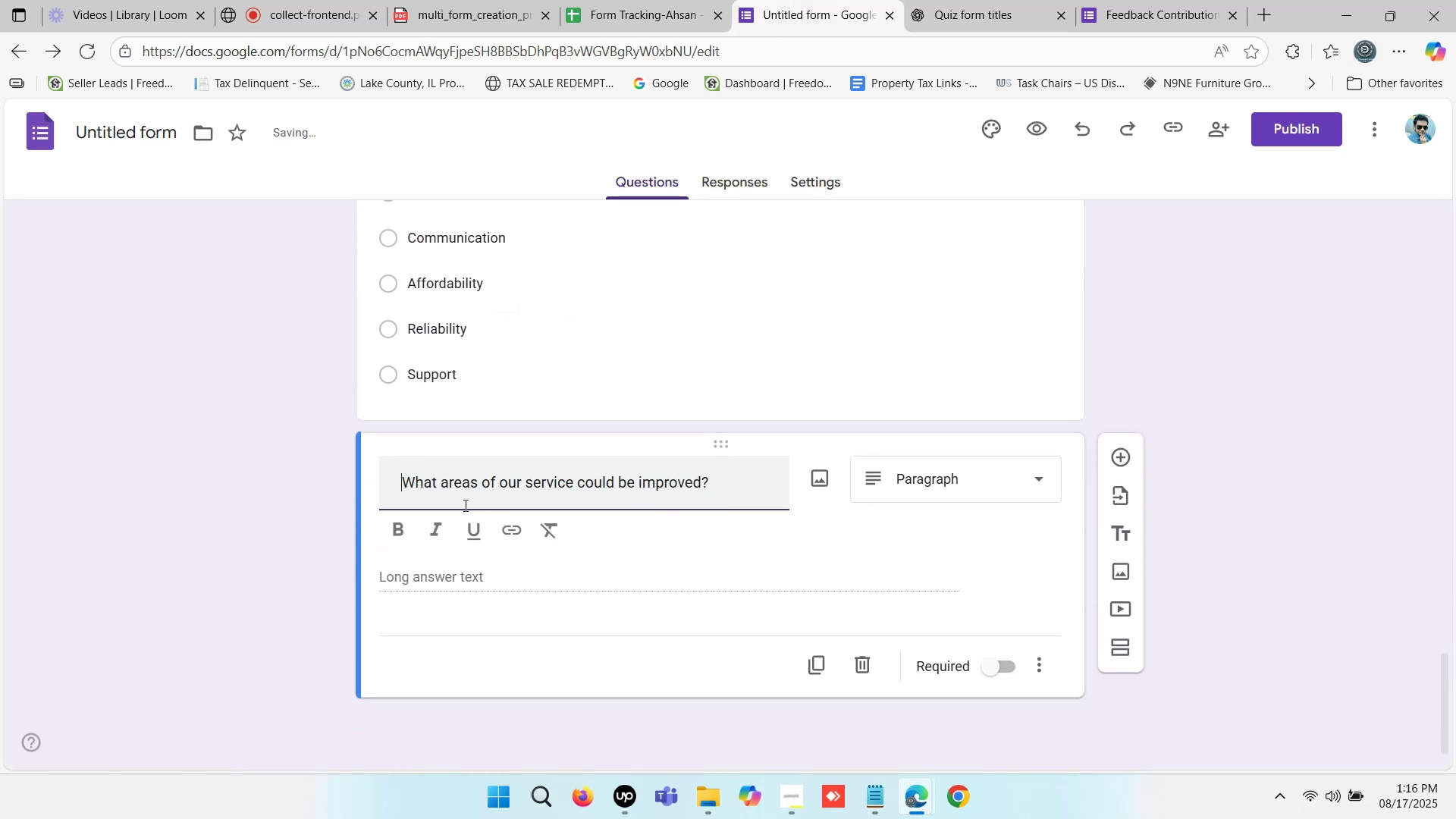 
key(Backspace)
 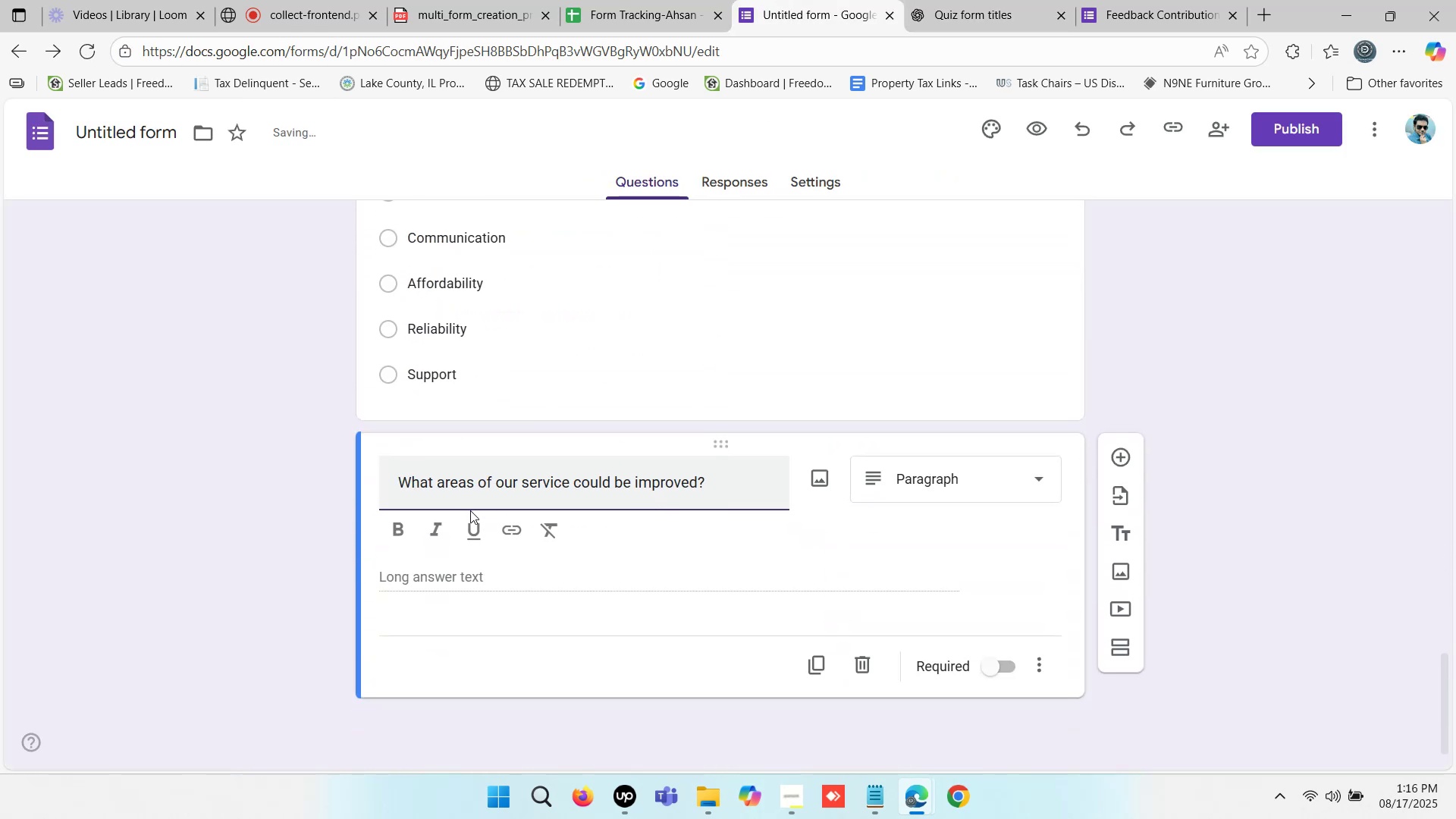 
key(Backspace)
 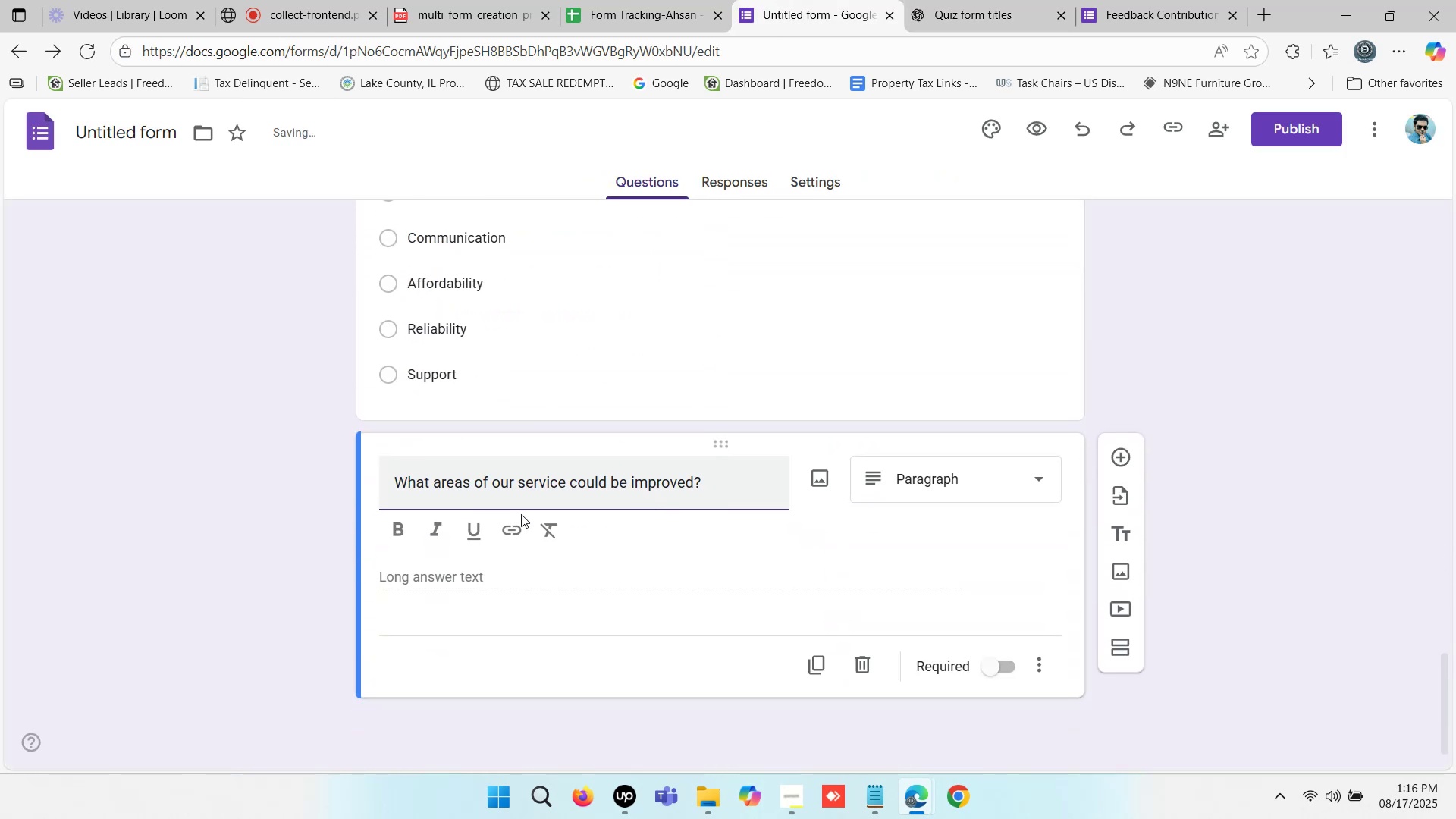 
key(Backspace)
 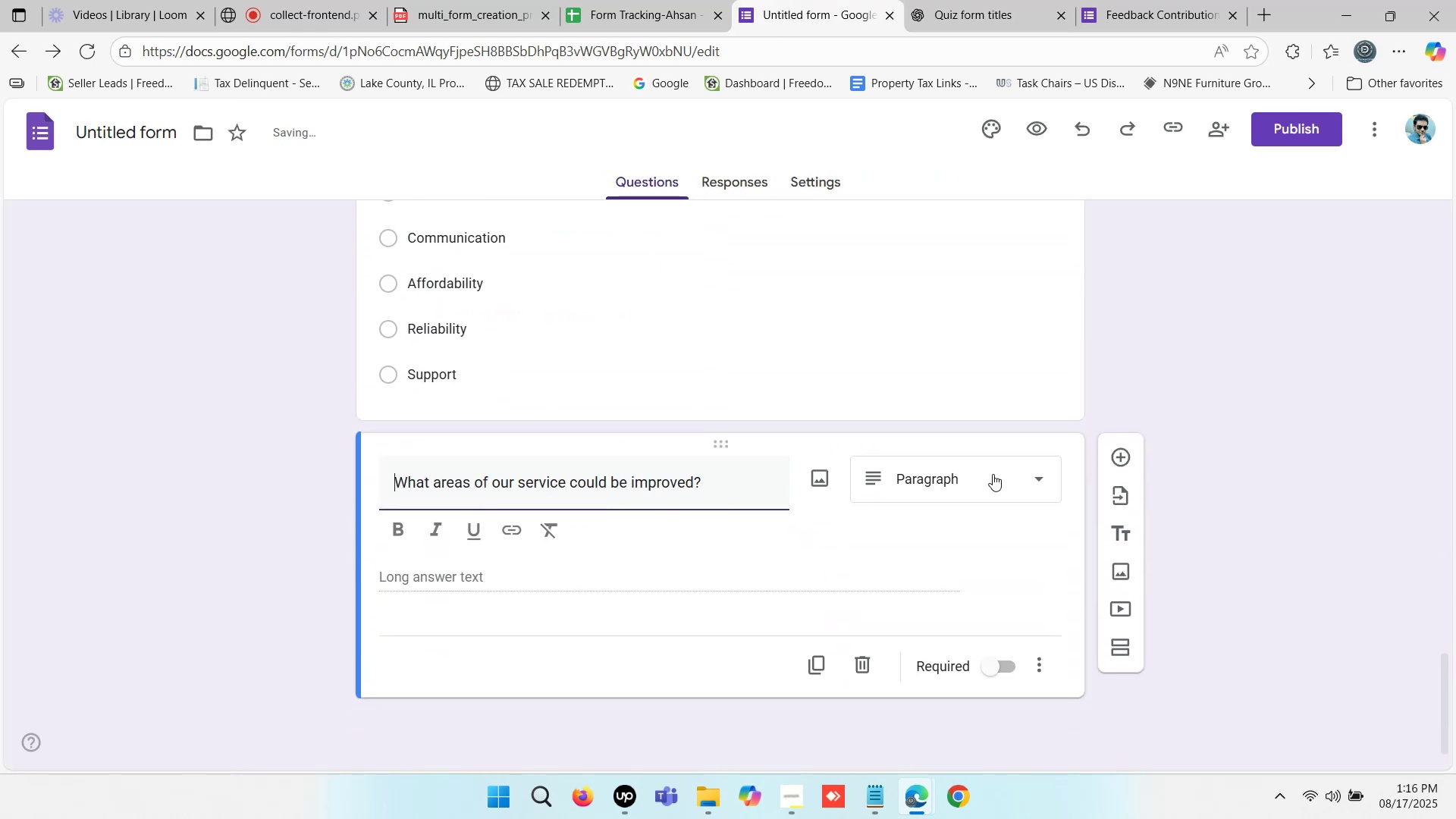 
scroll: coordinate [1172, 431], scroll_direction: up, amount: 1.0
 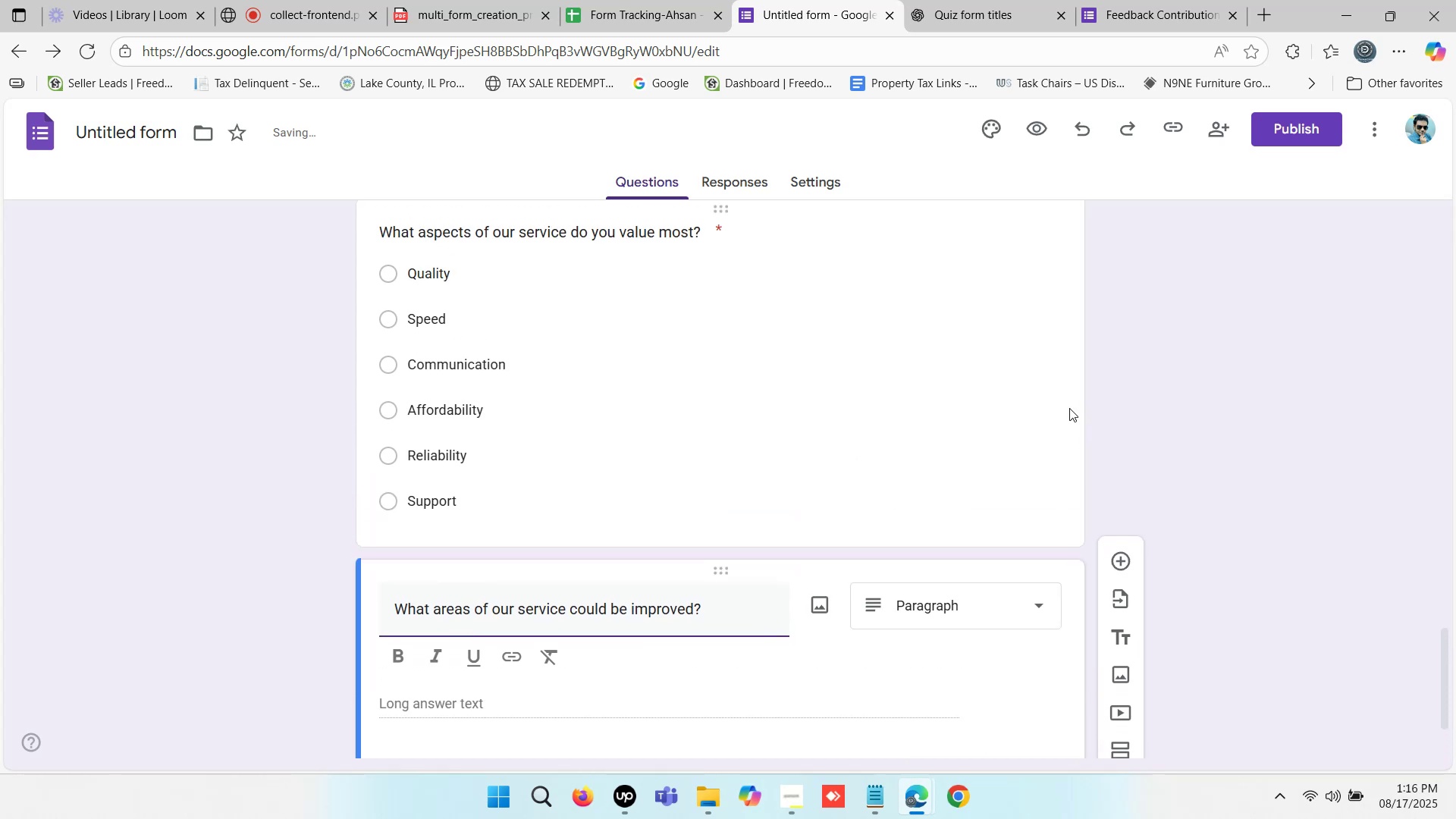 
left_click([1032, 383])
 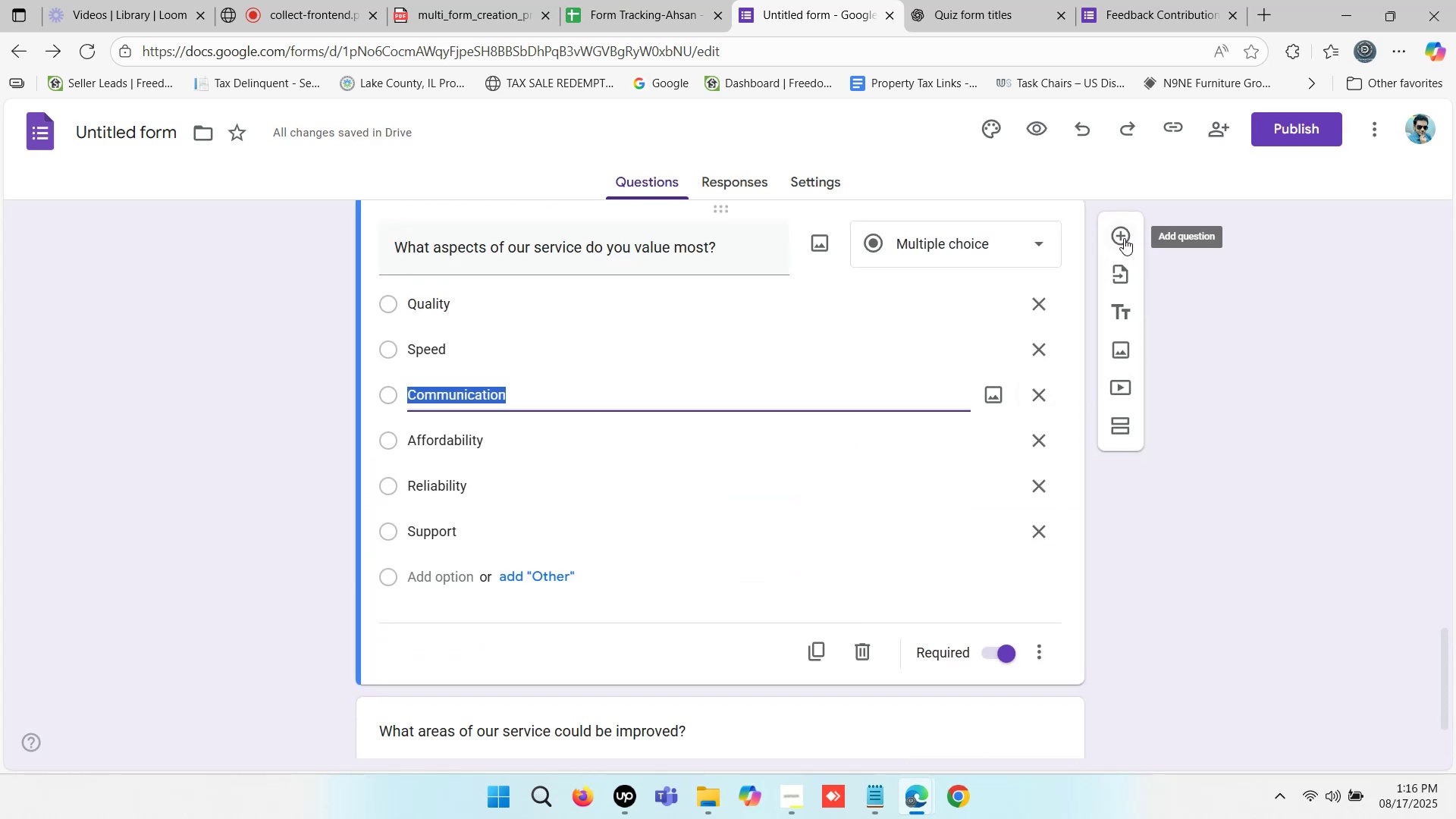 
left_click([1123, 237])
 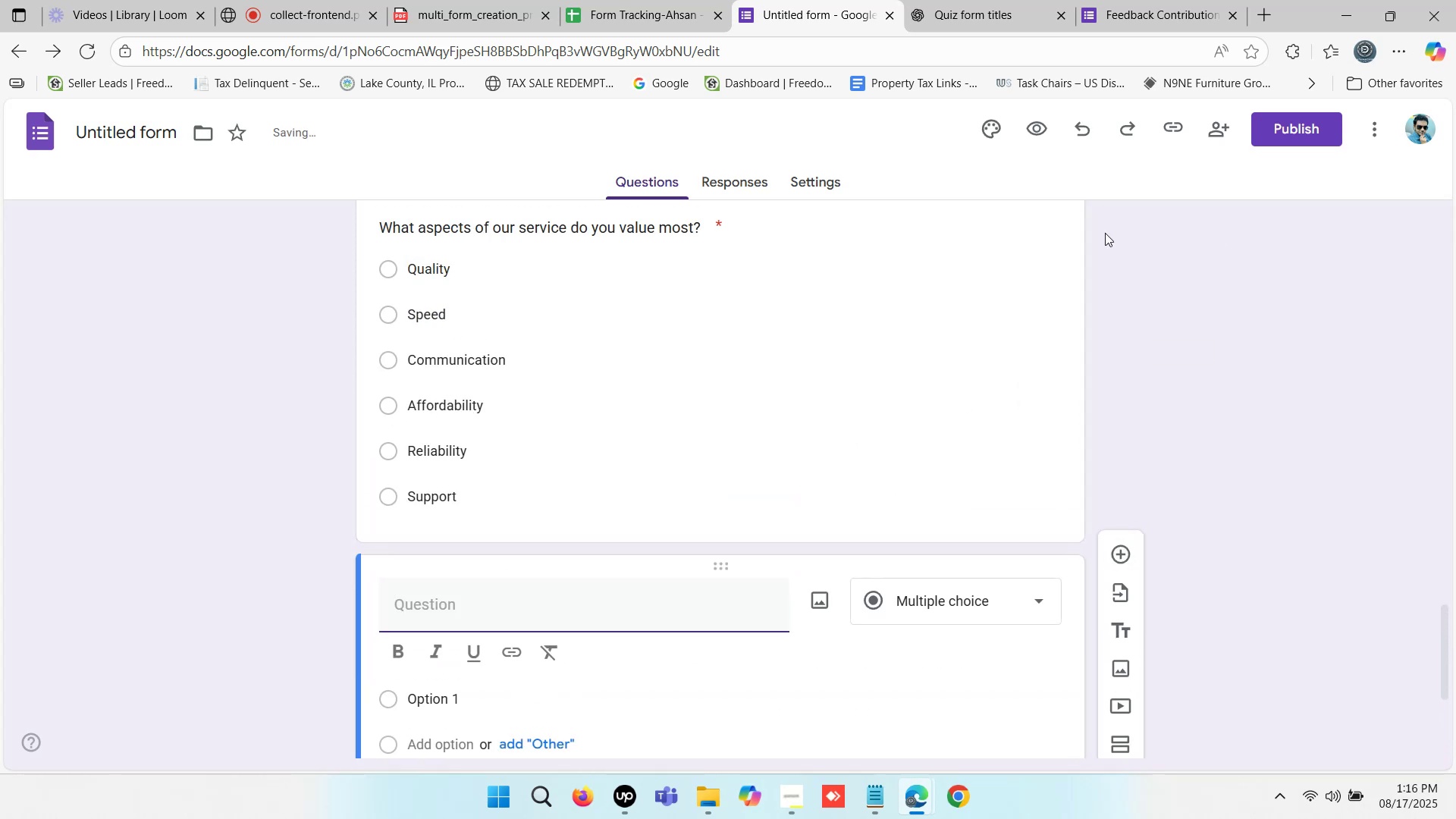 
left_click([984, 0])
 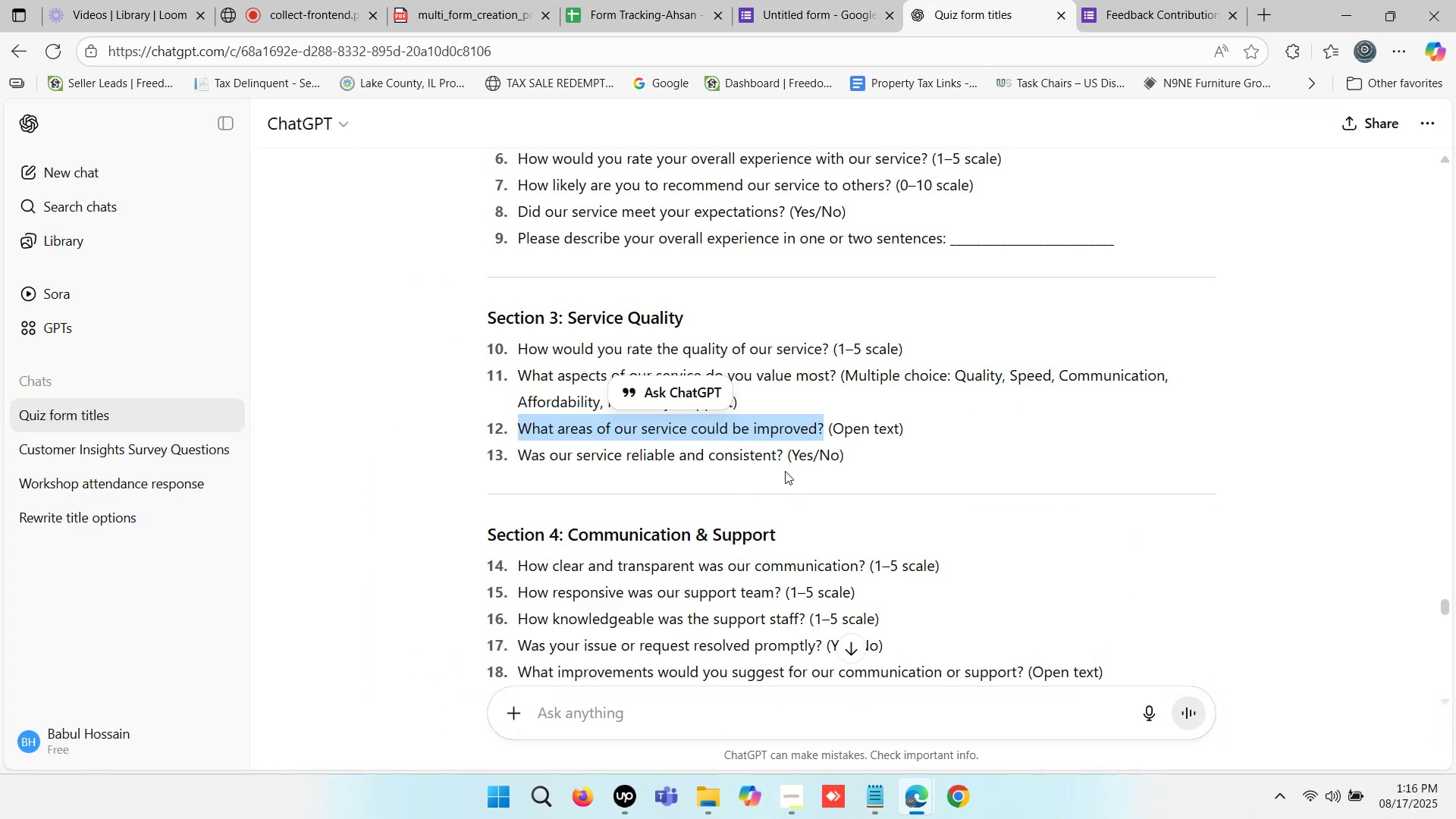 
left_click_drag(start_coordinate=[785, 458], to_coordinate=[524, 454])
 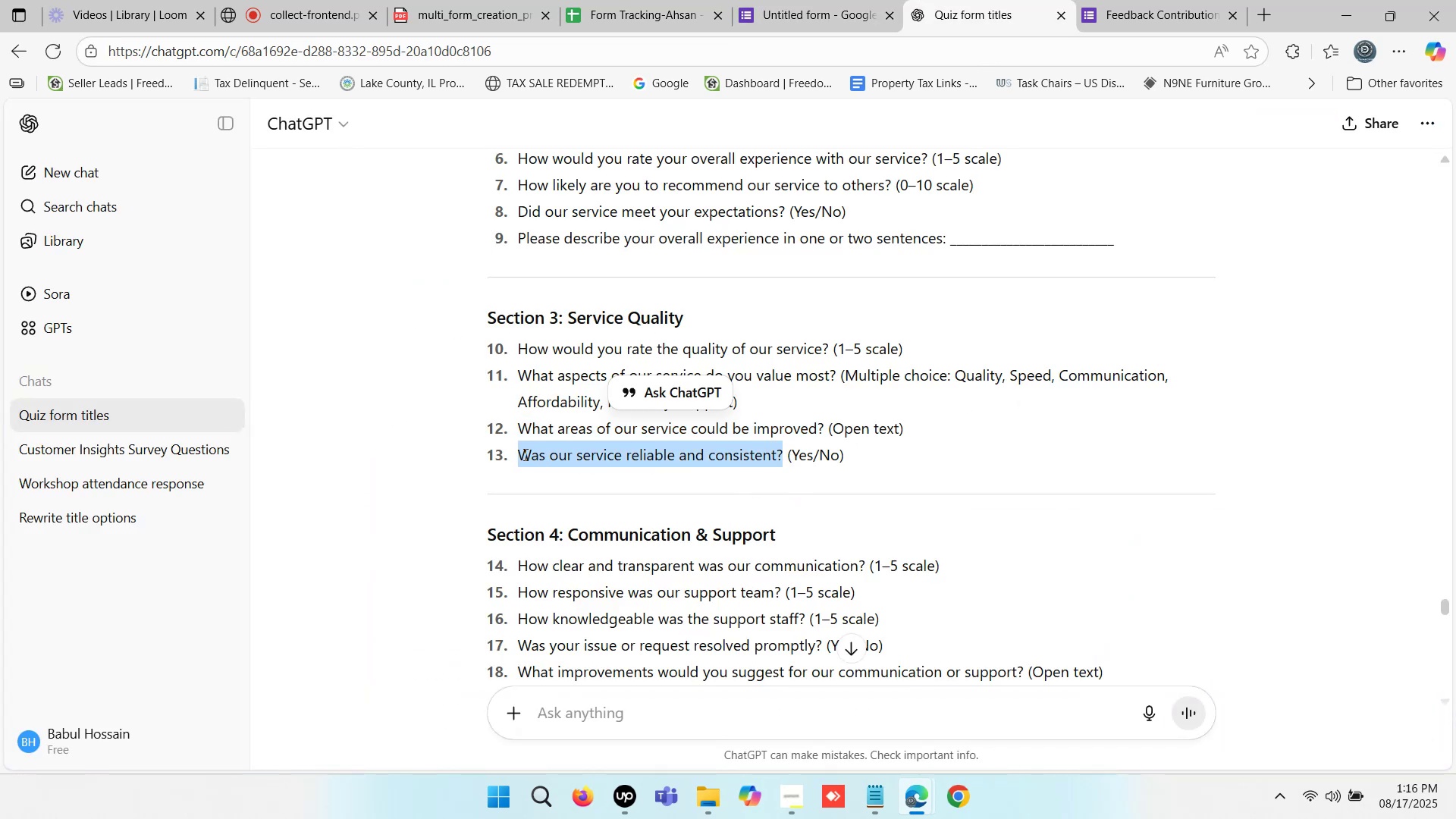 
key(Control+ControlLeft)
 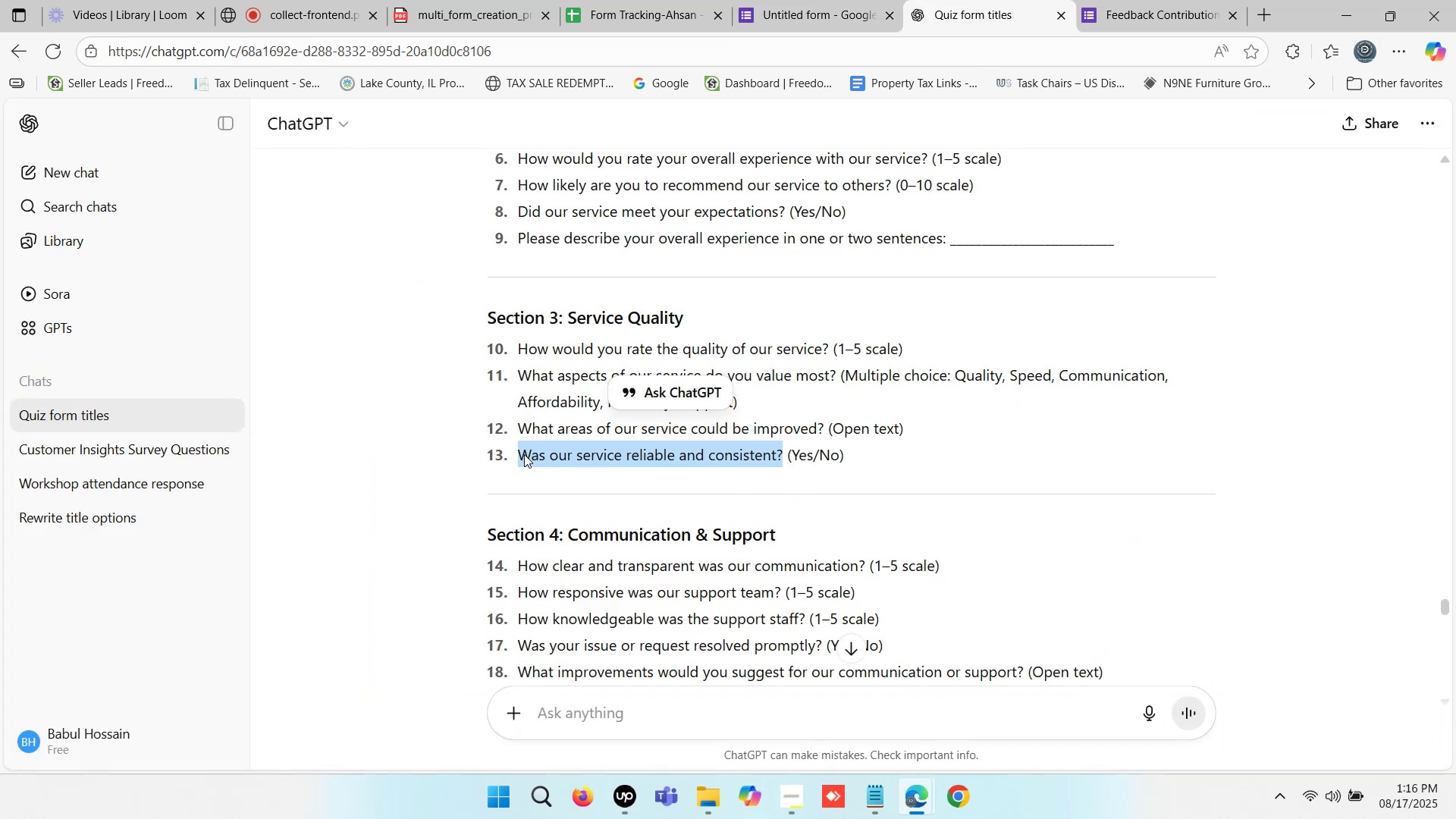 
key(Control+C)
 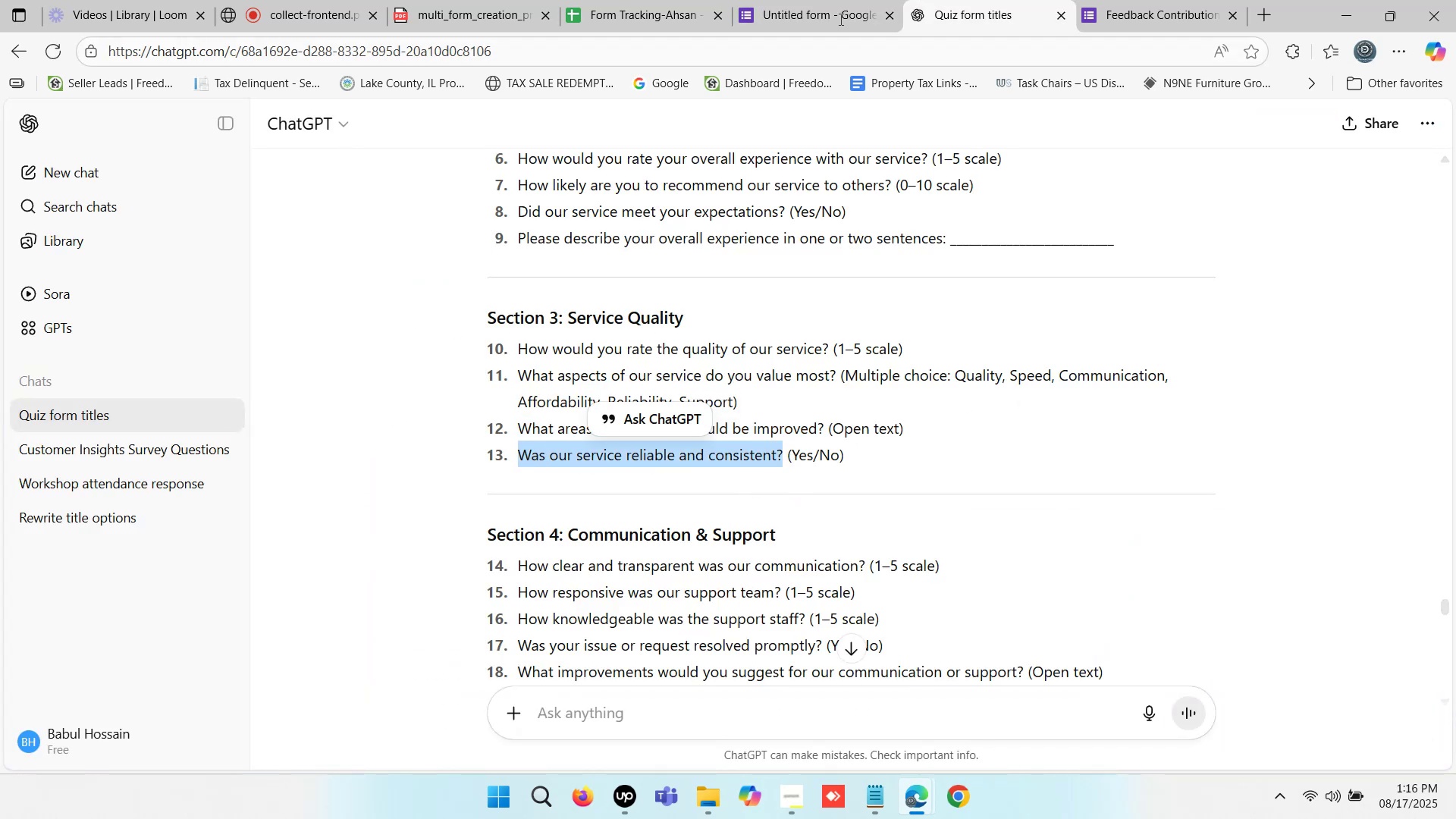 
left_click([833, 0])
 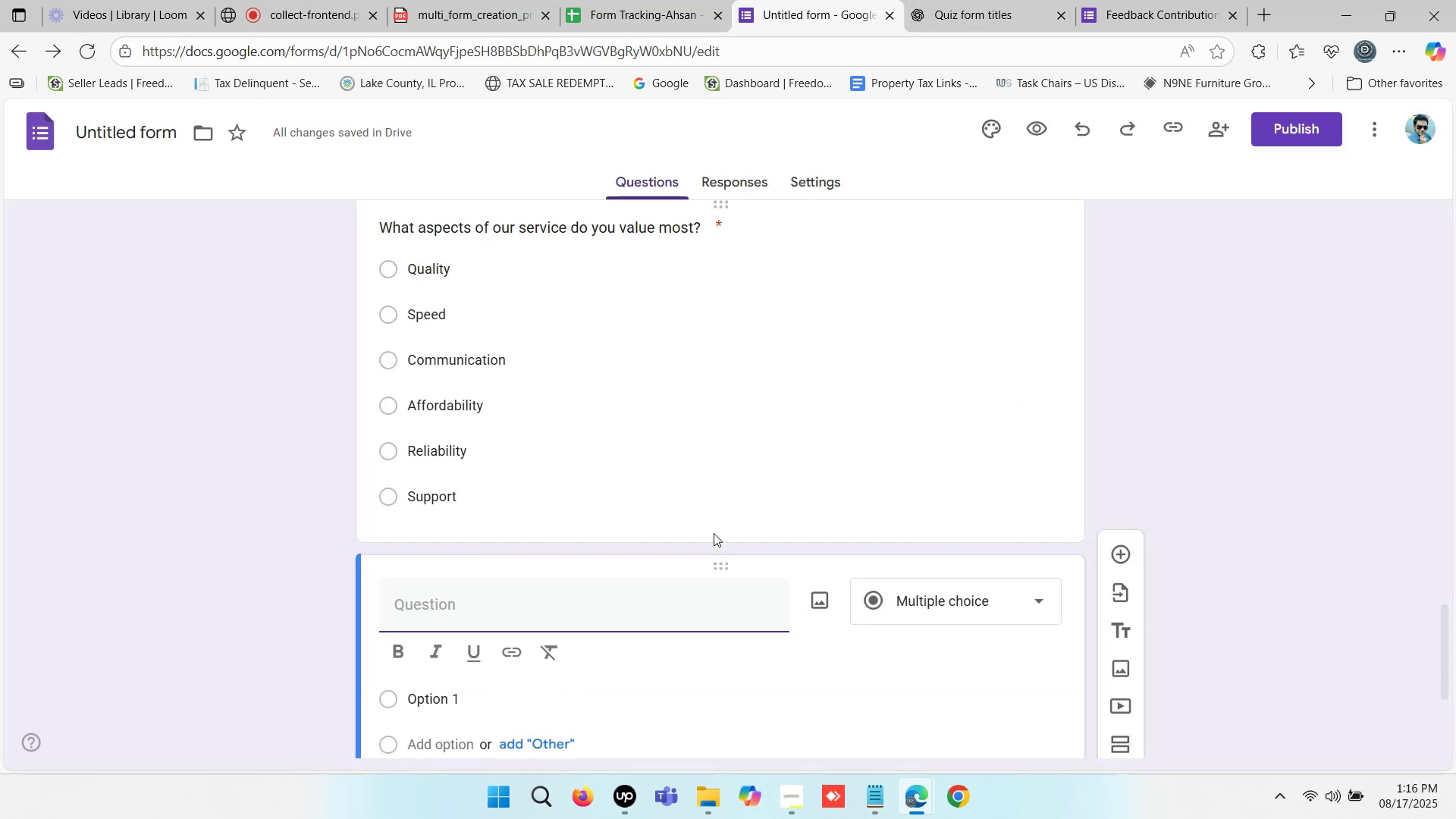 
key(Control+V)
 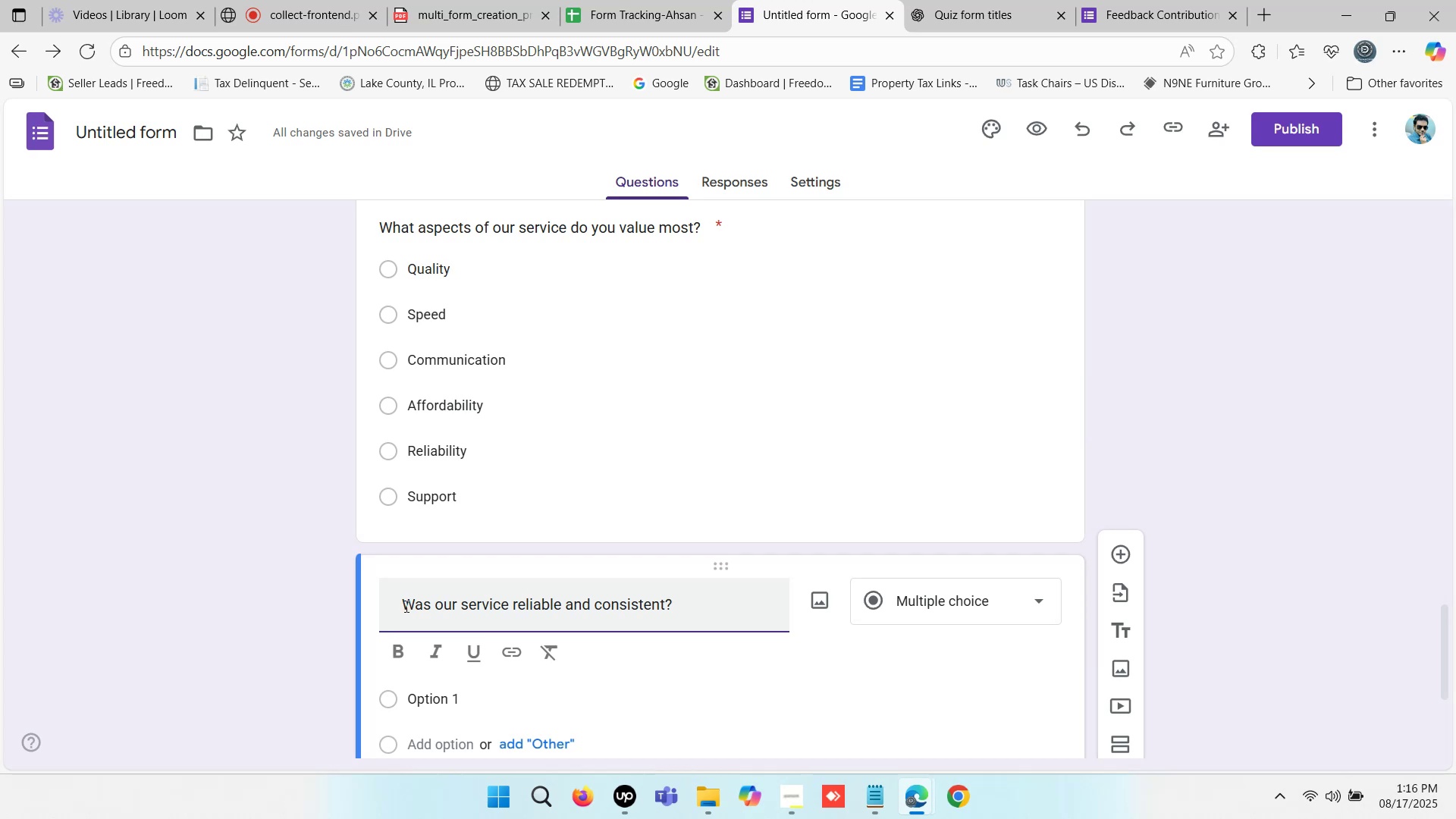 
left_click([402, 604])
 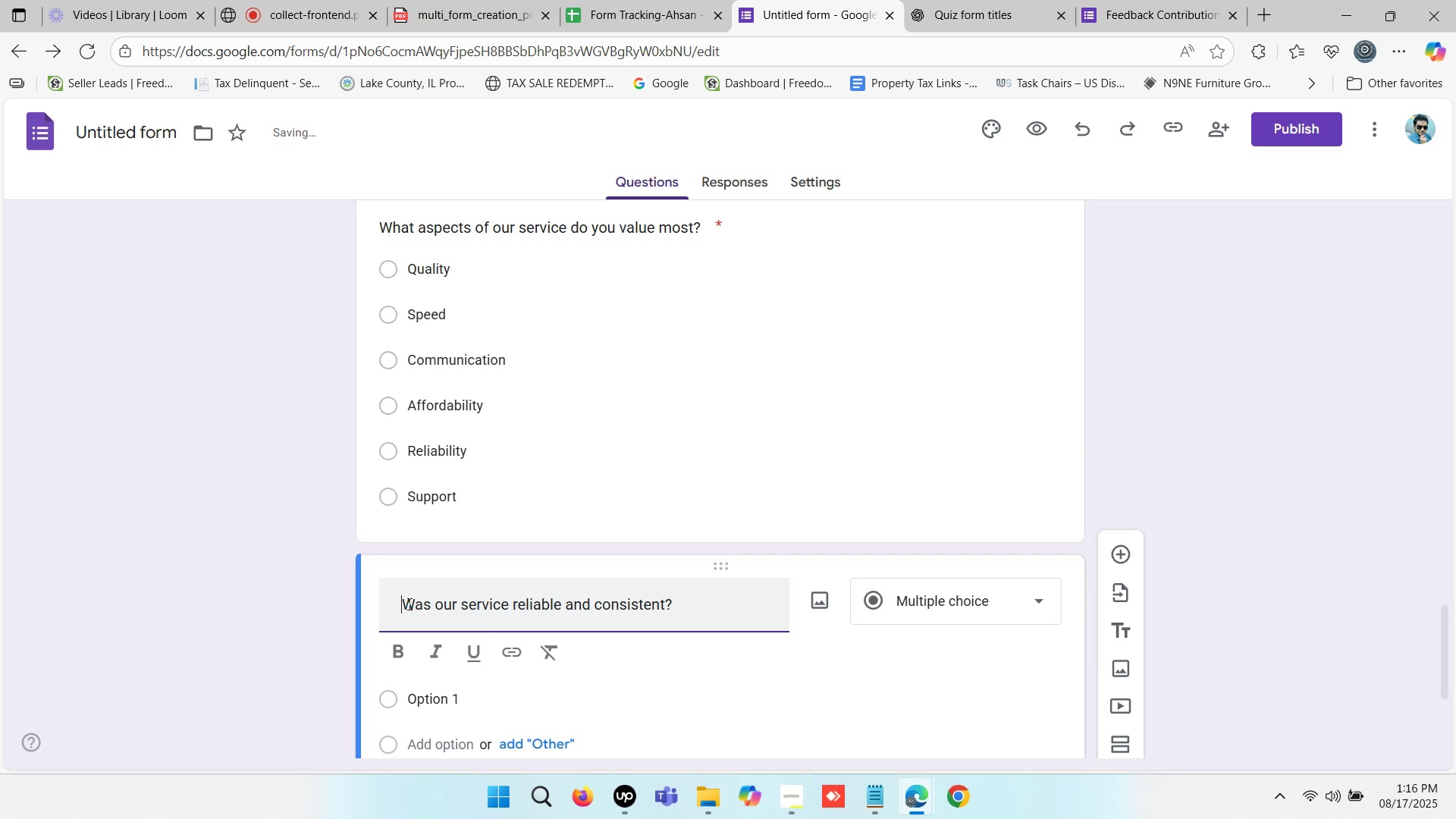 
key(Backspace)
 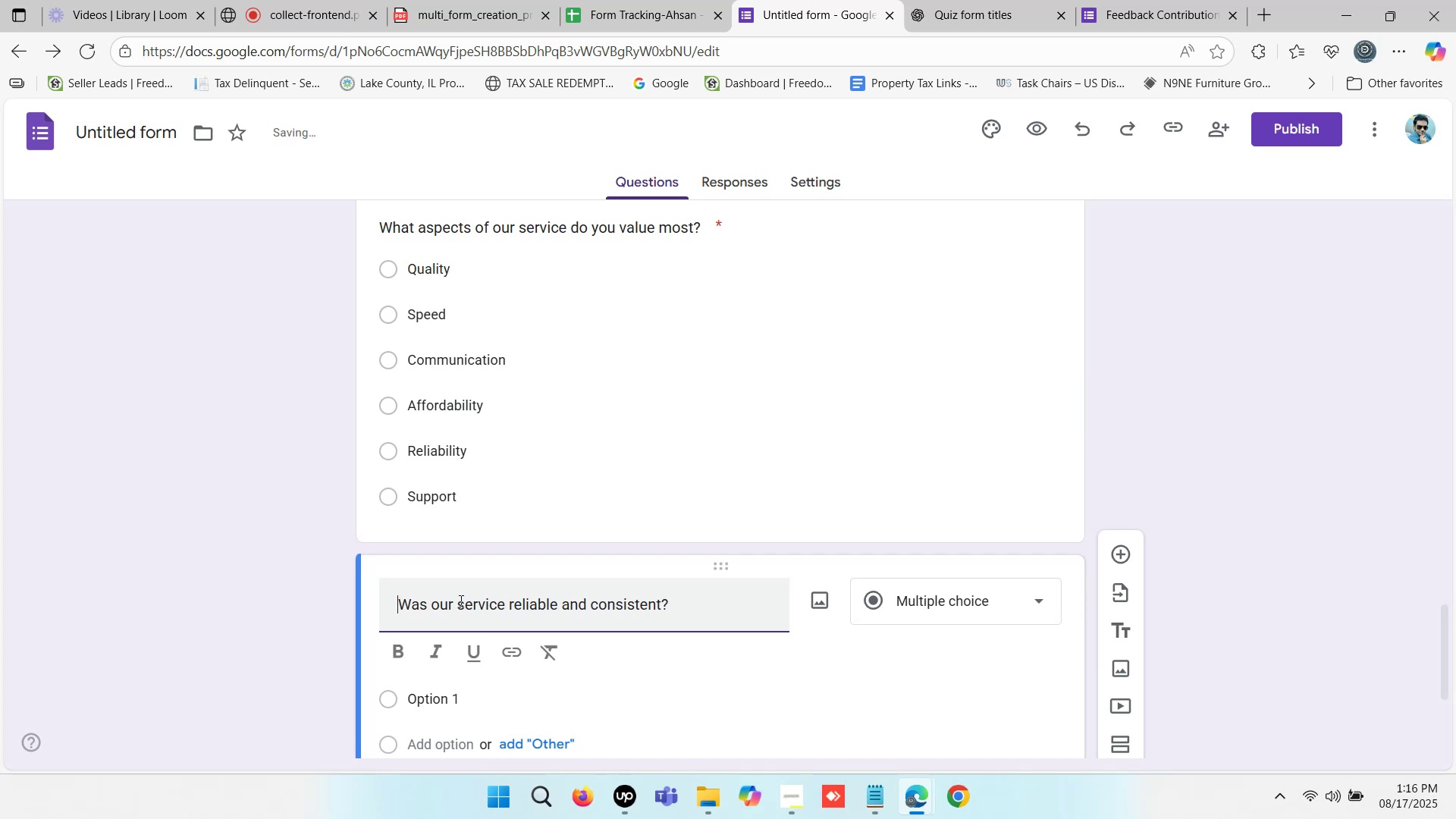 
key(Backspace)
 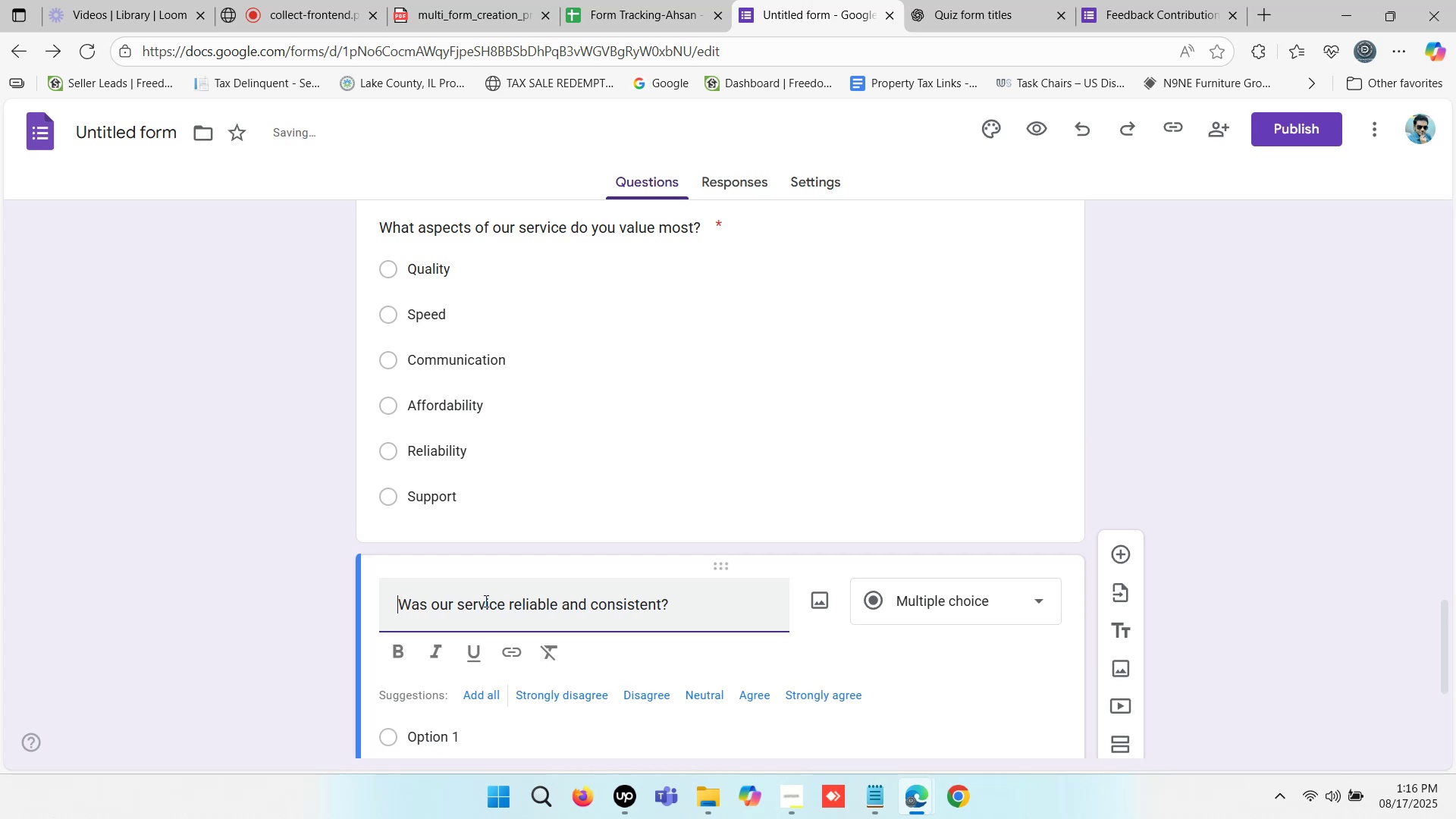 
key(Backspace)
 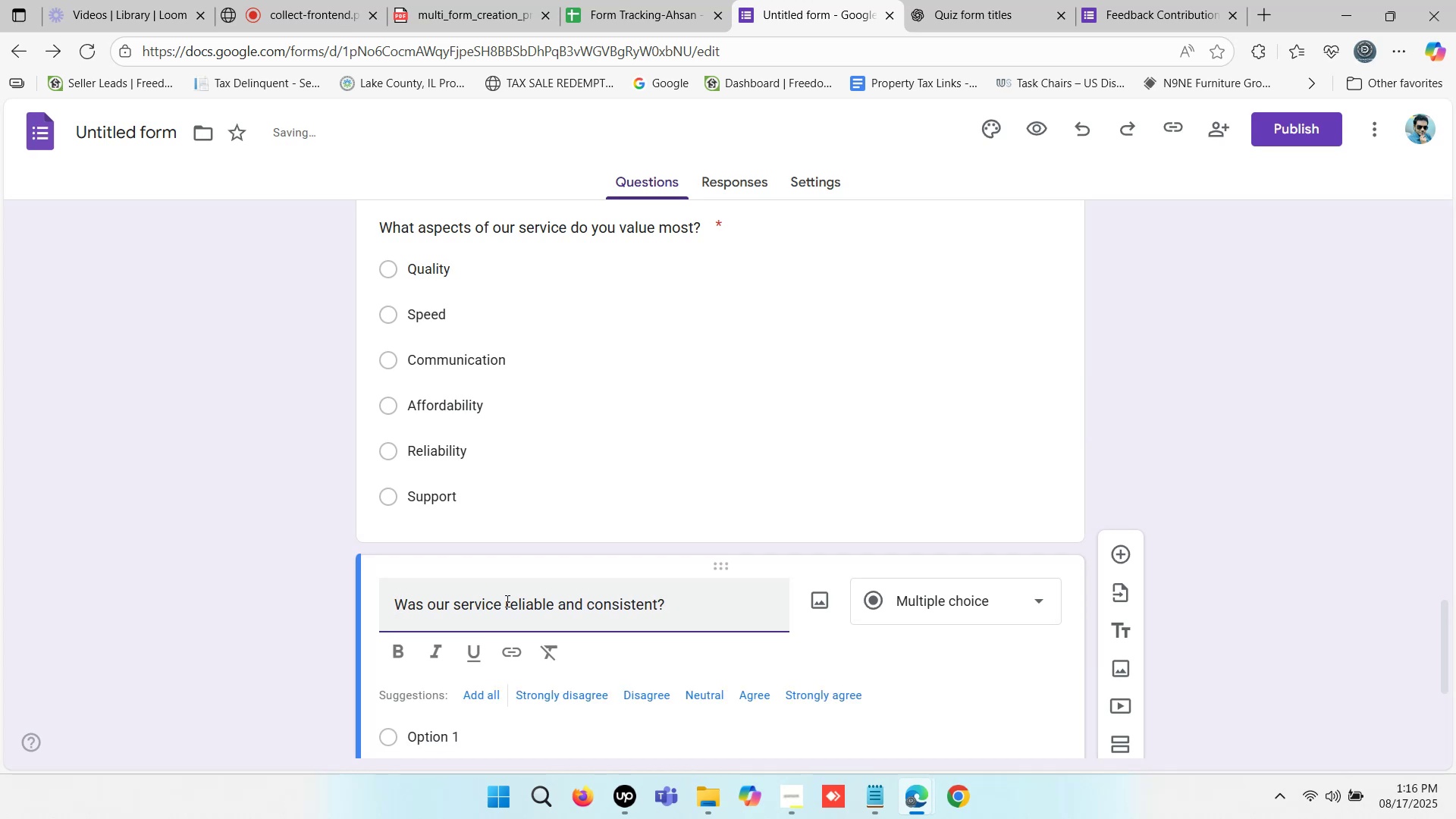 
key(Backspace)
 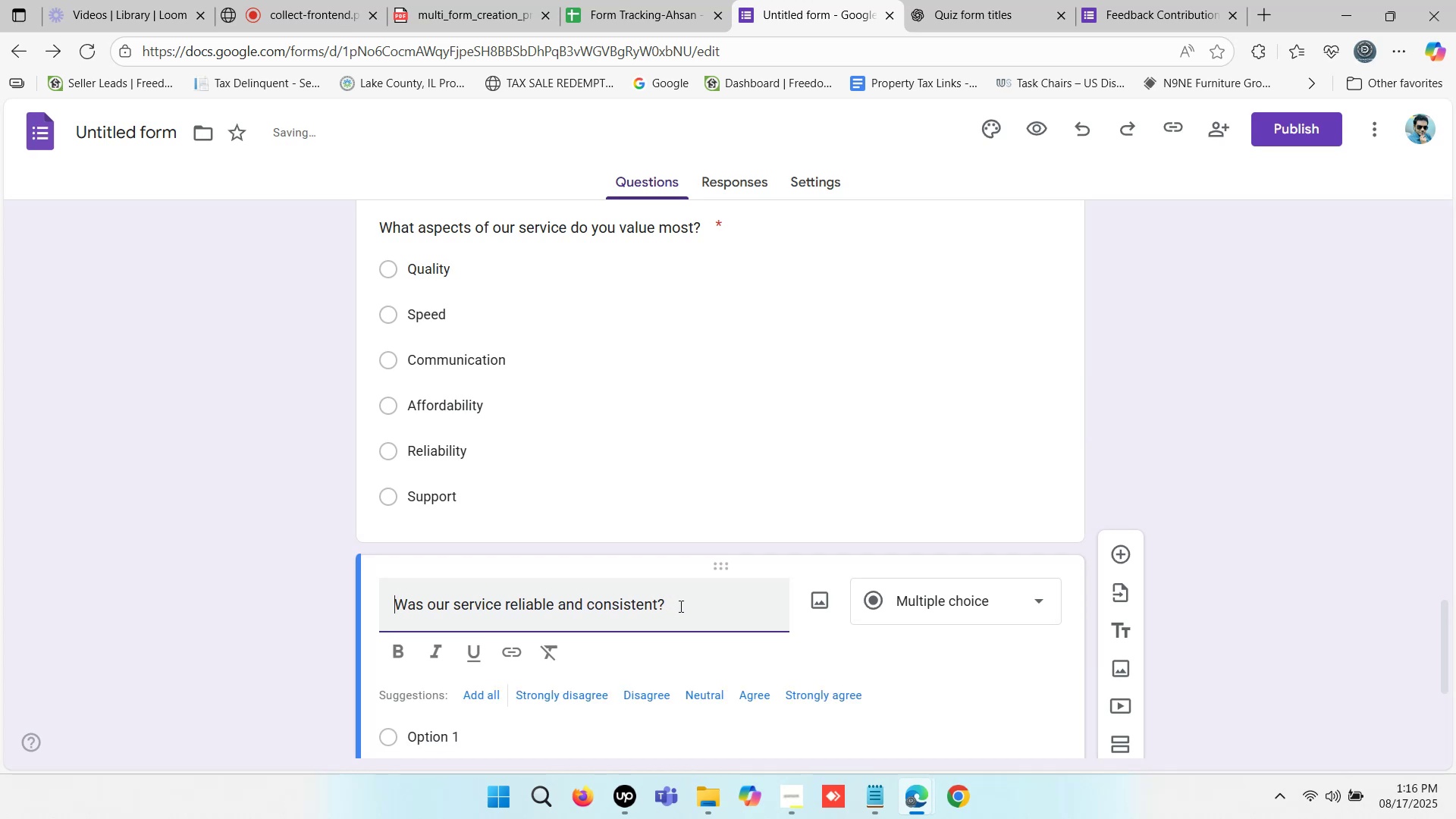 
left_click([681, 608])
 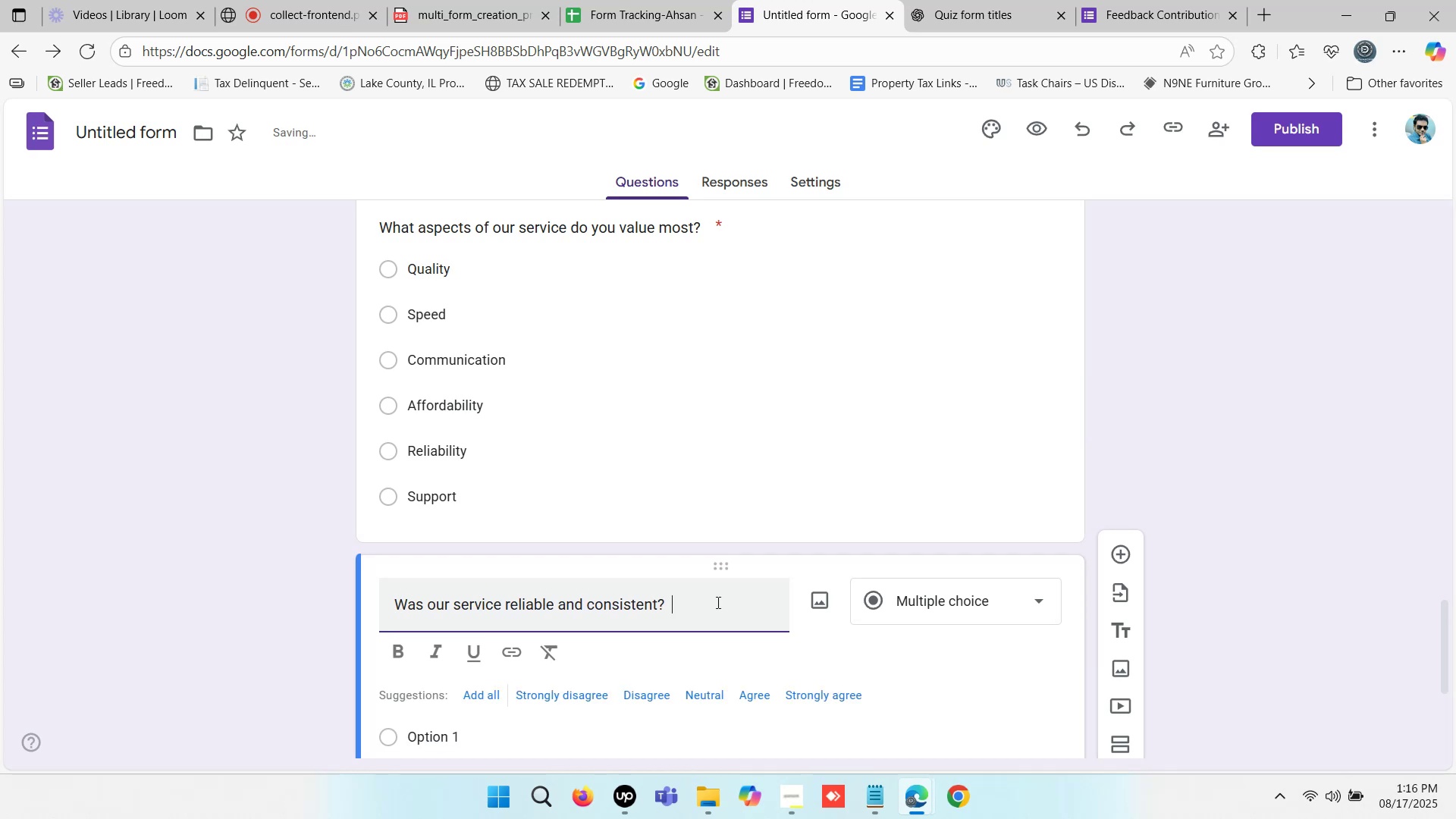 
scroll: coordinate [722, 601], scroll_direction: down, amount: 1.0
 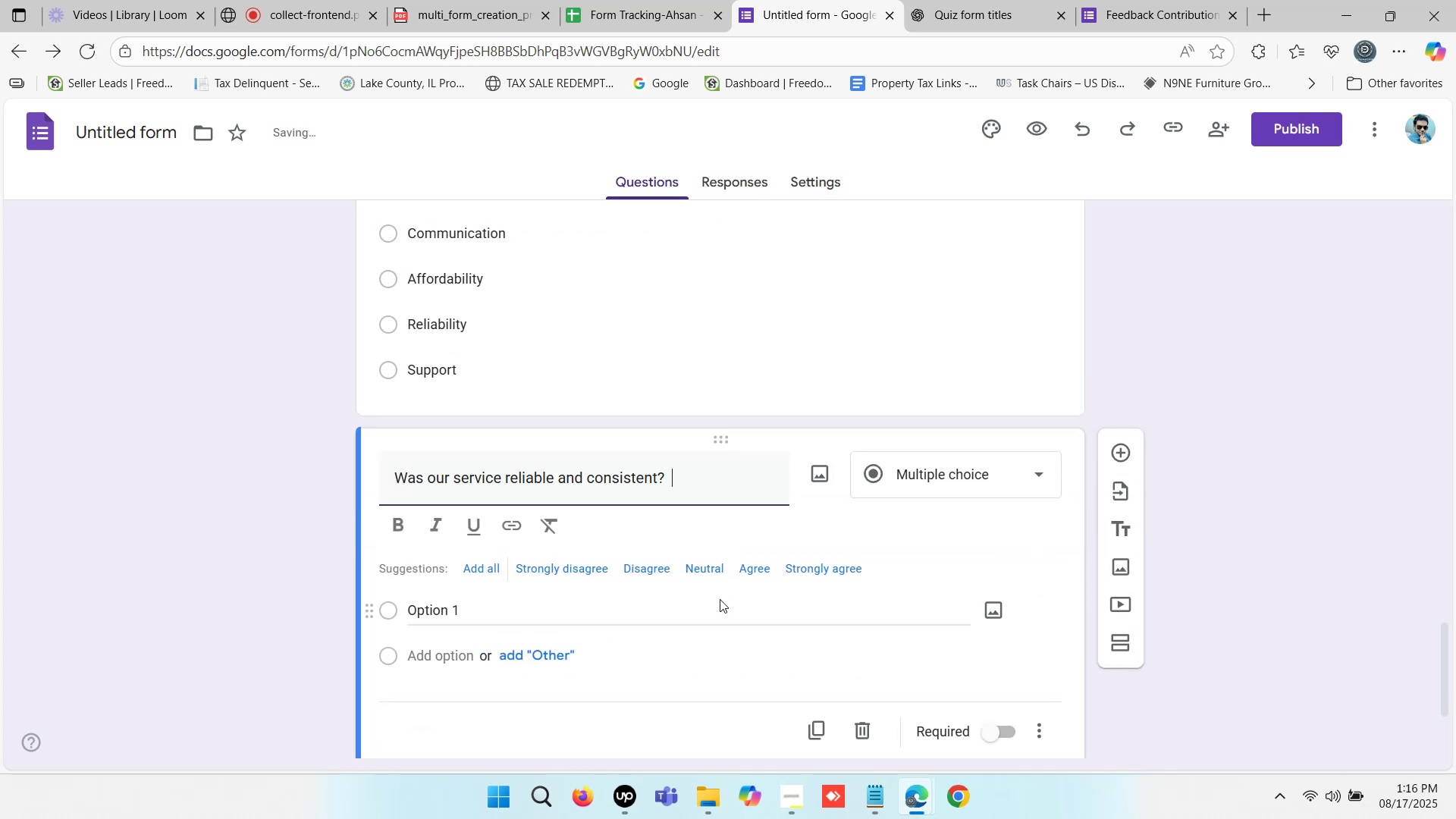 
key(Backspace)
 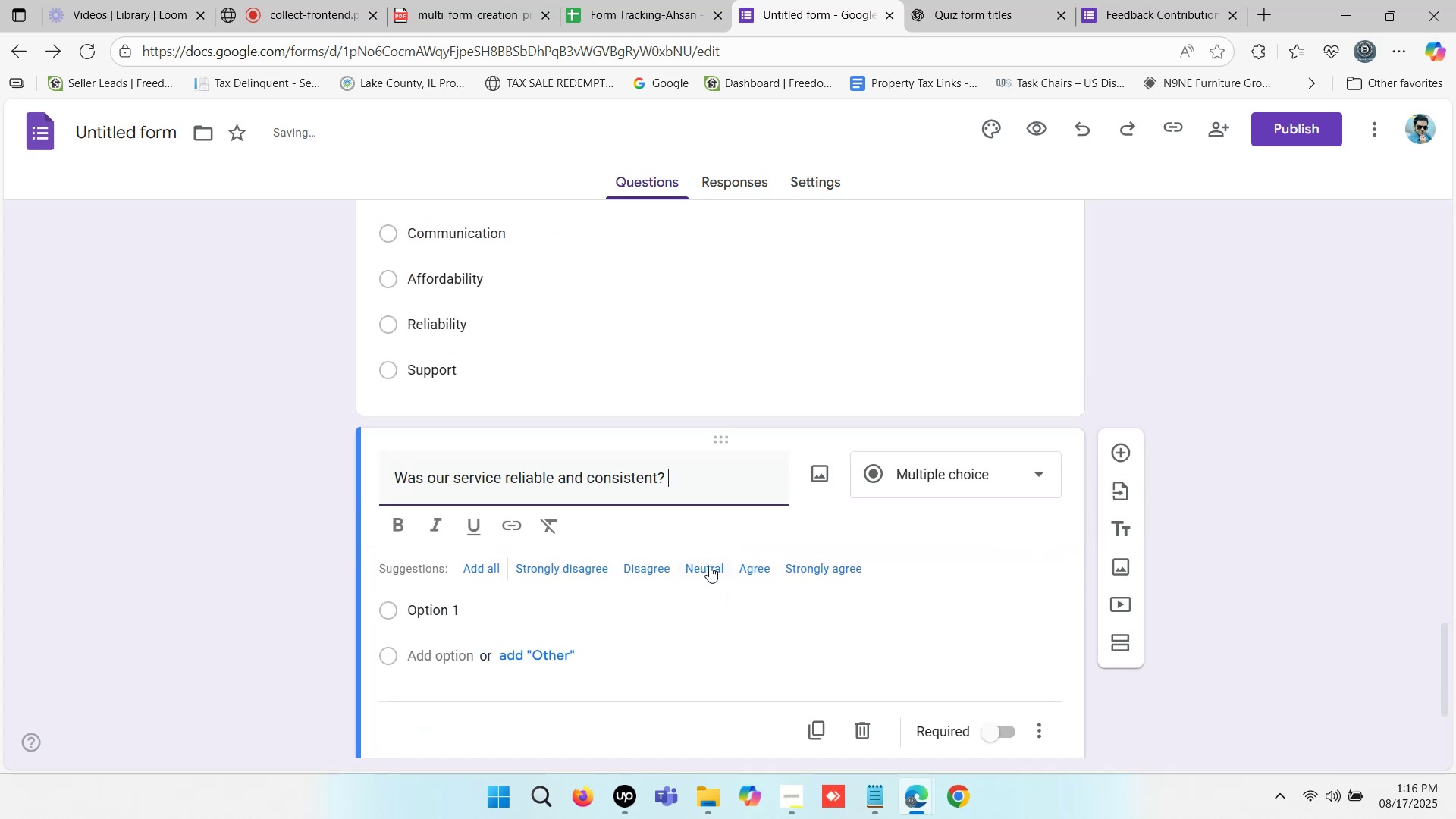 
key(Backspace)
 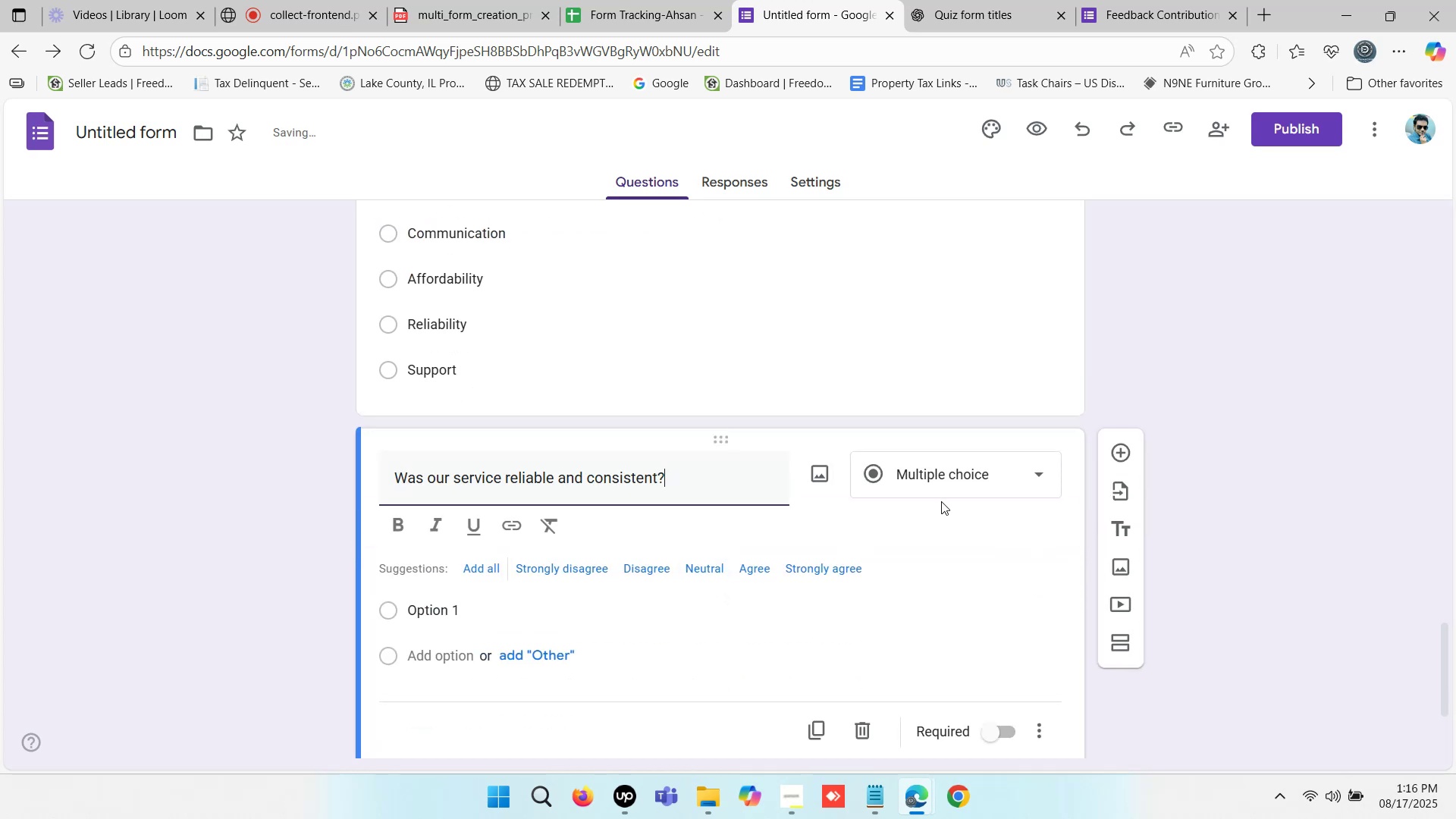 
left_click([953, 473])
 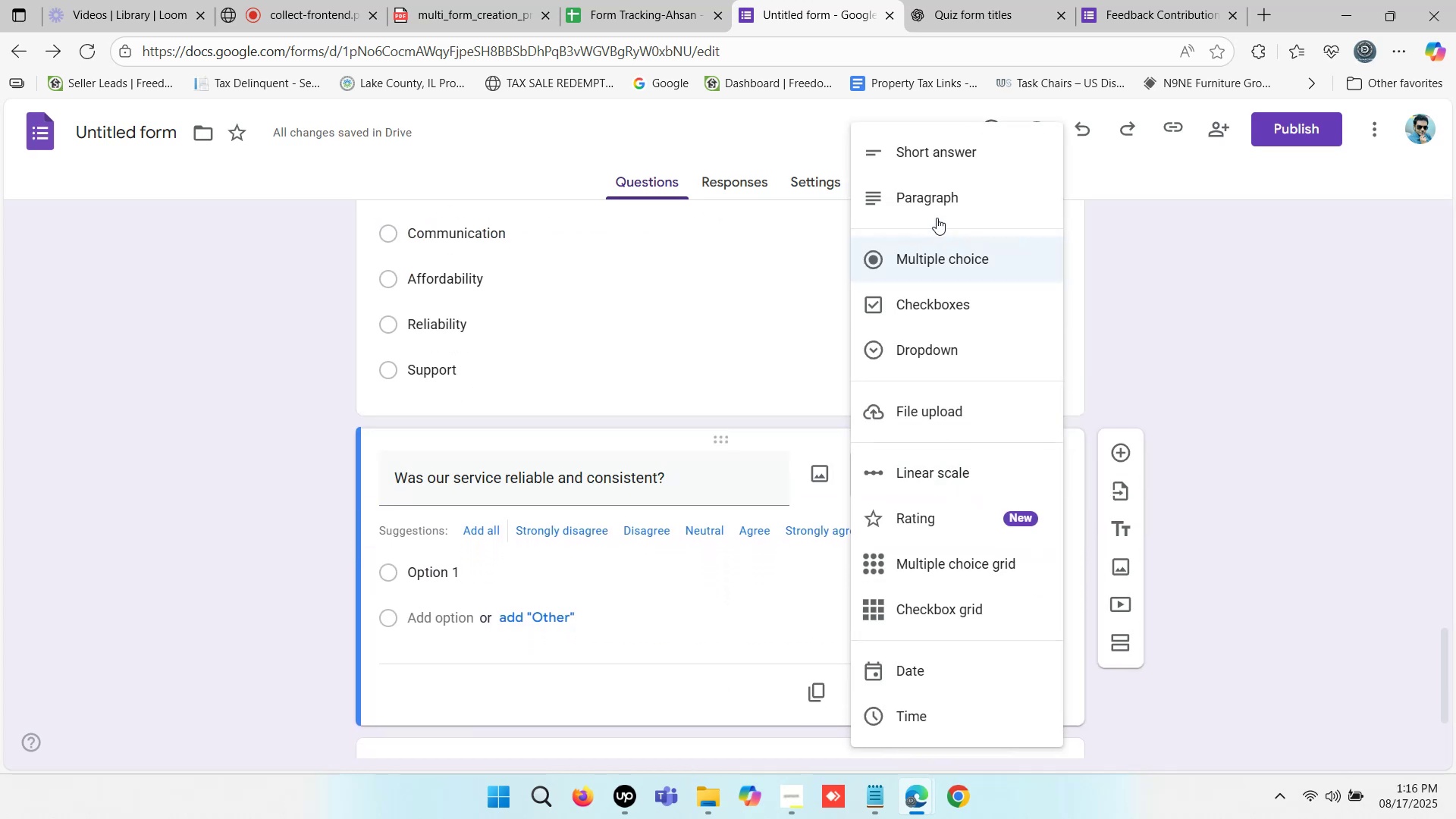 
left_click([935, 148])
 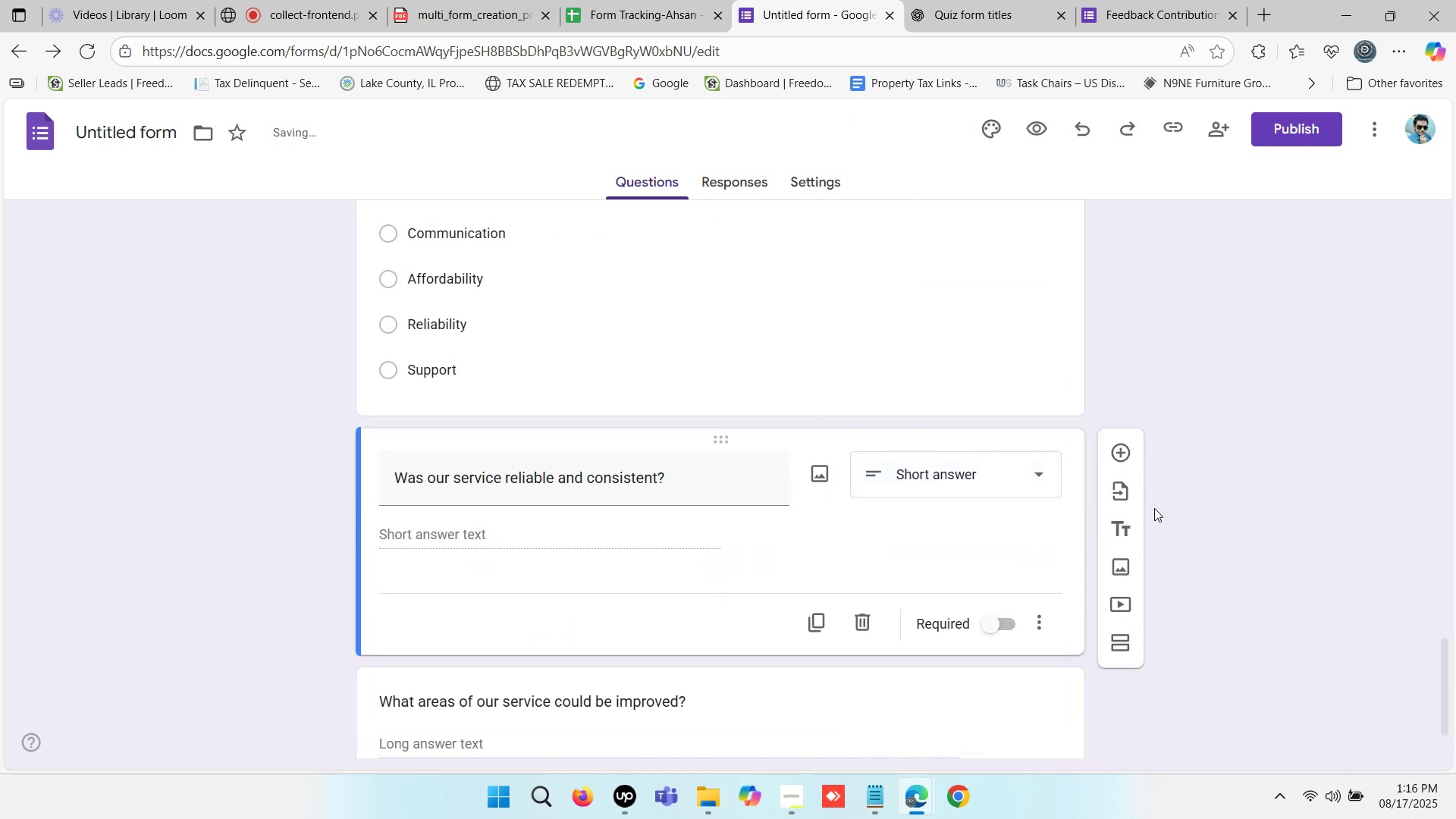 
left_click([1269, 470])
 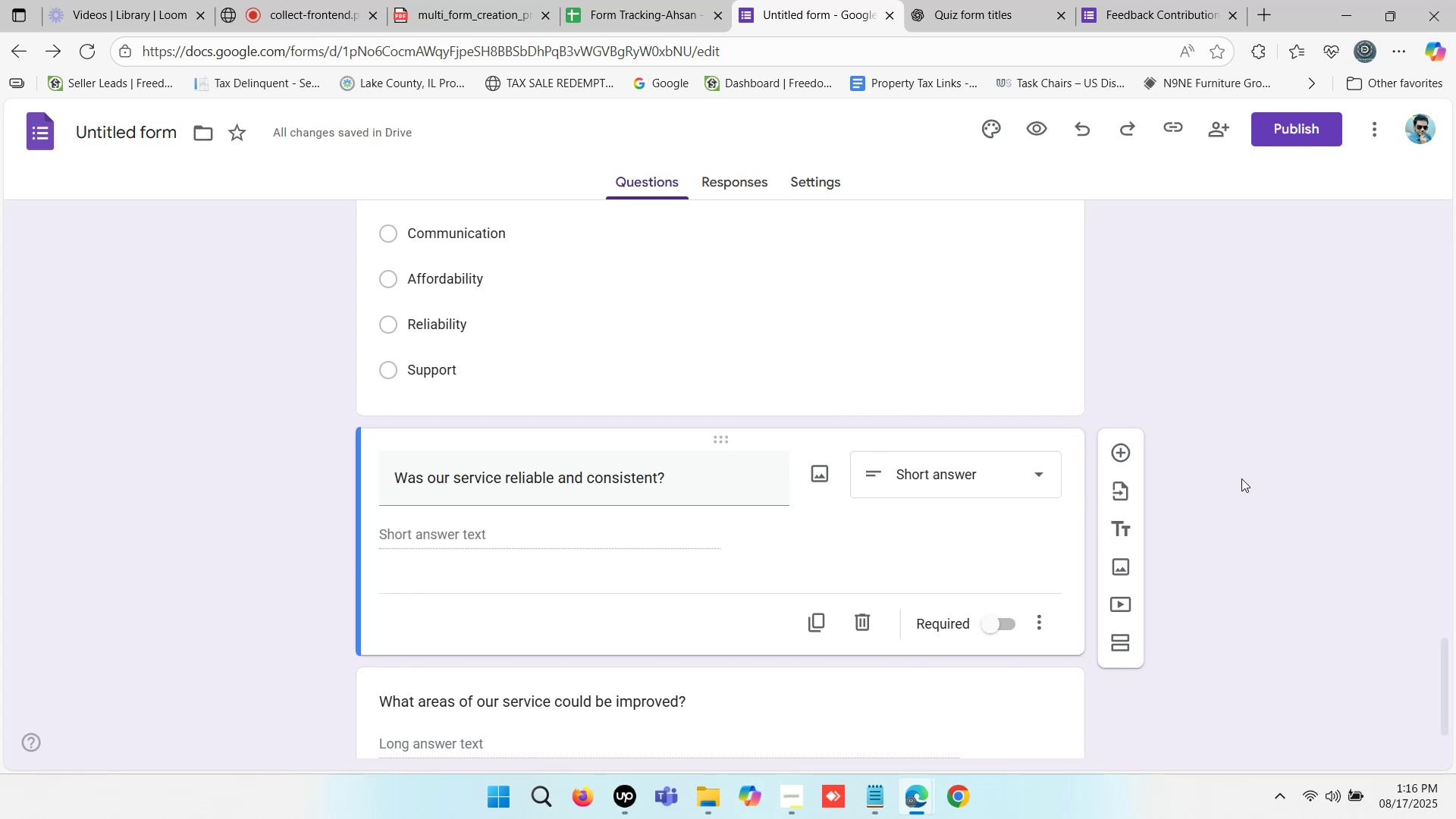 
scroll: coordinate [606, 532], scroll_direction: up, amount: 3.0
 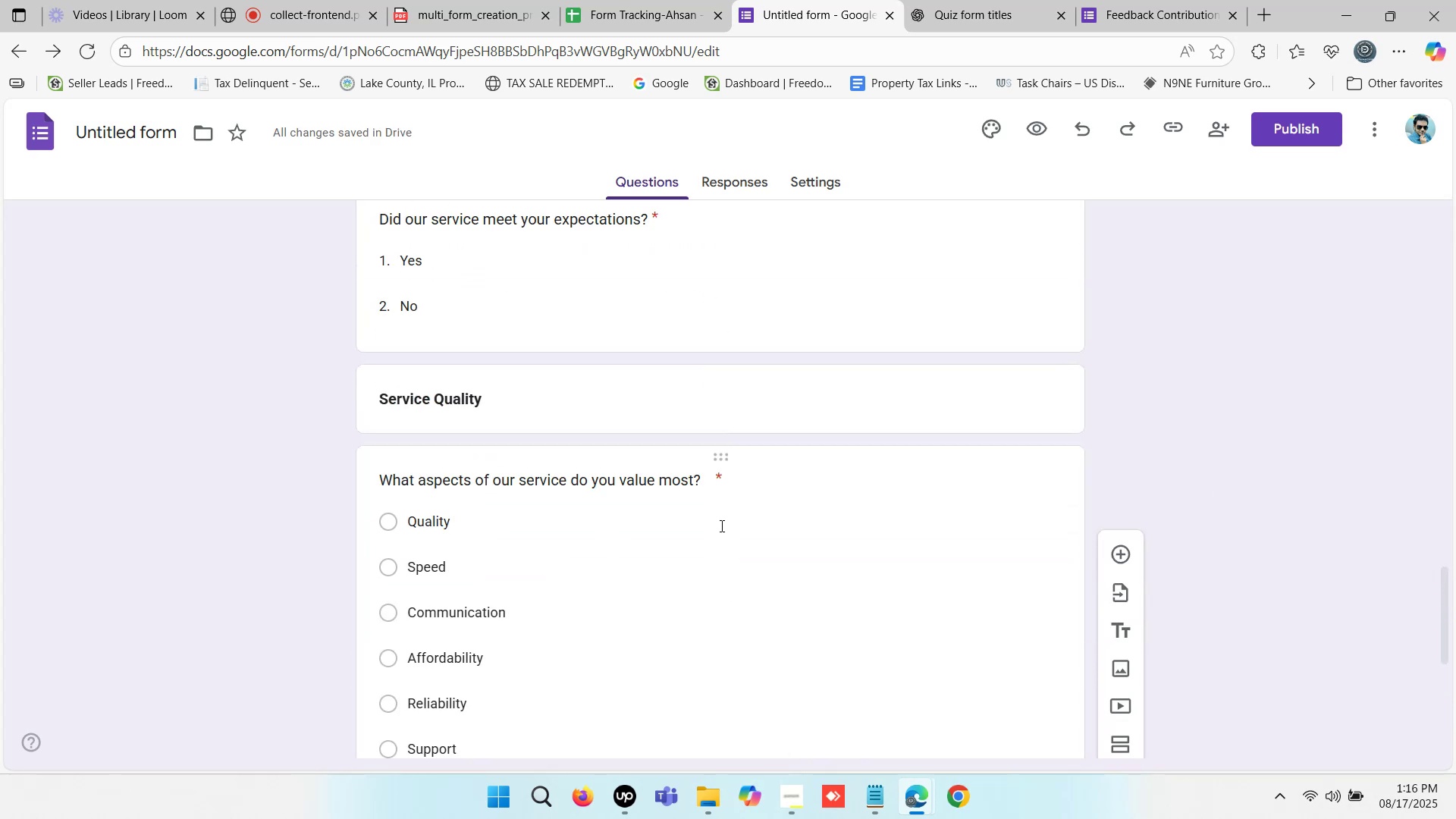 
scroll: coordinate [723, 526], scroll_direction: down, amount: 5.0
 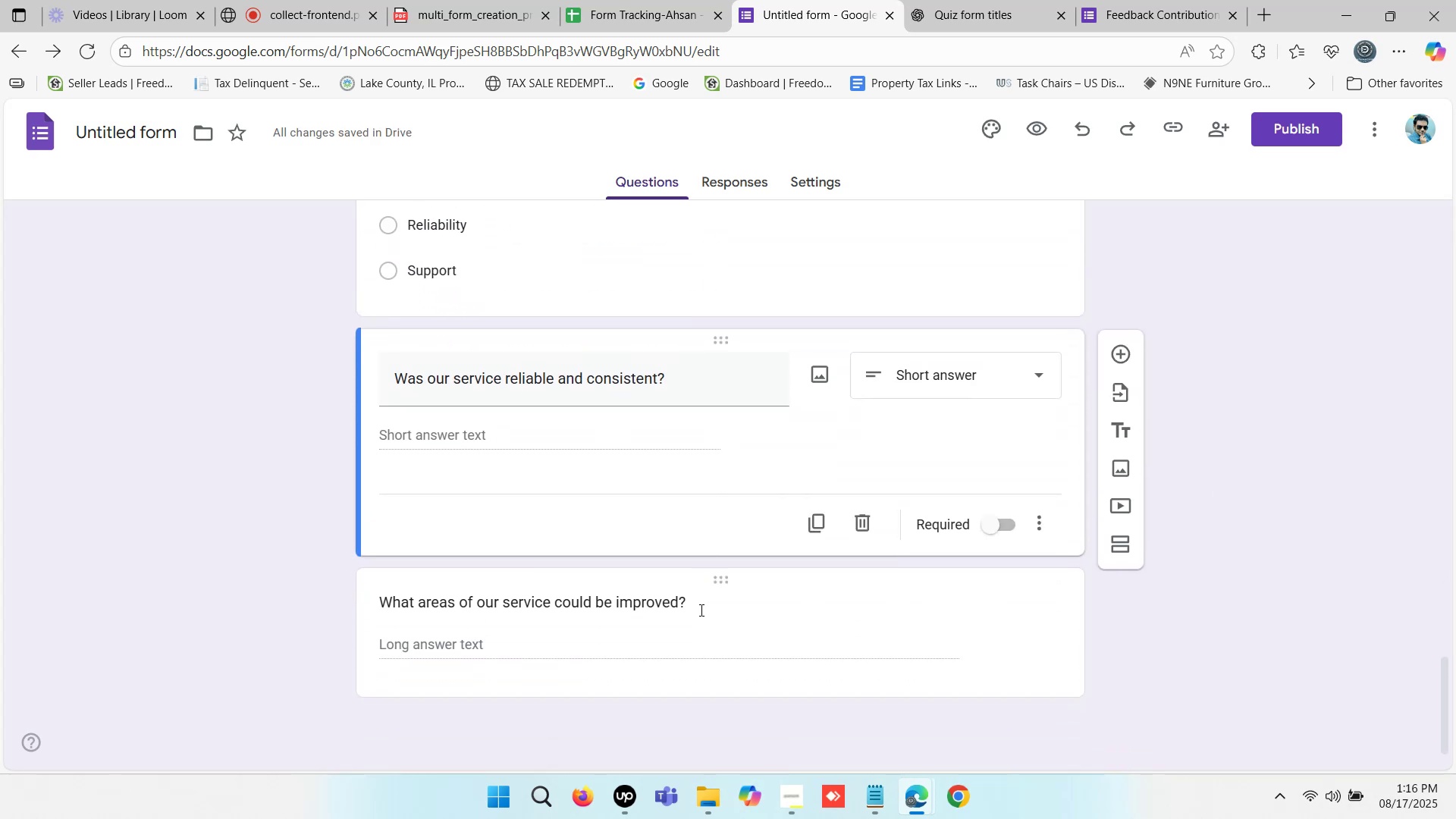 
left_click([707, 604])
 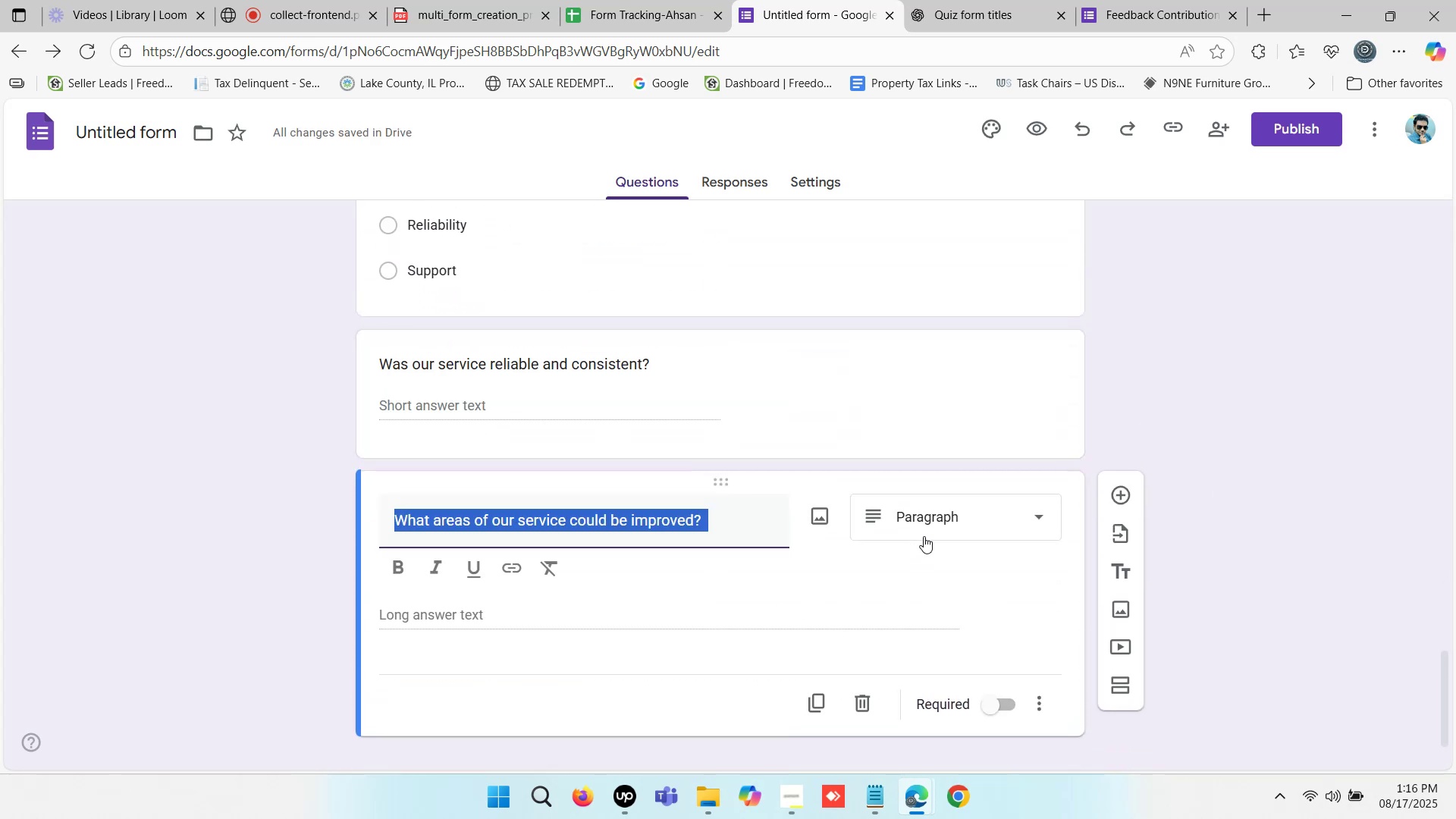 
left_click([940, 525])
 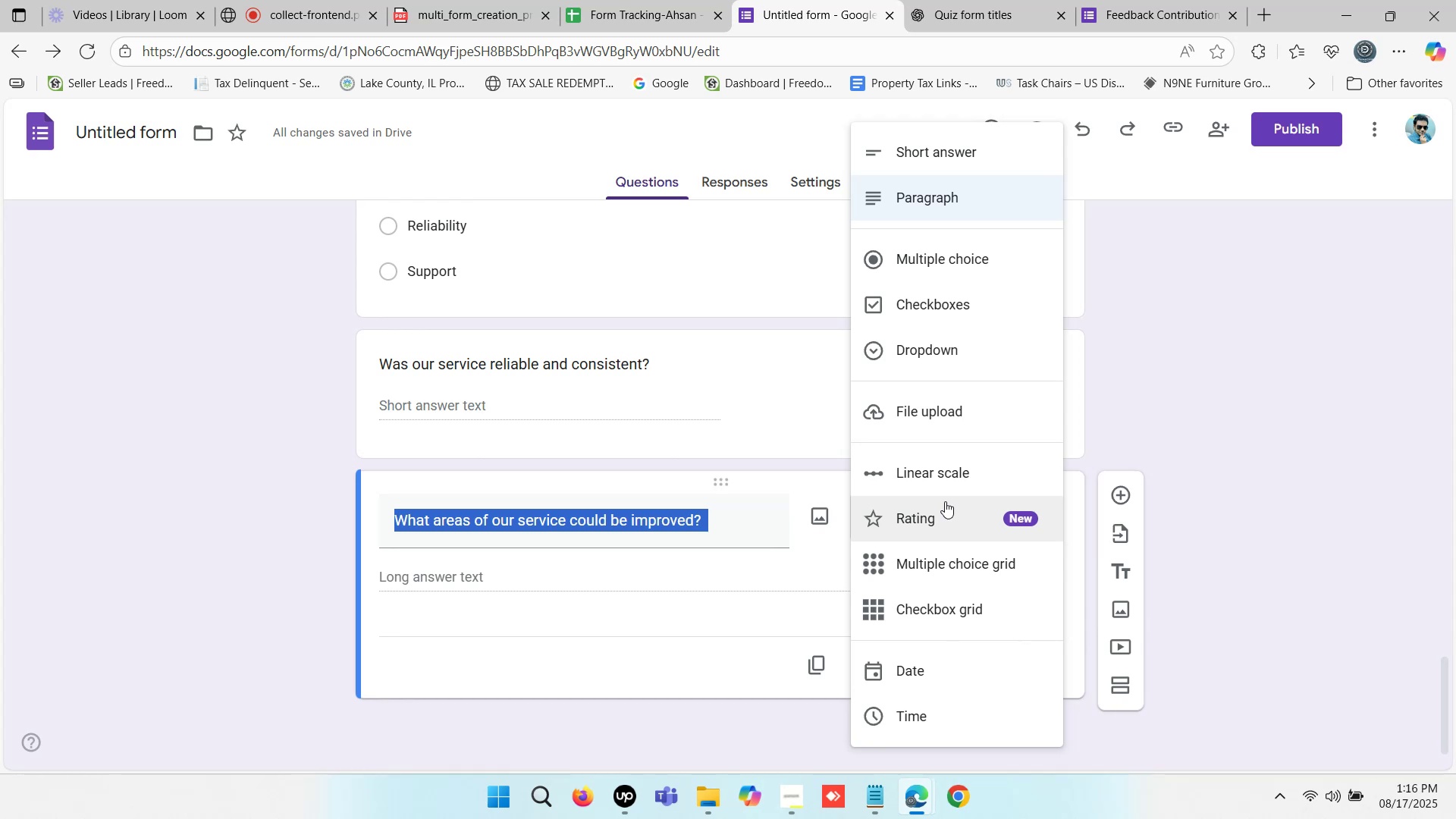 
left_click([1245, 403])
 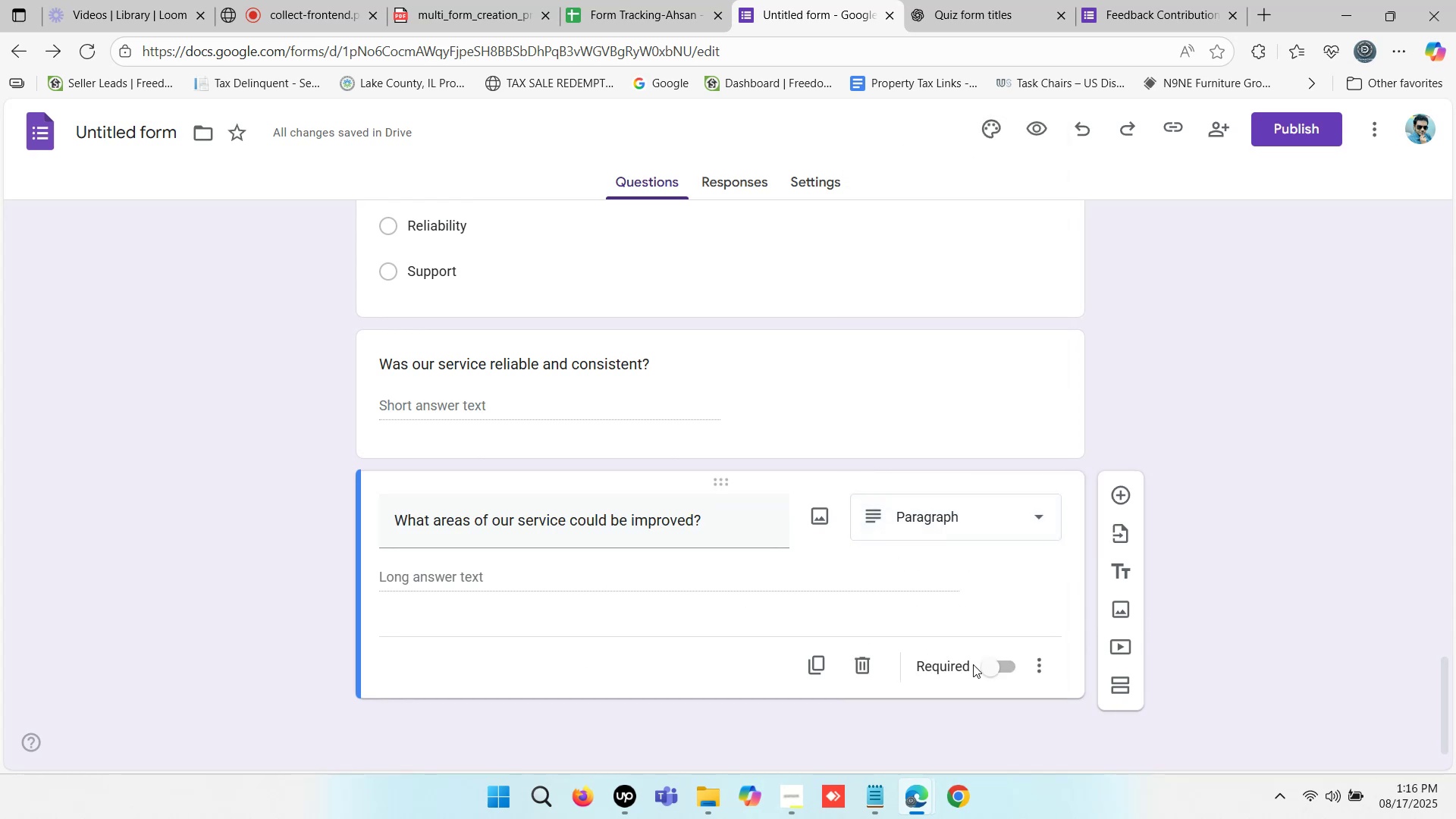 
left_click([991, 664])
 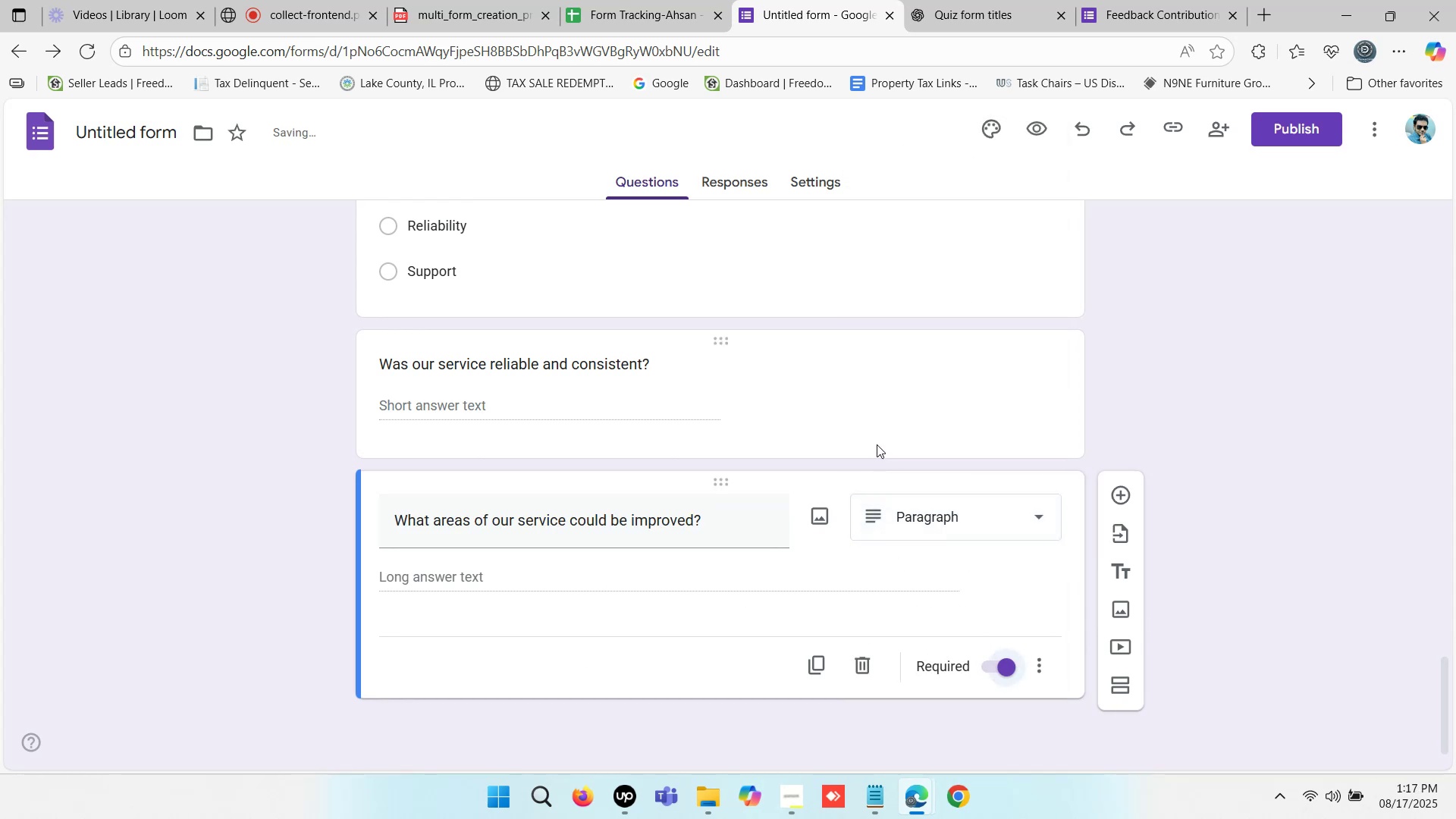 
left_click([866, 407])
 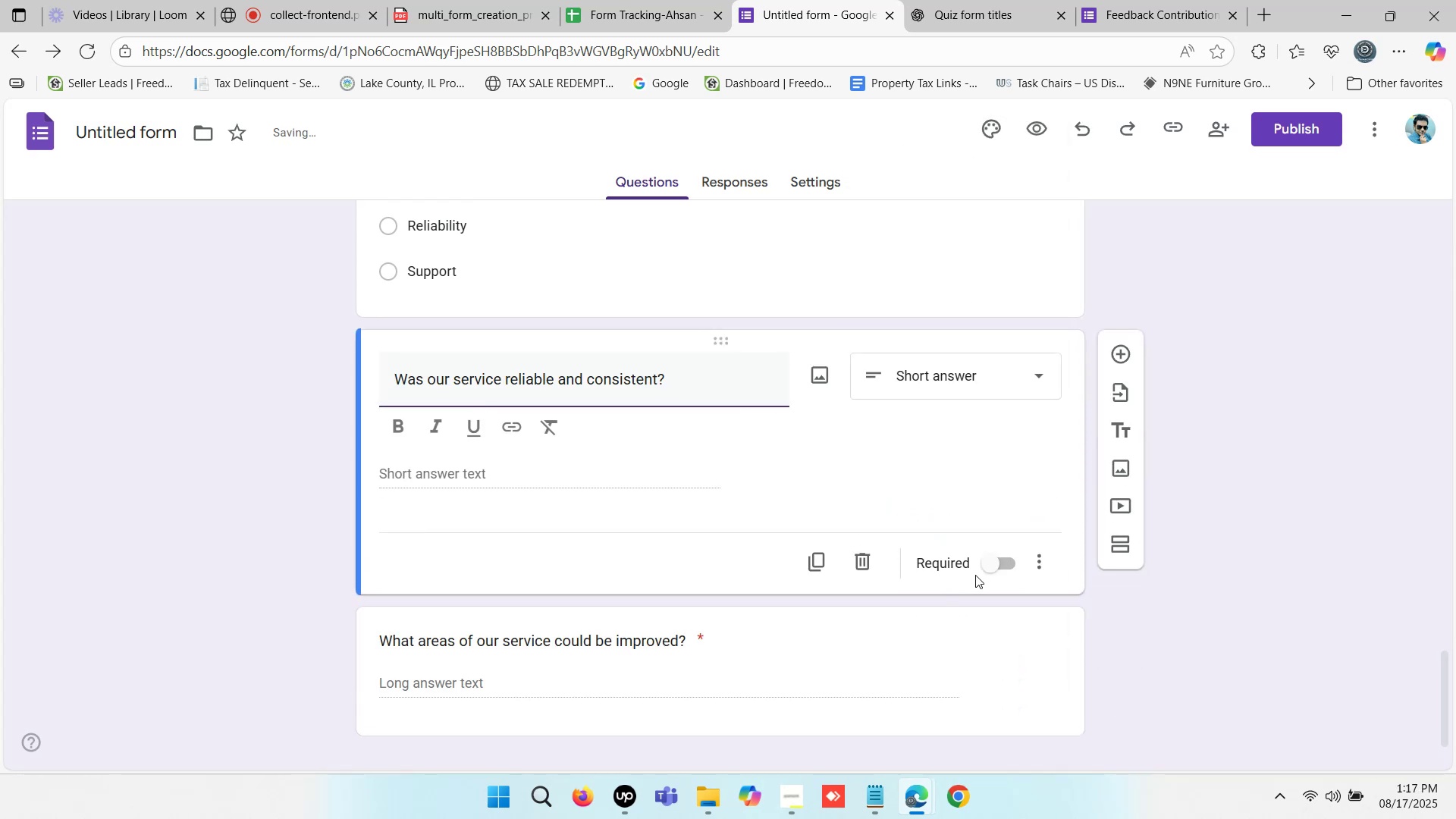 
left_click([990, 566])
 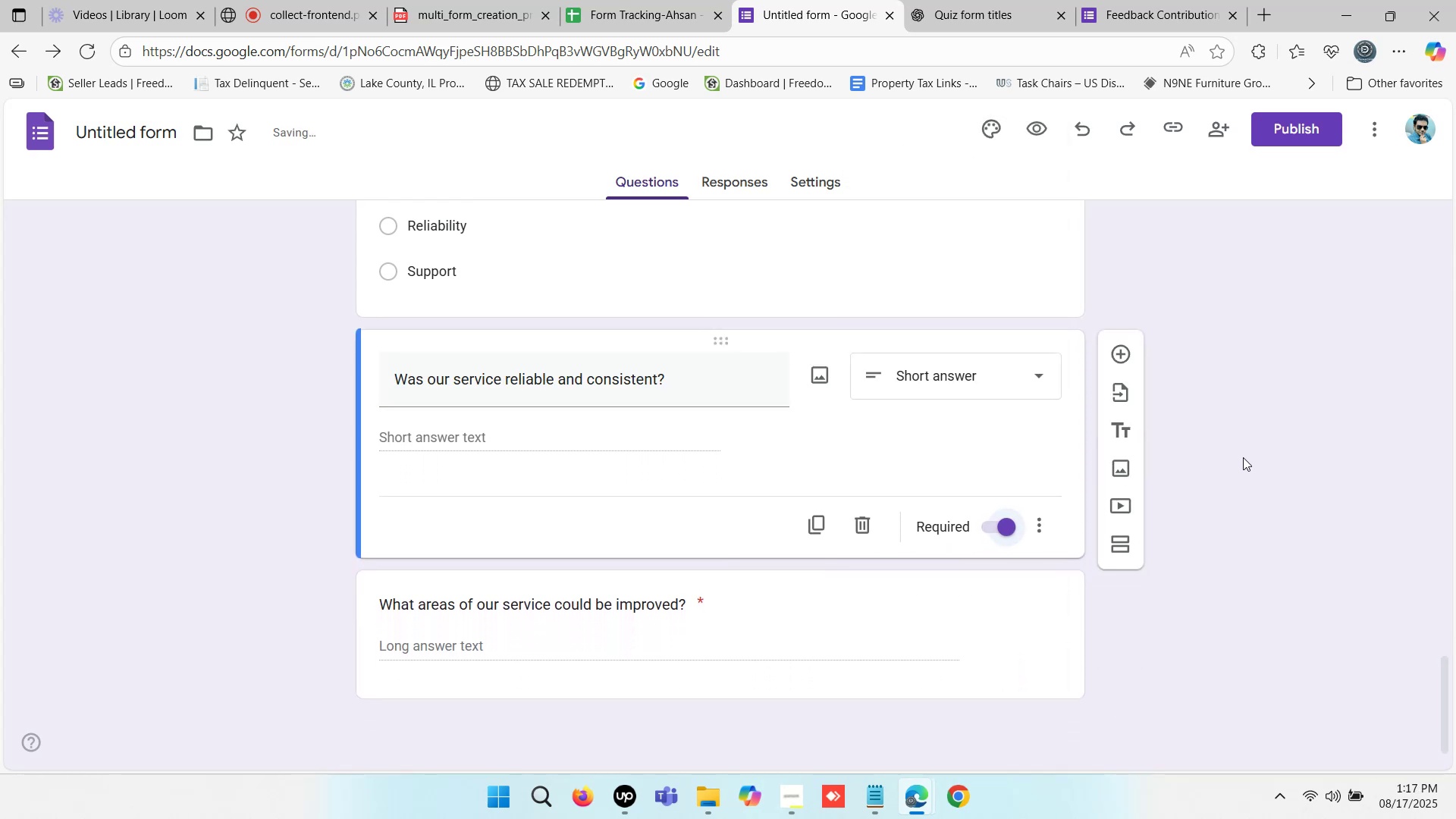 
left_click([1247, 457])
 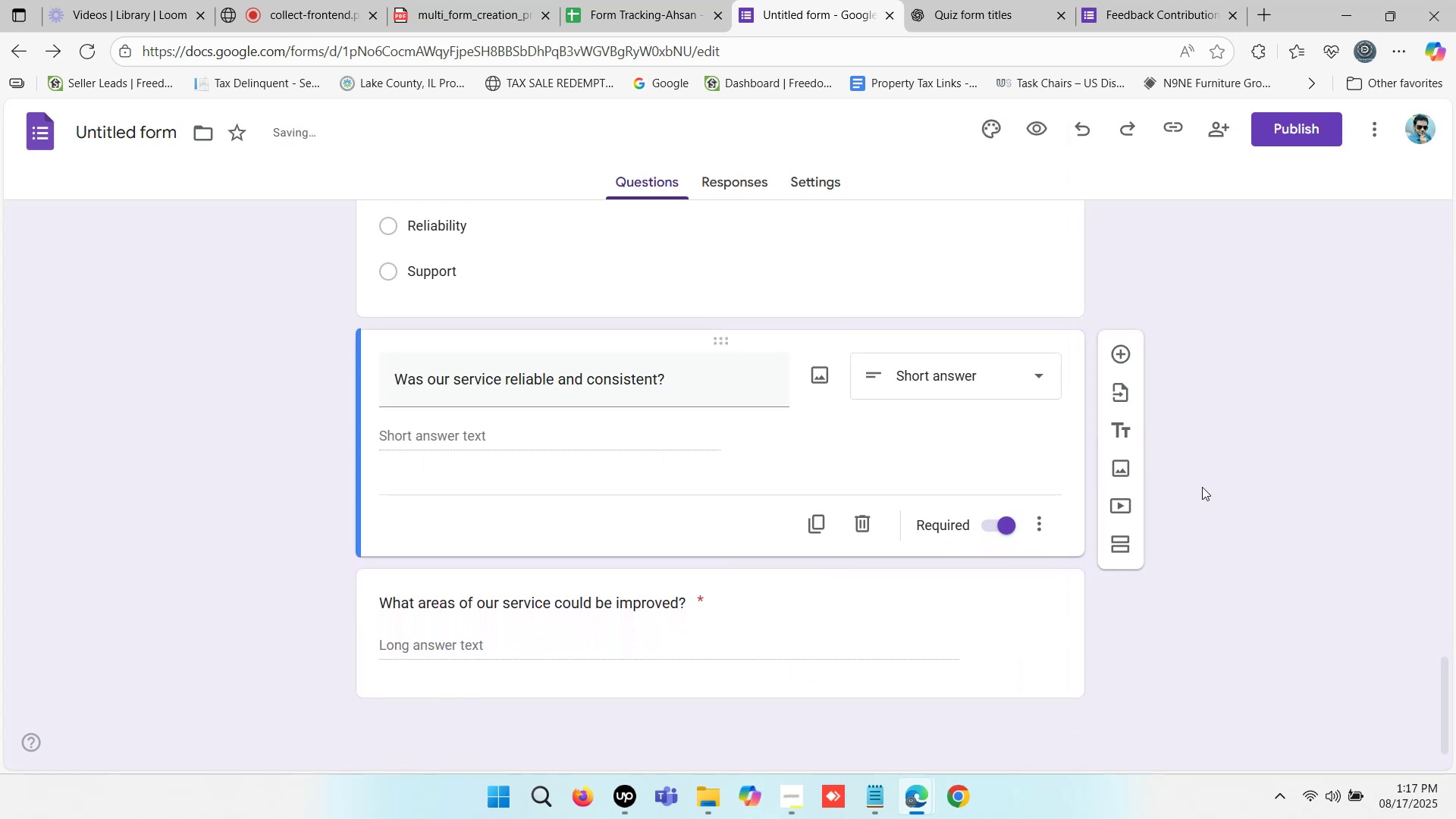 
scroll: coordinate [1074, 384], scroll_direction: up, amount: 11.0
 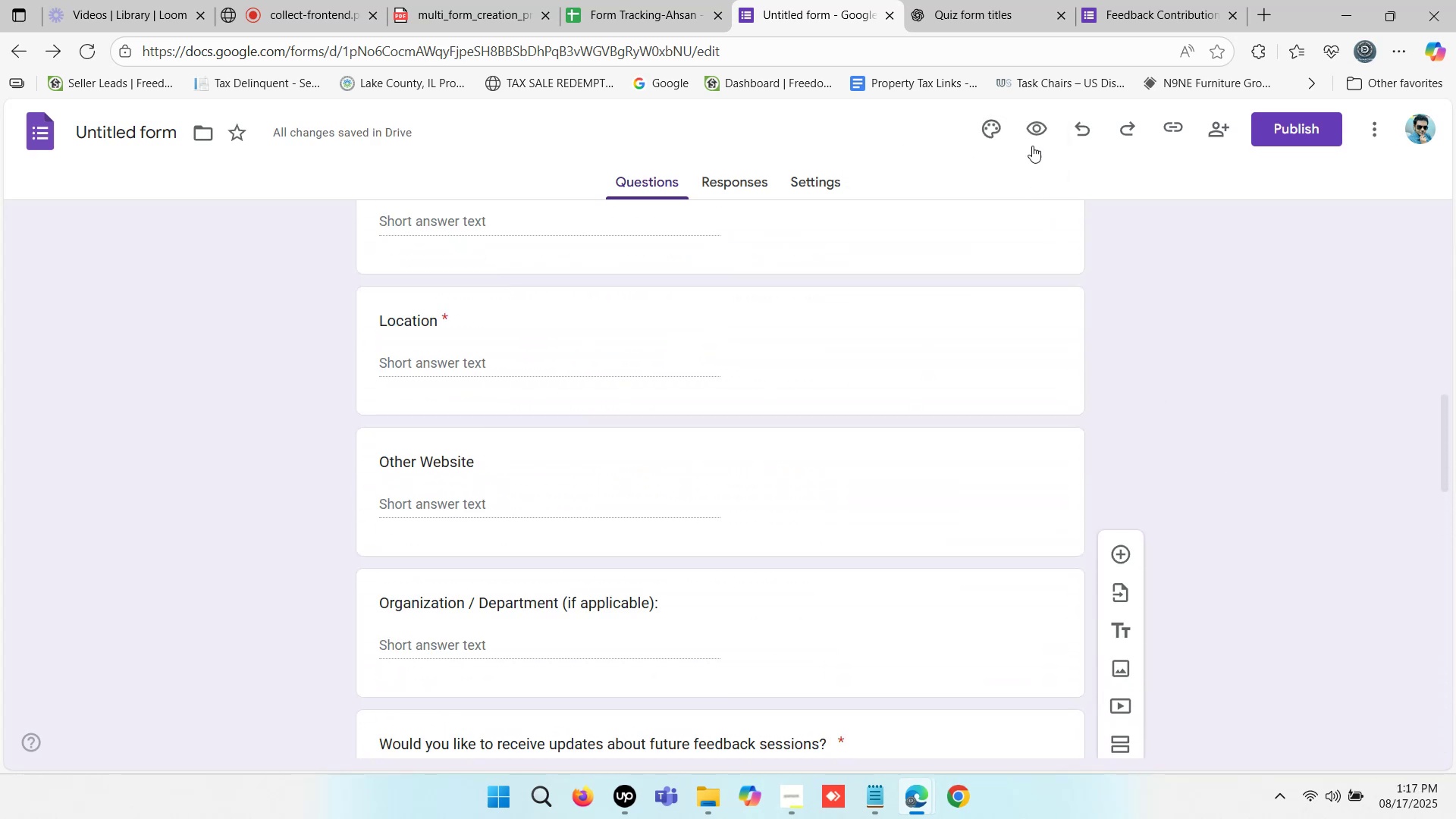 
left_click([1032, 130])
 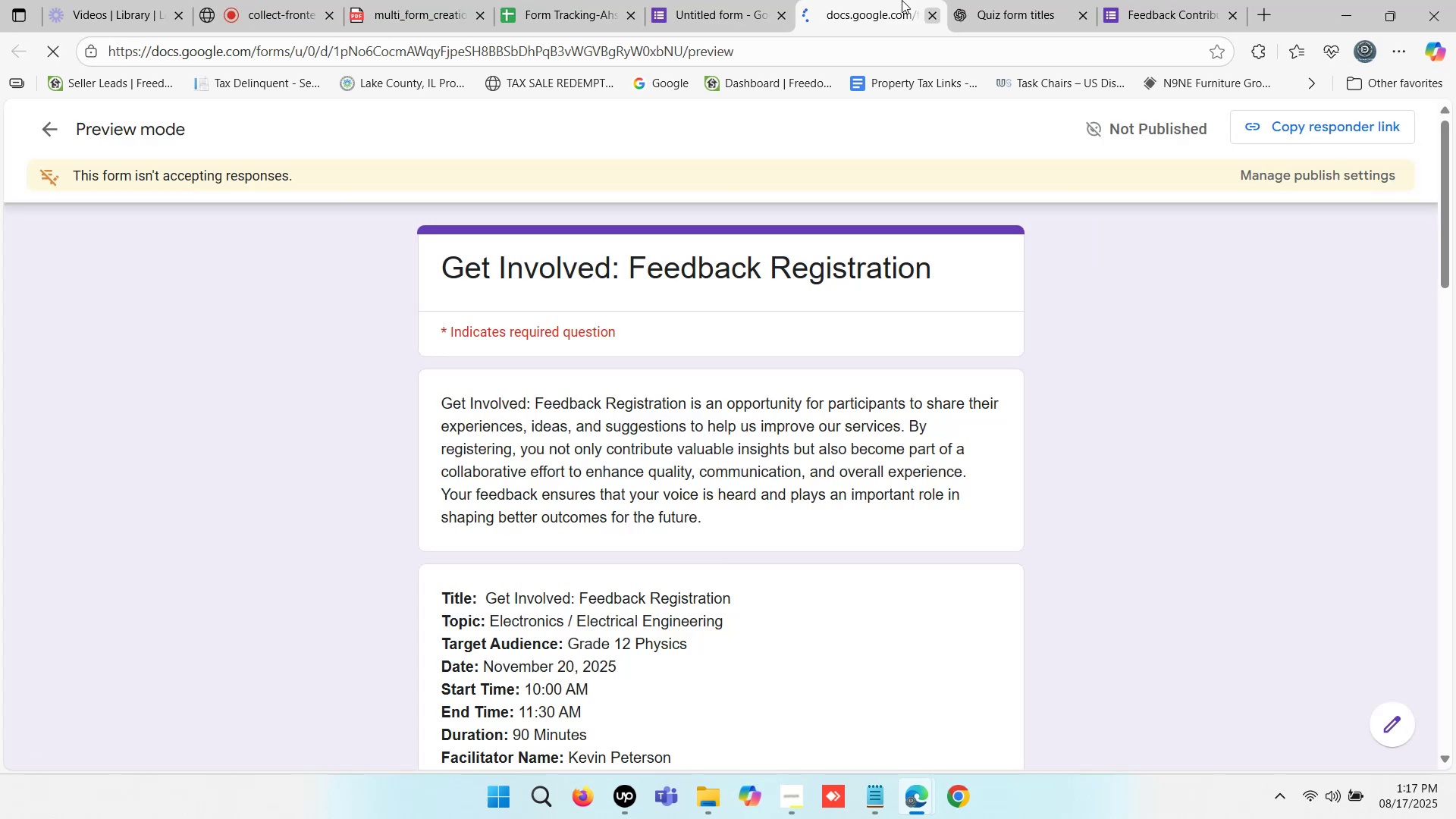 
double_click([896, 0])
 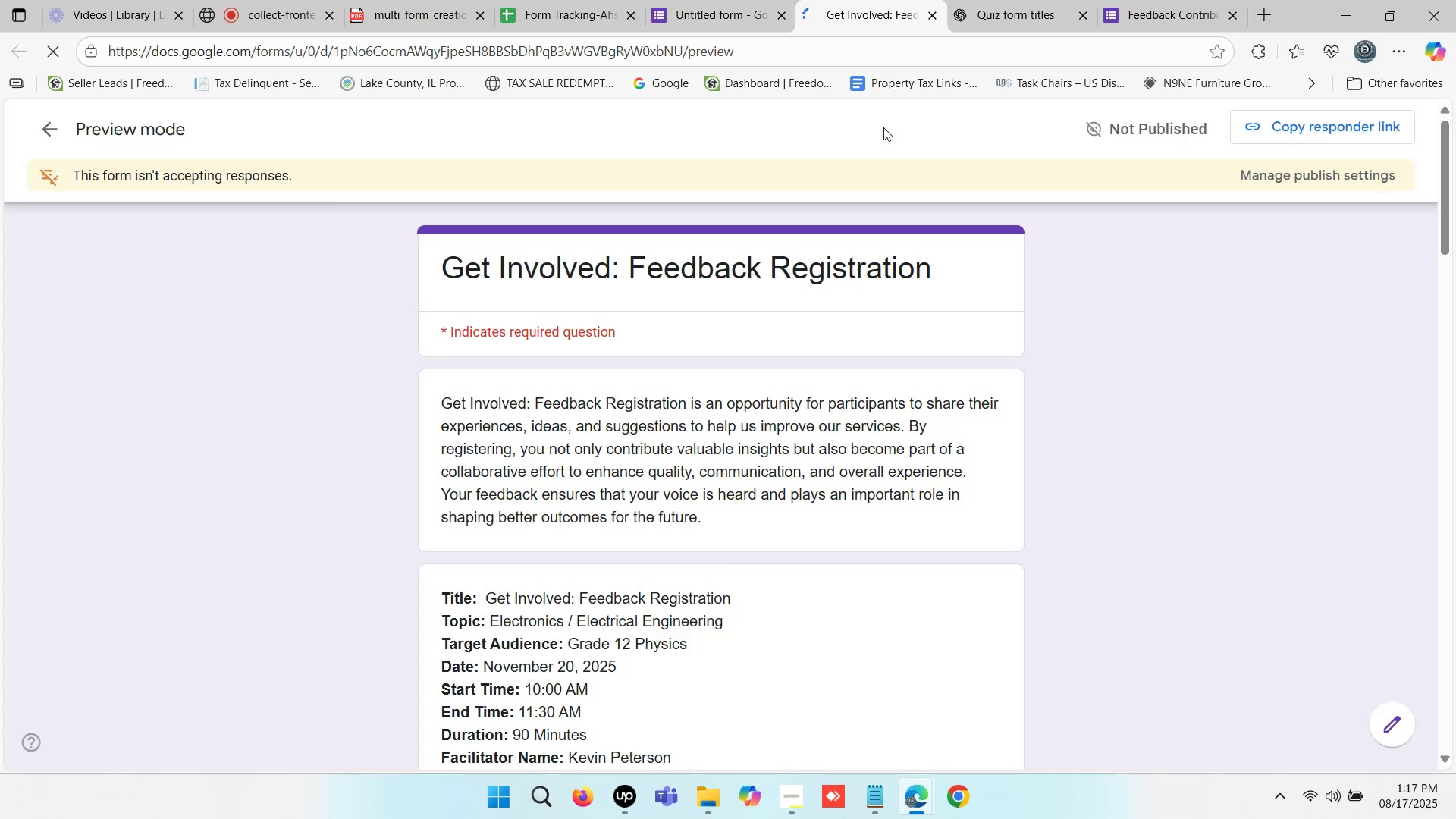 
scroll: coordinate [546, 431], scroll_direction: down, amount: 11.0
 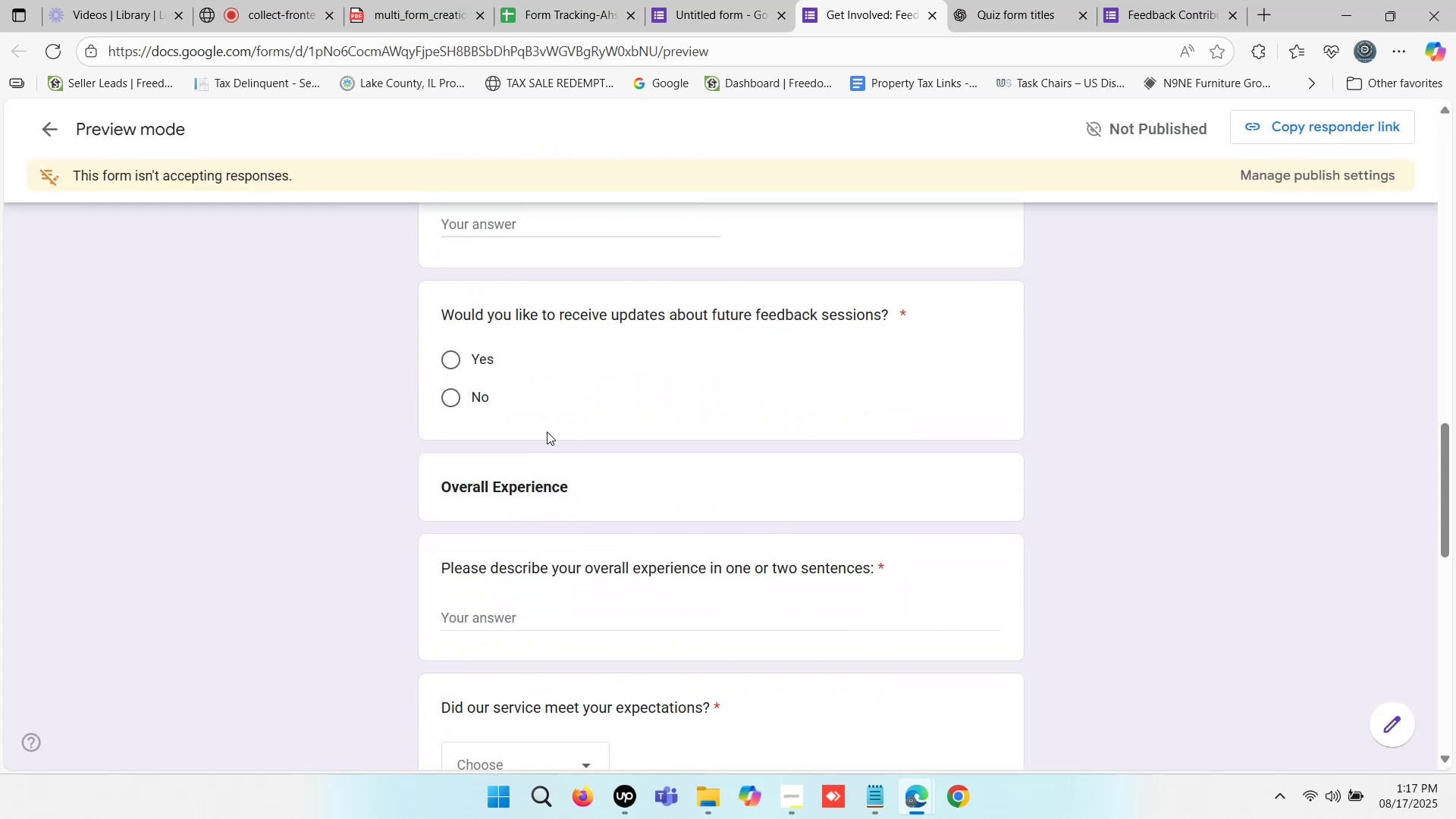 
scroll: coordinate [613, 414], scroll_direction: down, amount: 6.0
 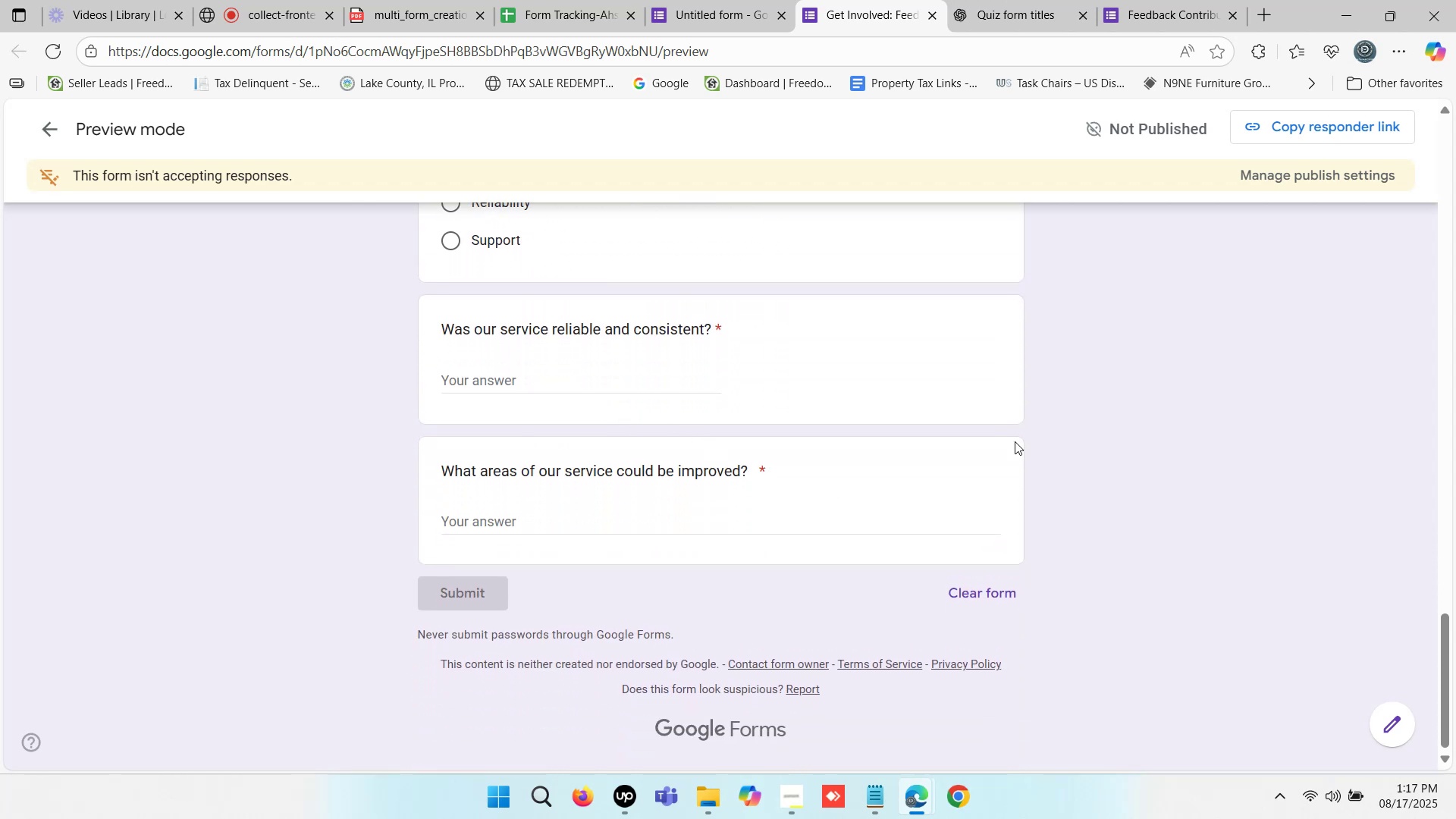 
left_click([714, 0])
 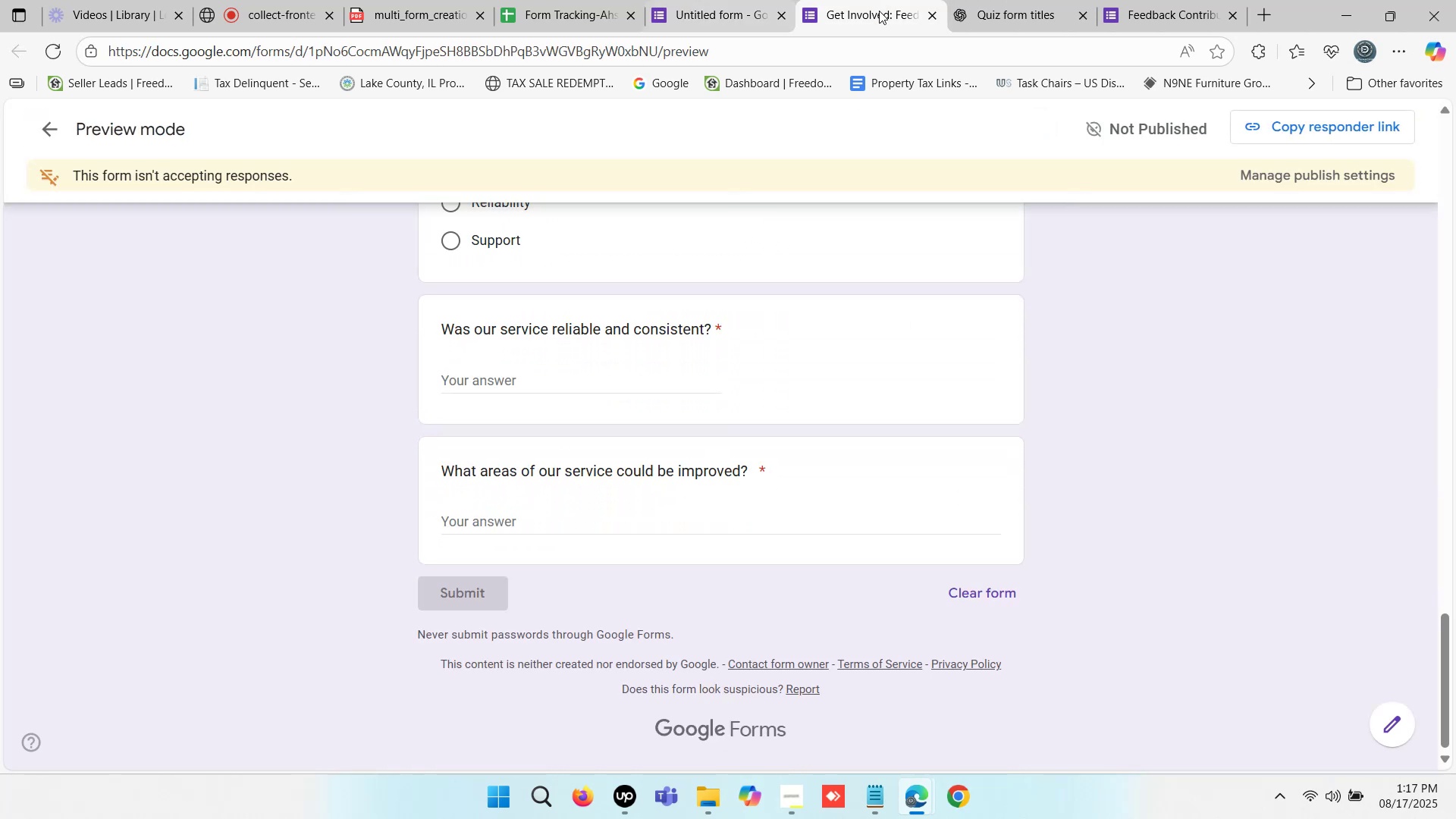 
left_click([930, 17])
 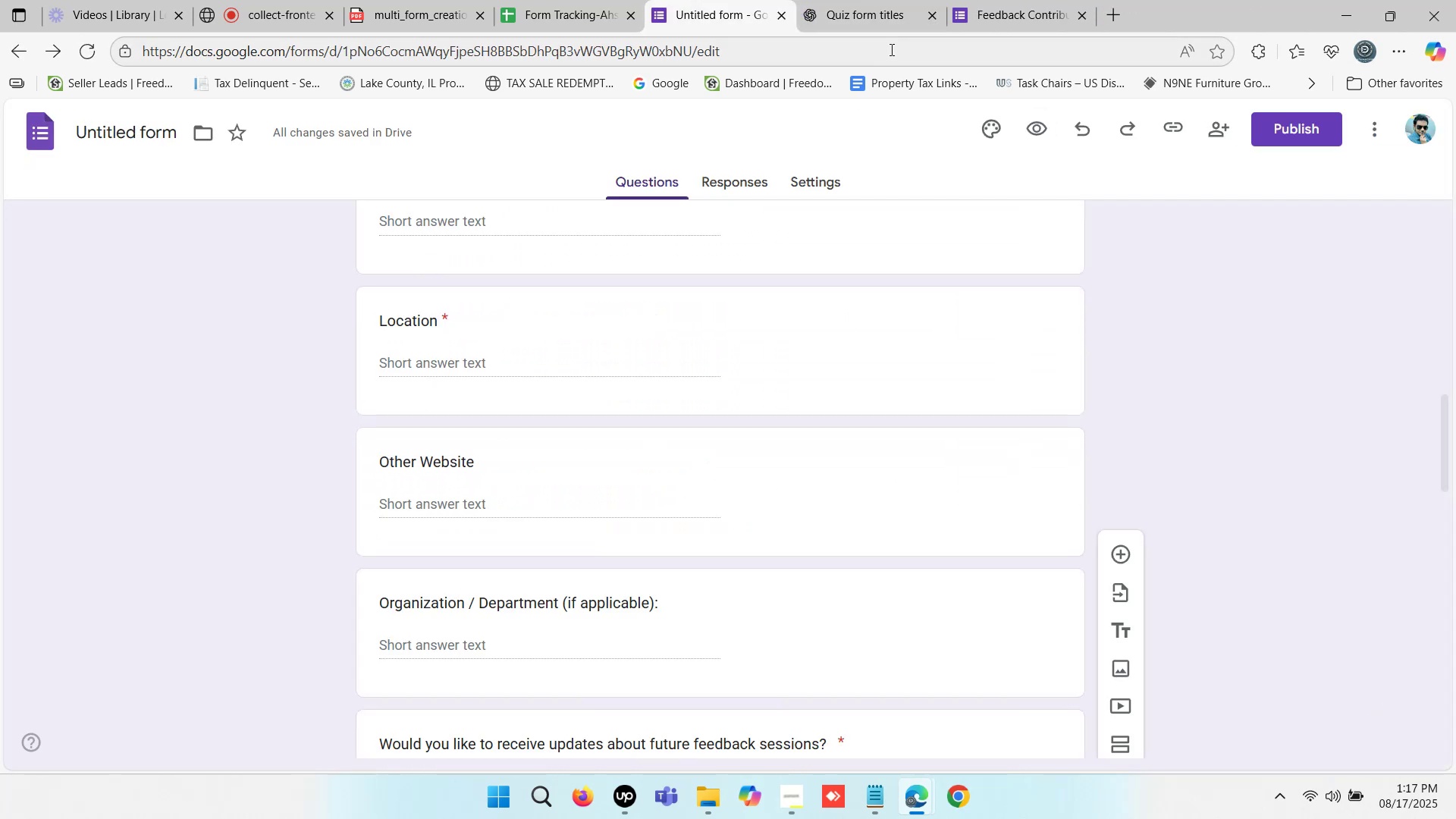 
left_click([922, 0])
 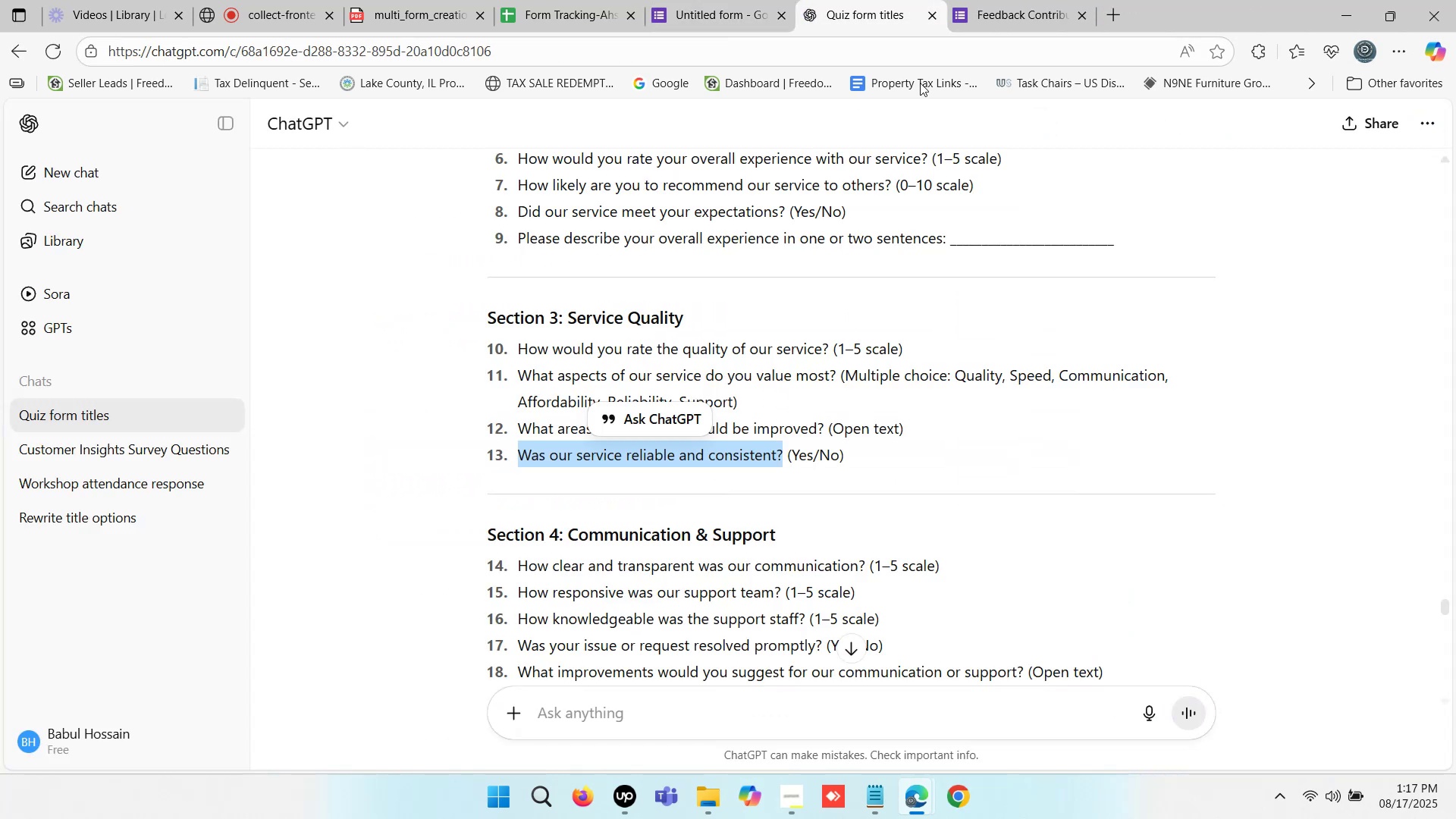 
scroll: coordinate [750, 381], scroll_direction: down, amount: 2.0
 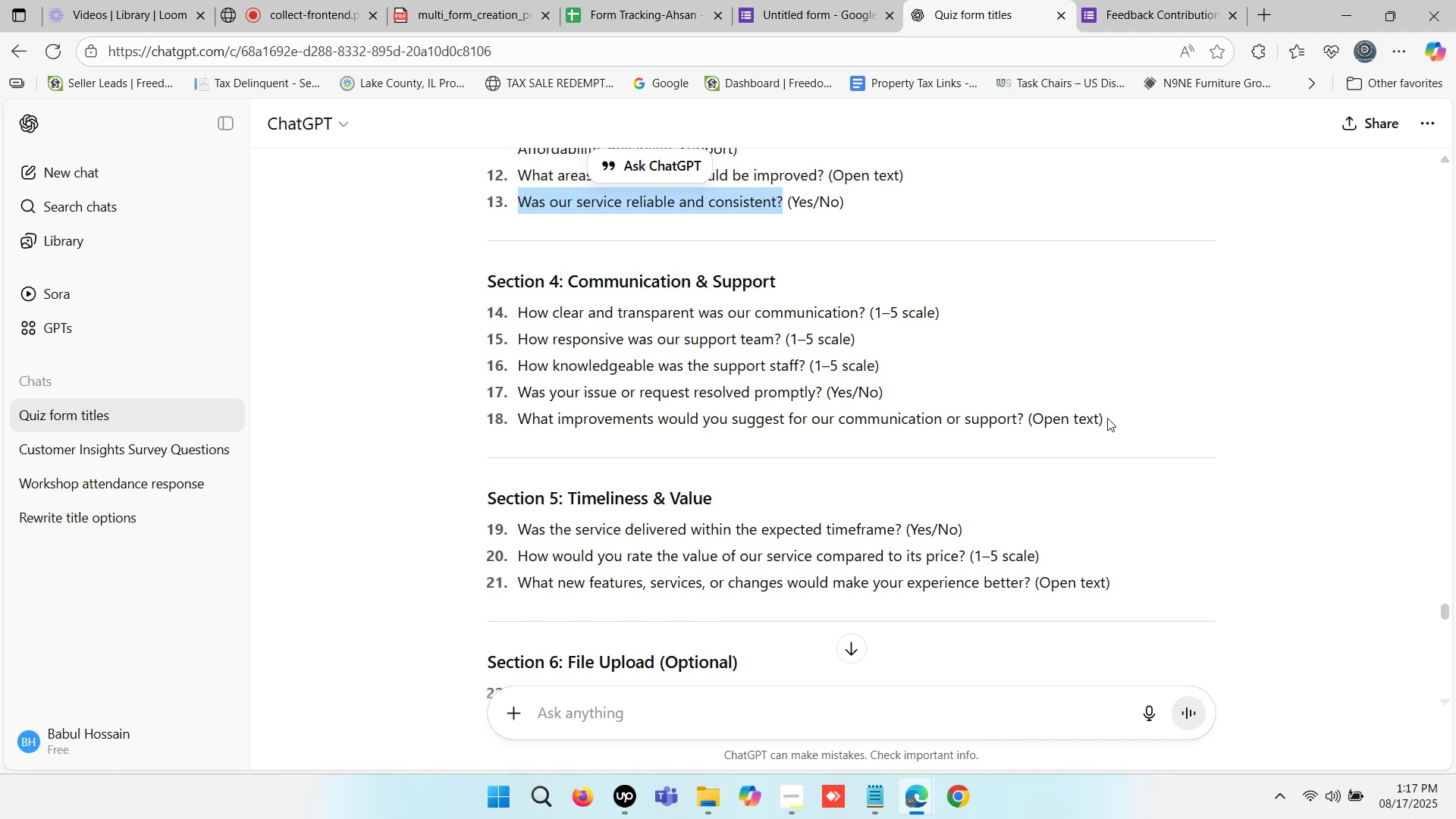 
wait(7.11)
 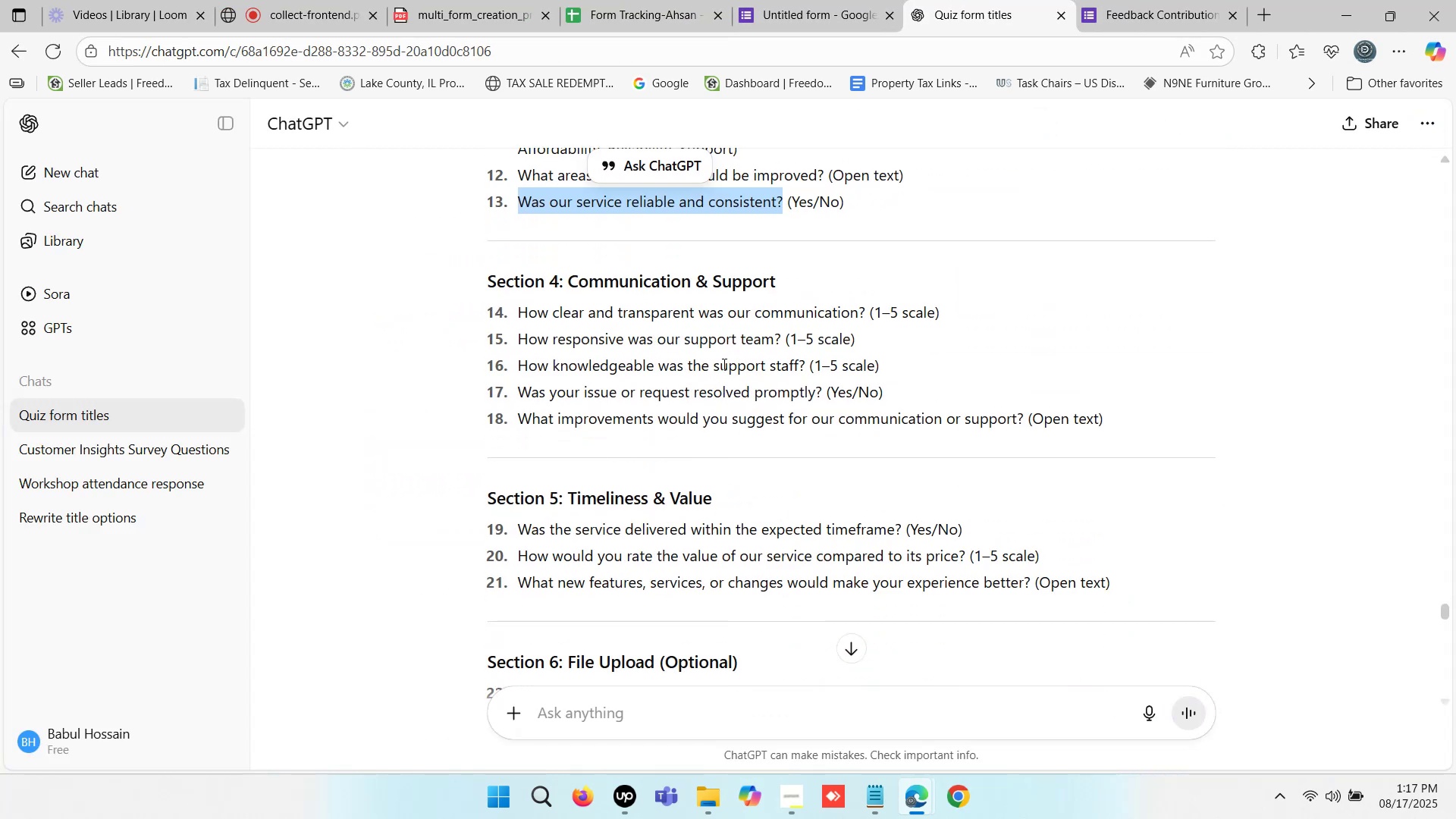 
left_click_drag(start_coordinate=[570, 281], to_coordinate=[812, 271])
 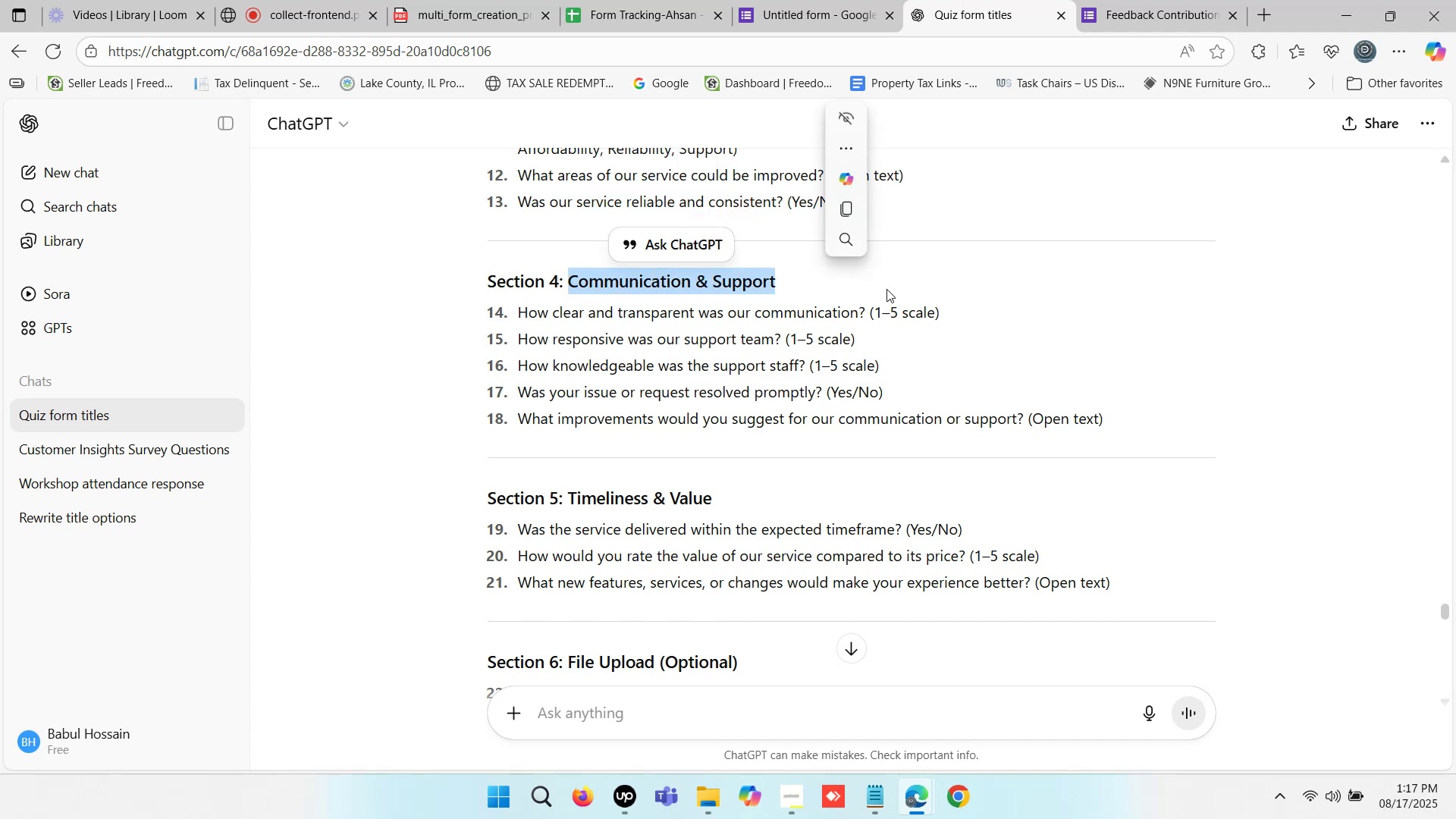 
key(Control+C)
 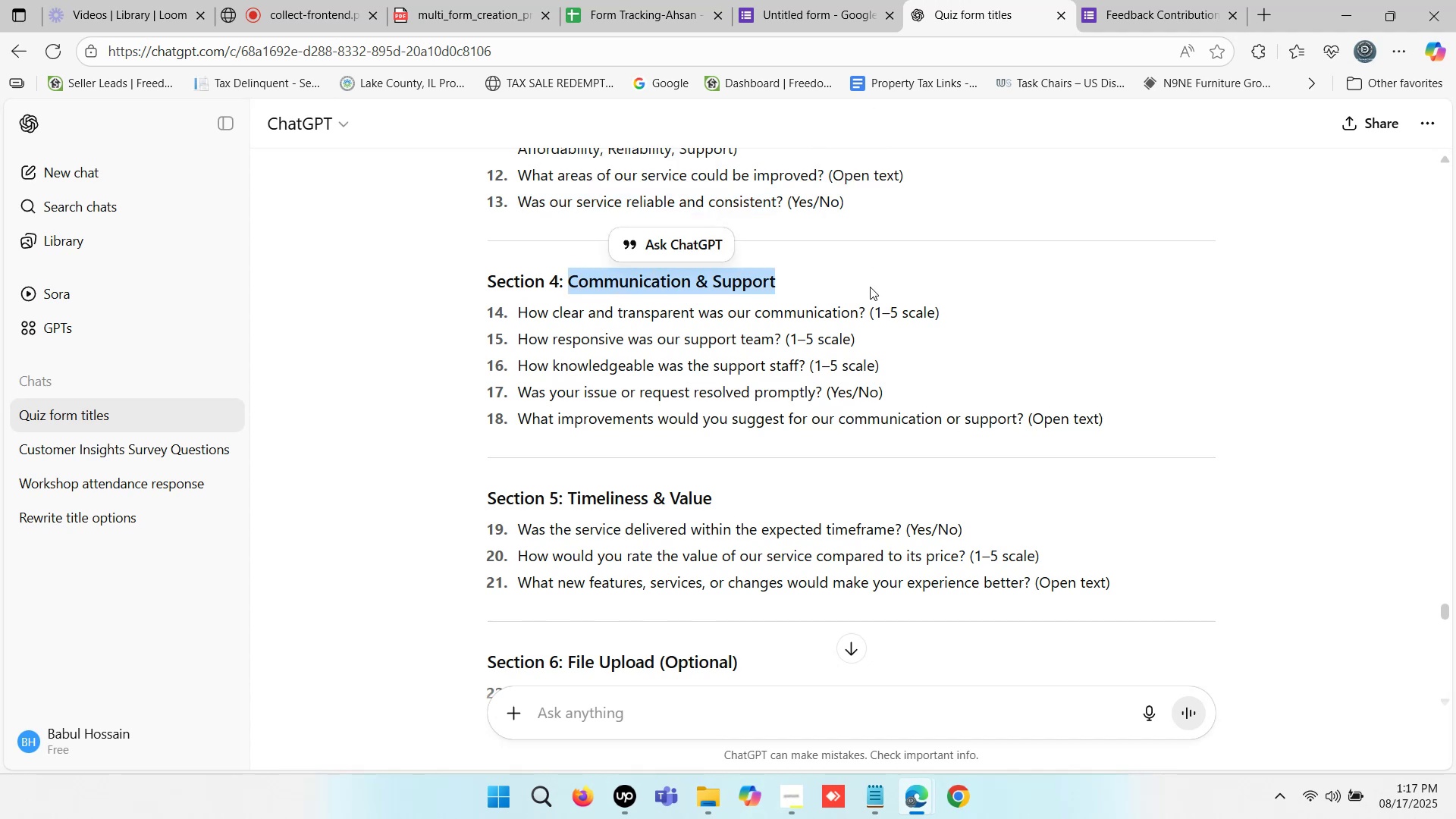 
key(Control+C)
 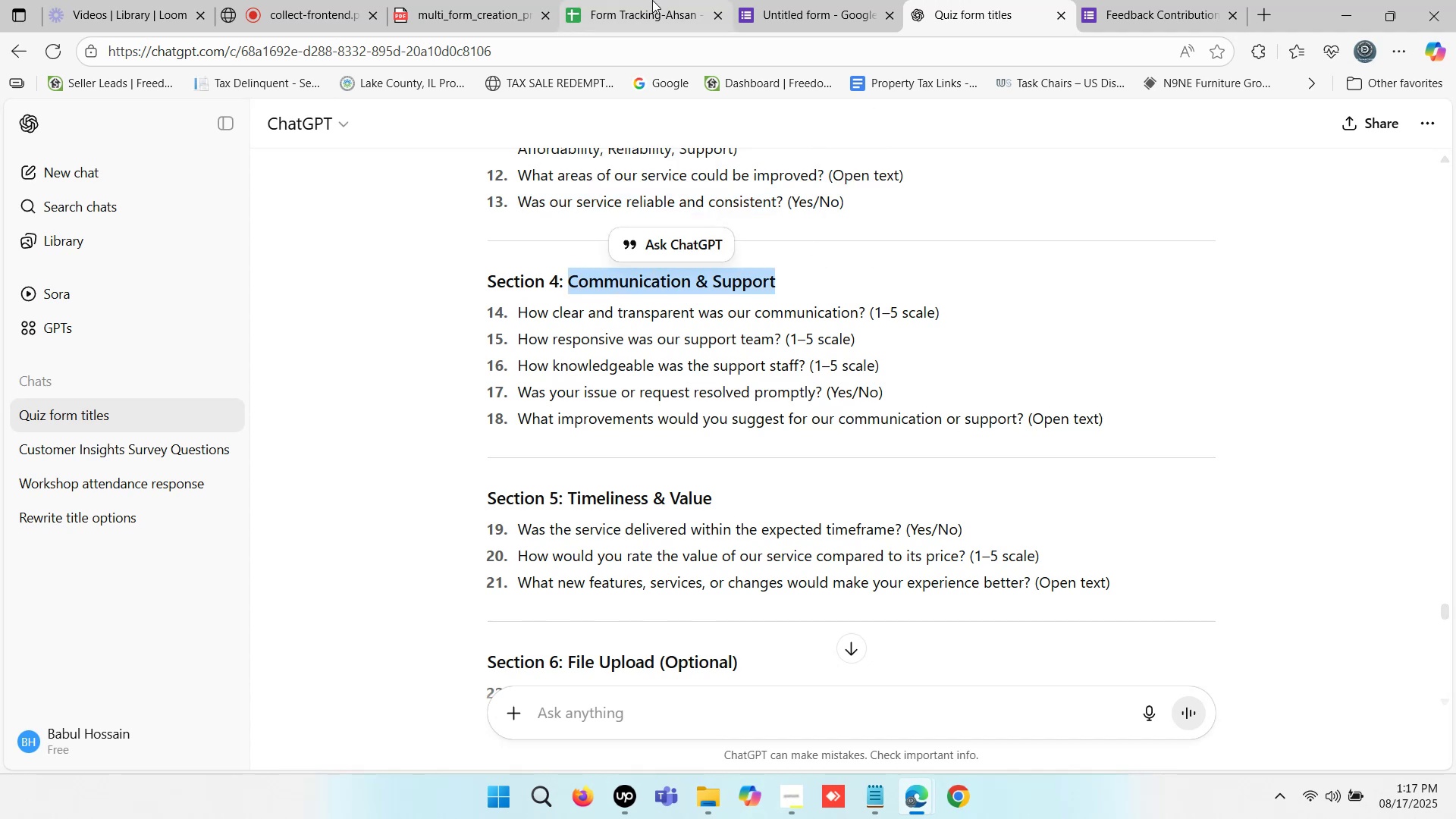 
left_click([652, 0])
 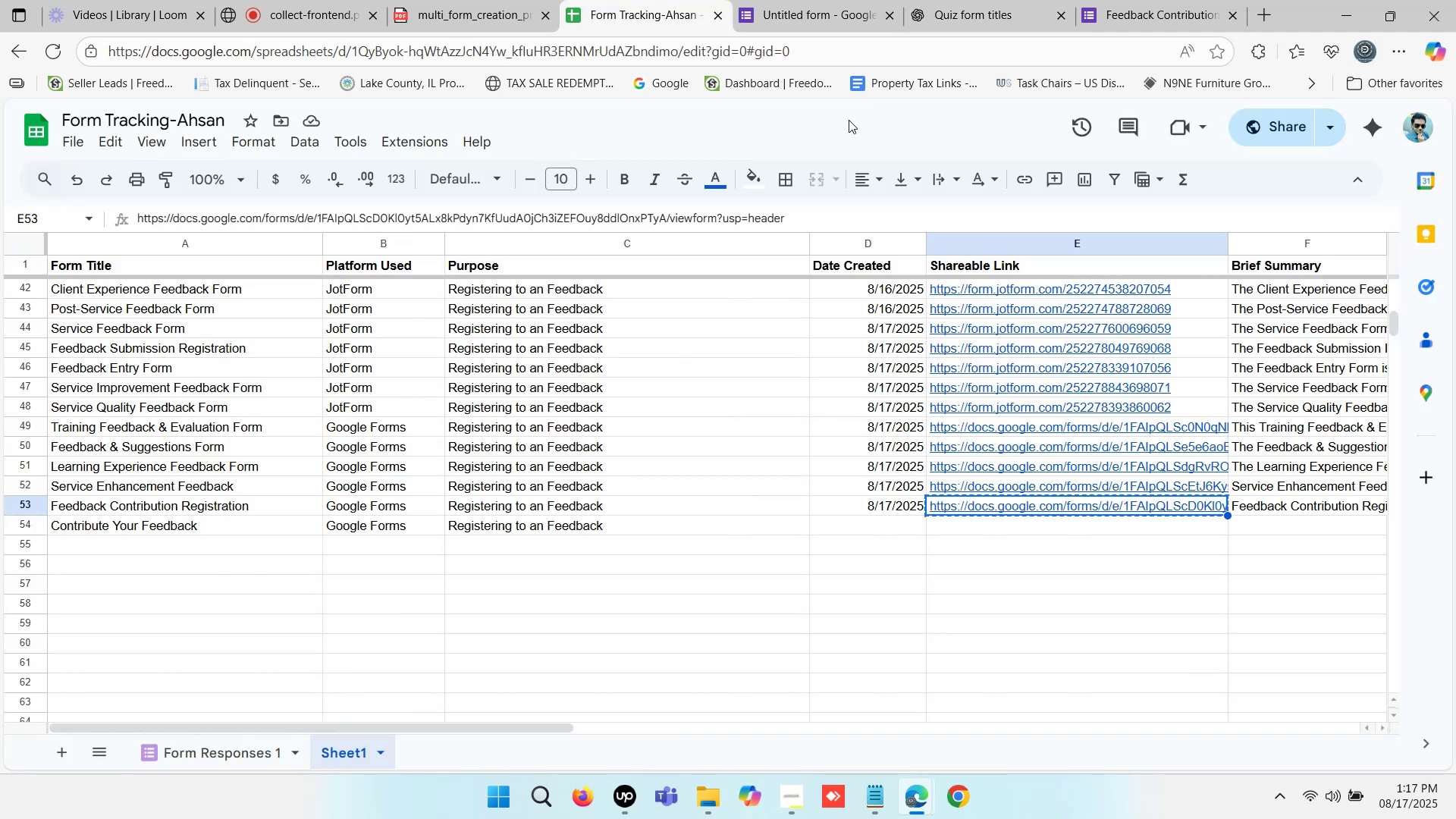 
left_click([822, 0])
 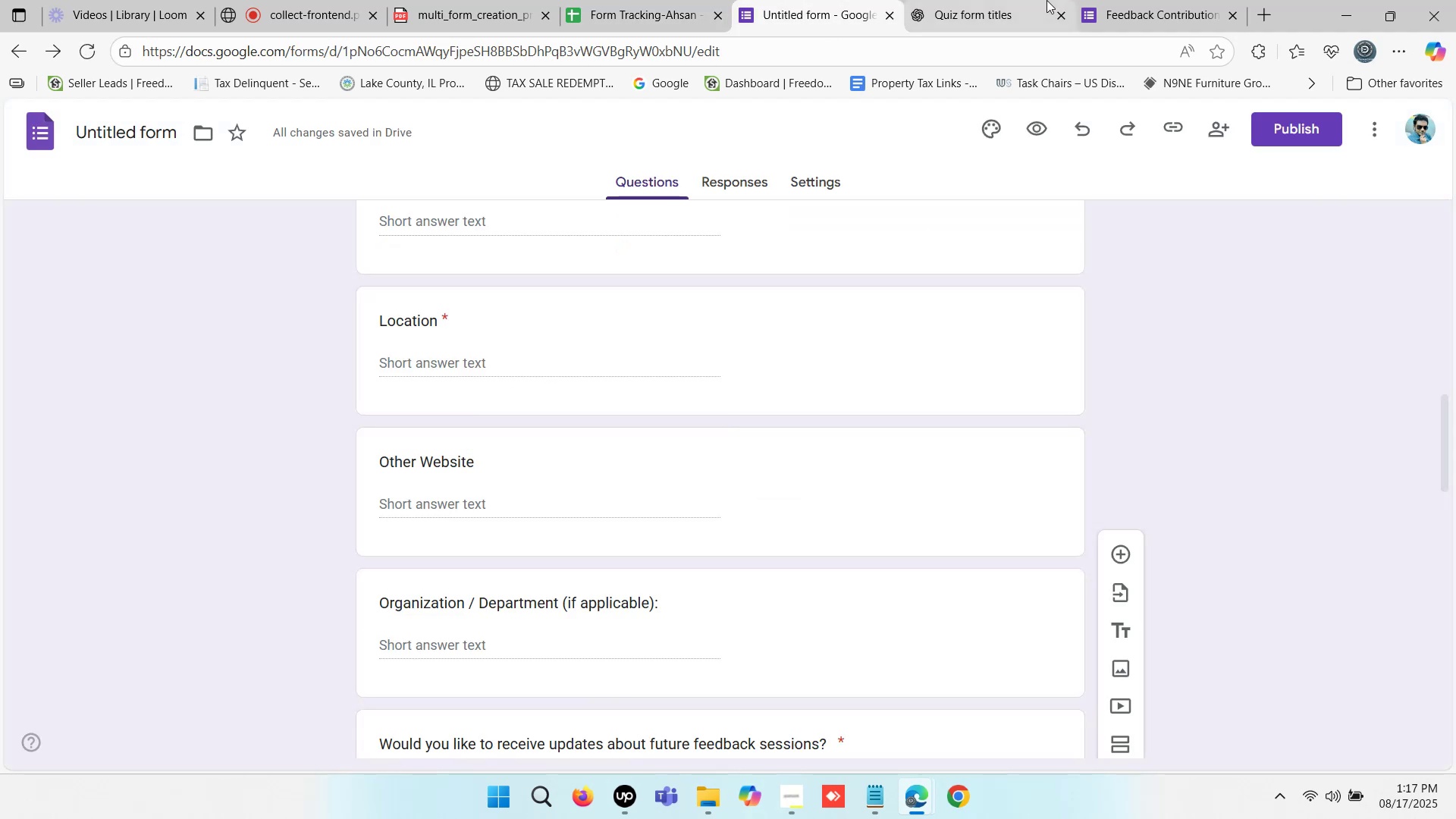 
left_click([1046, 0])
 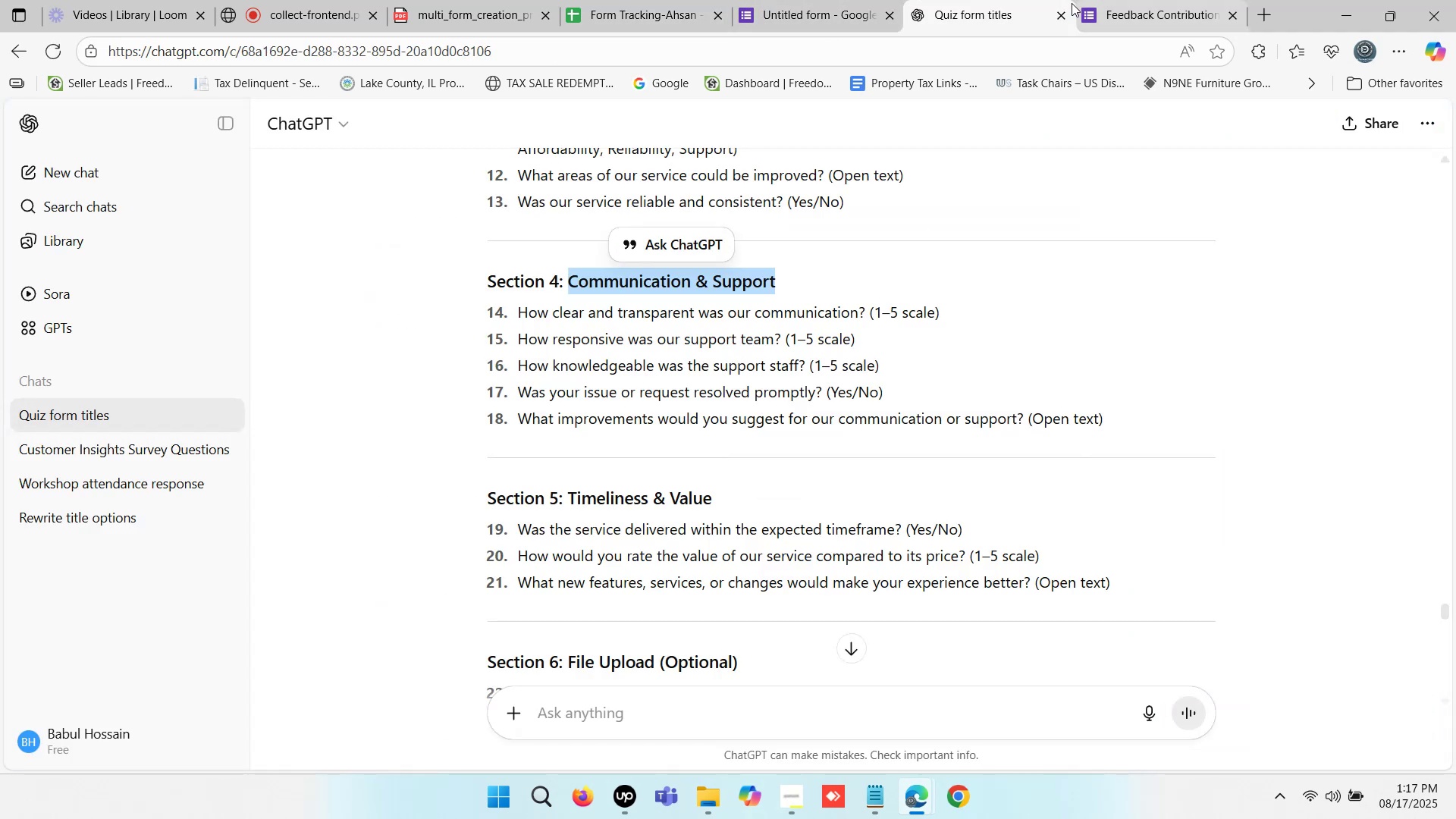 
left_click([817, 0])
 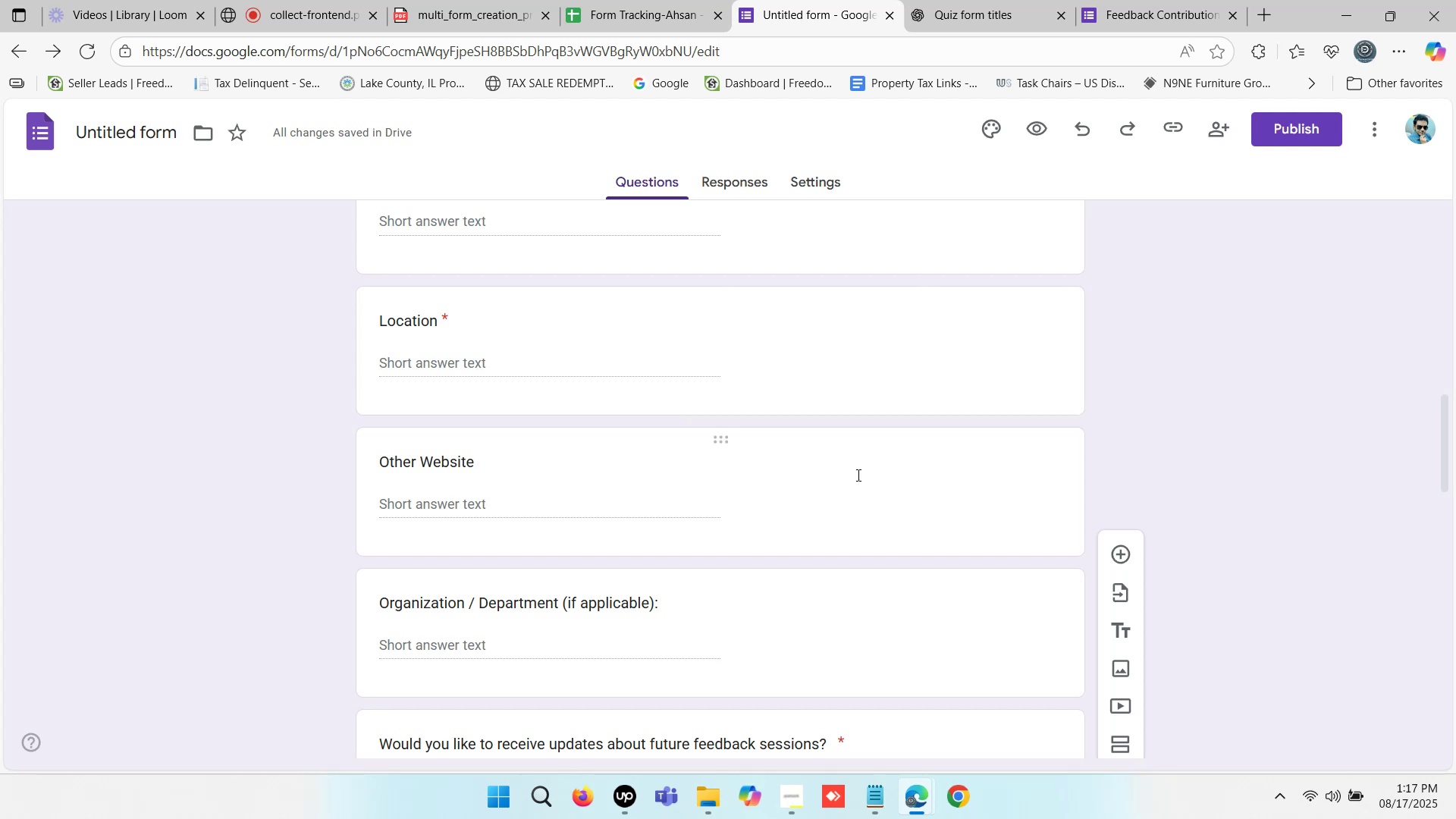 
scroll: coordinate [833, 552], scroll_direction: down, amount: 22.0
 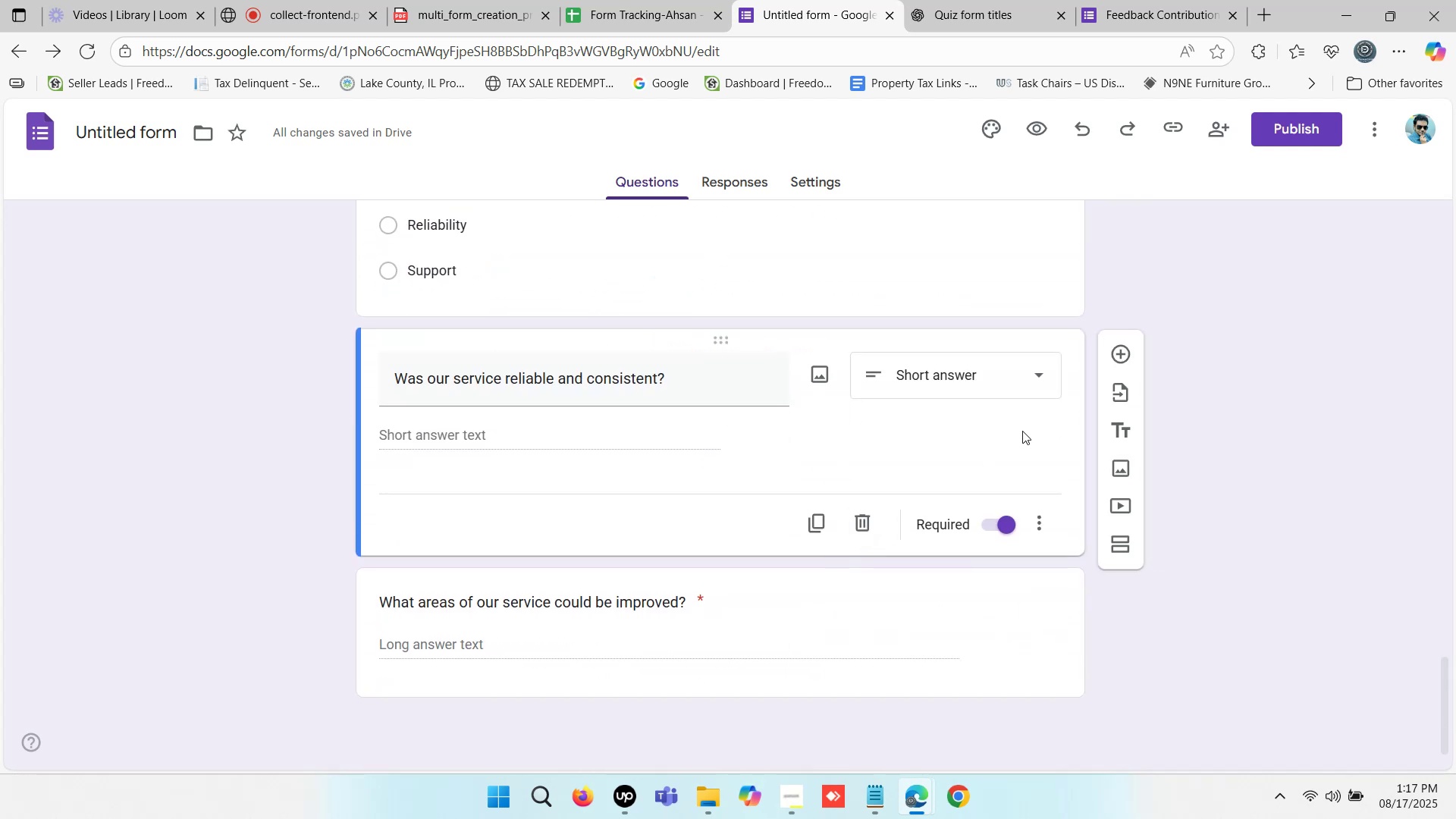 
left_click([1022, 431])
 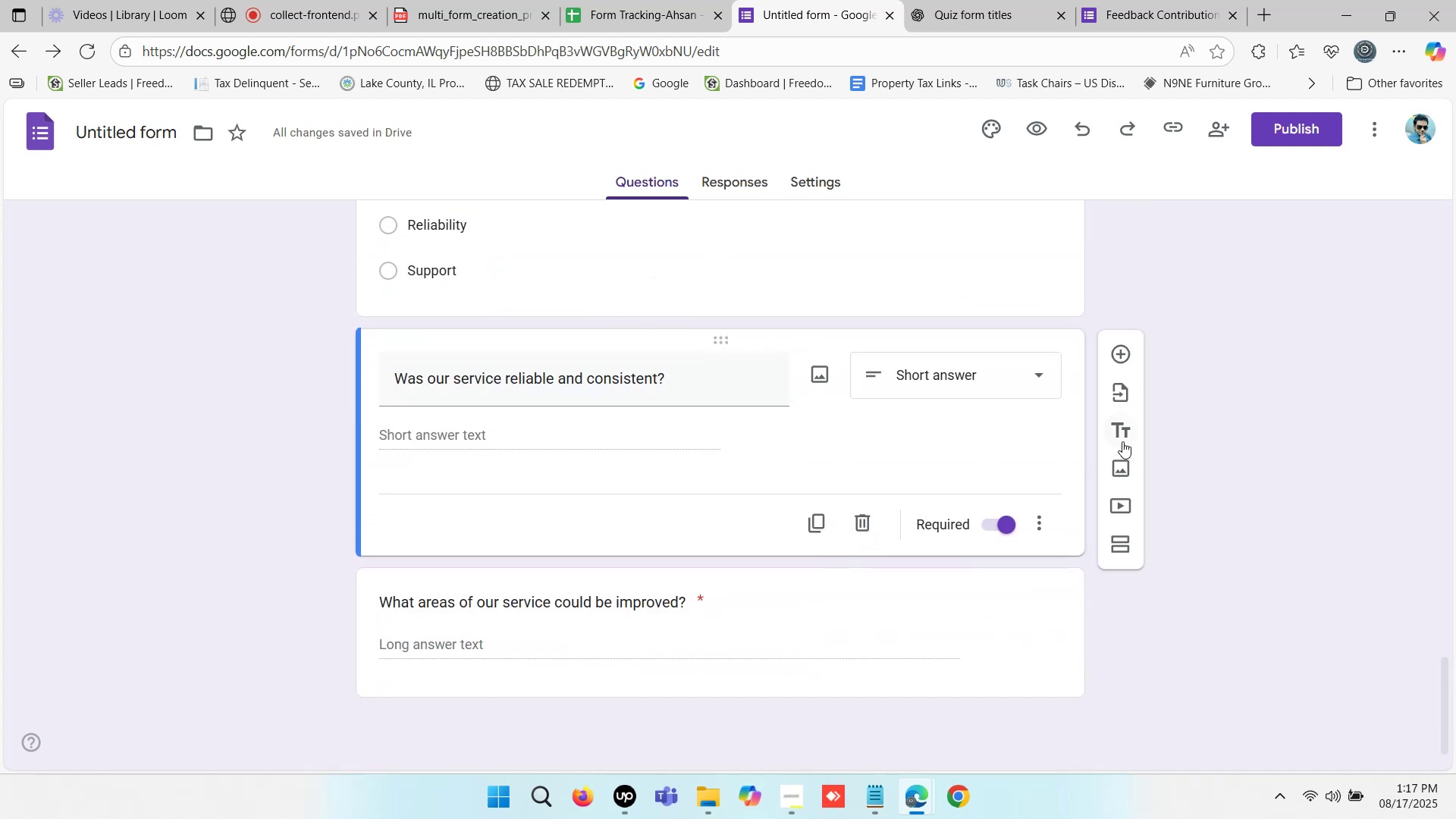 
left_click([1123, 436])
 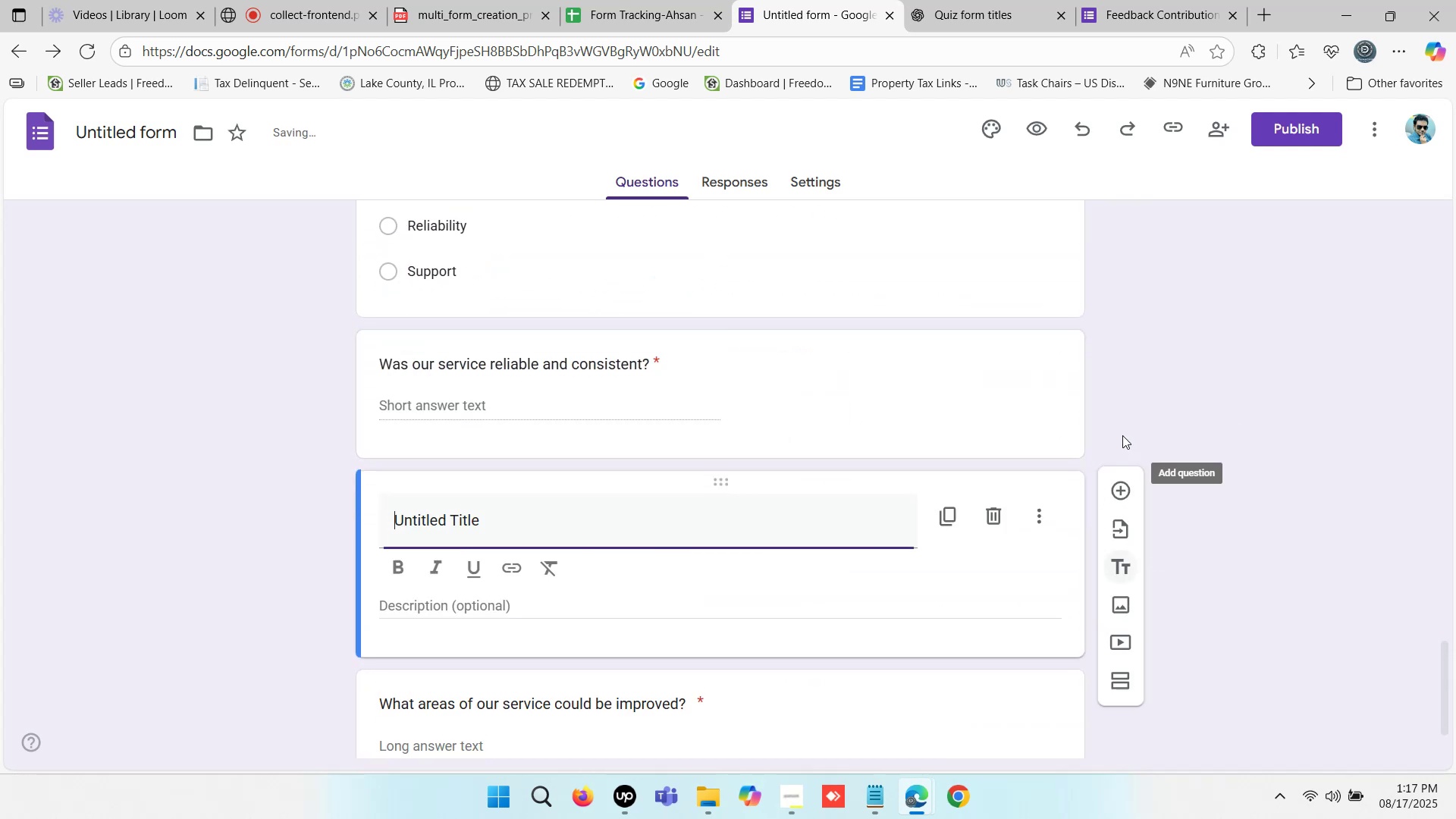 
hold_key(key=ControlLeft, duration=0.78)
 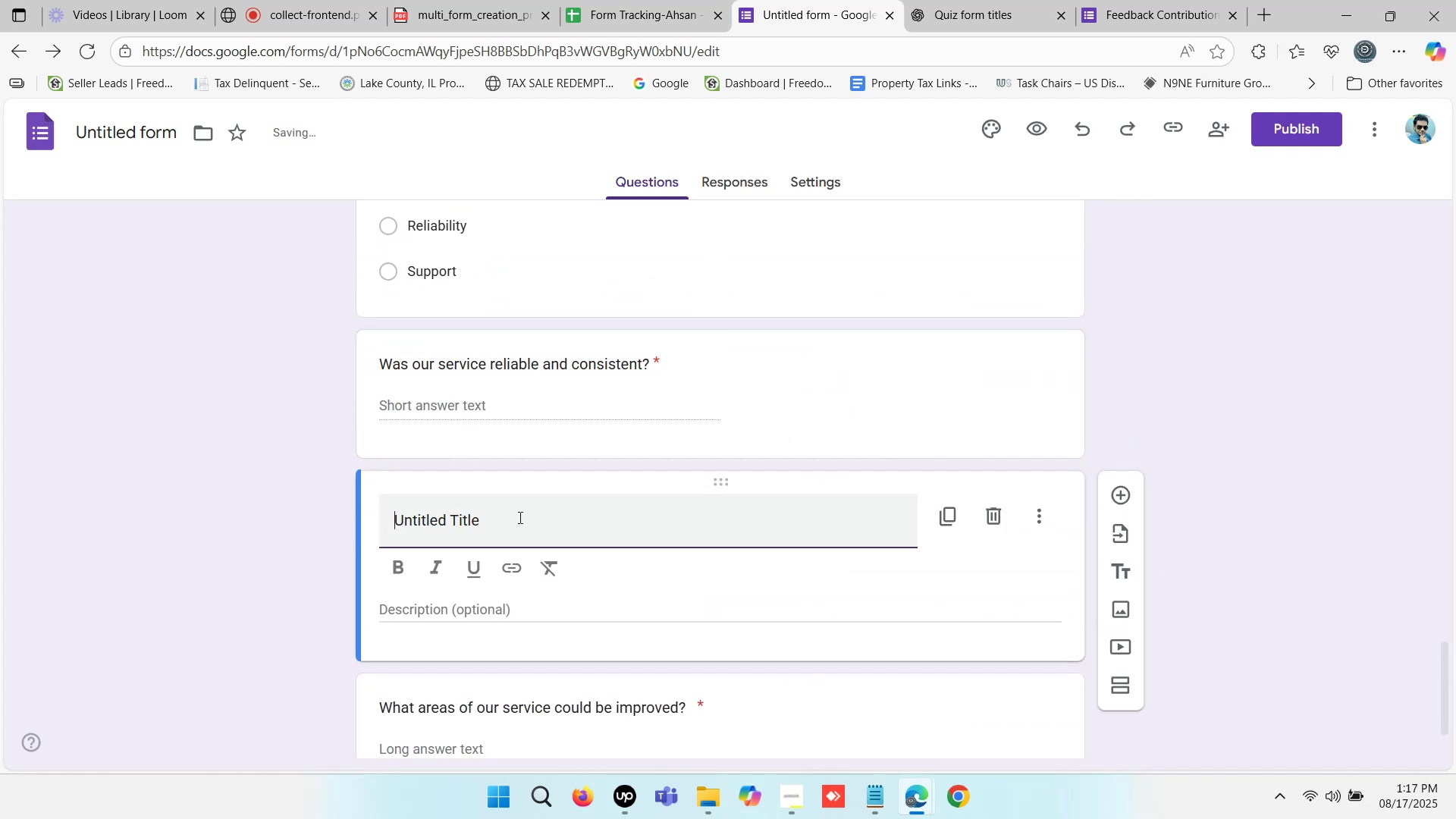 
left_click_drag(start_coordinate=[519, 517], to_coordinate=[190, 516])
 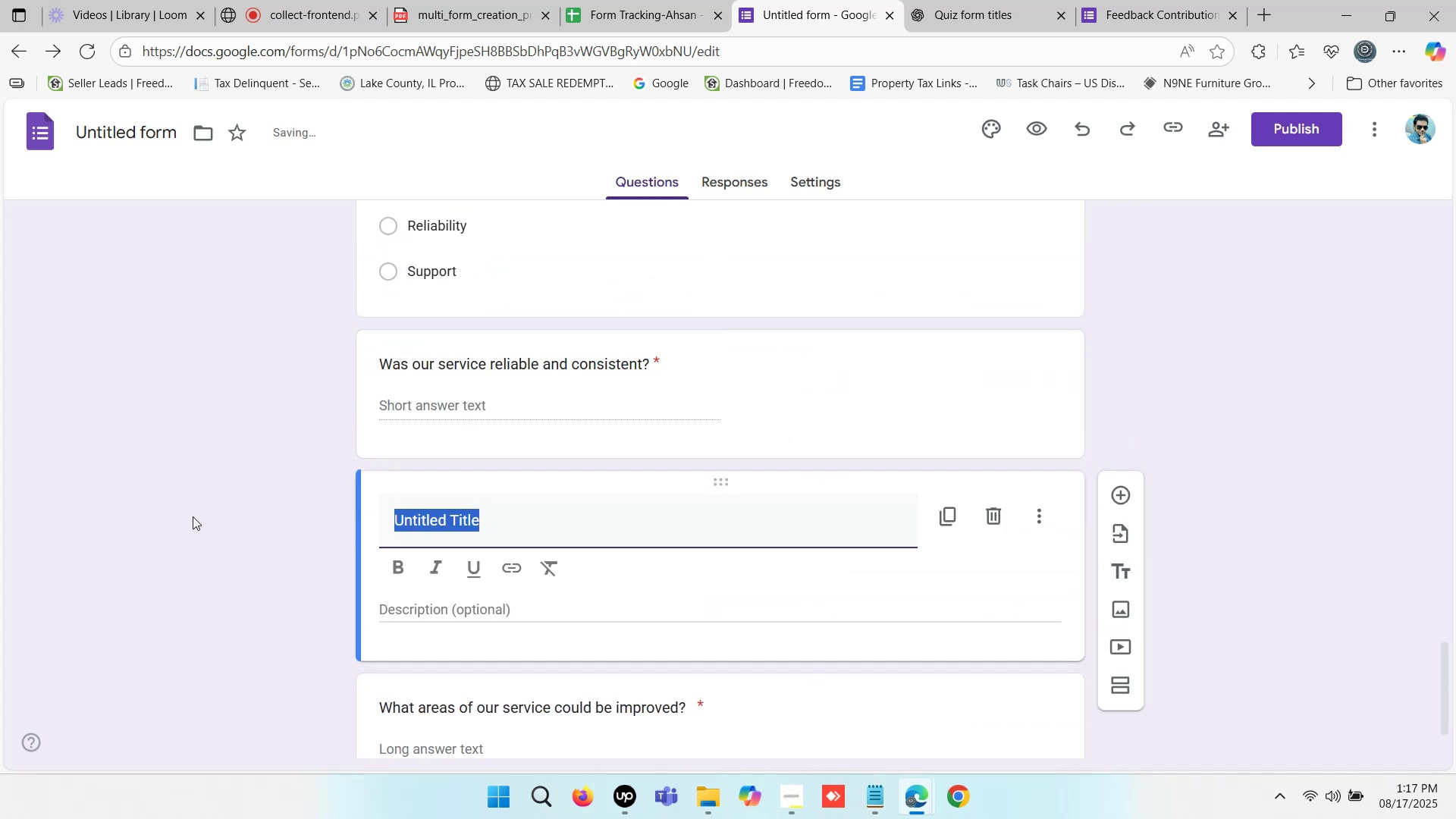 
key(Control+V)
 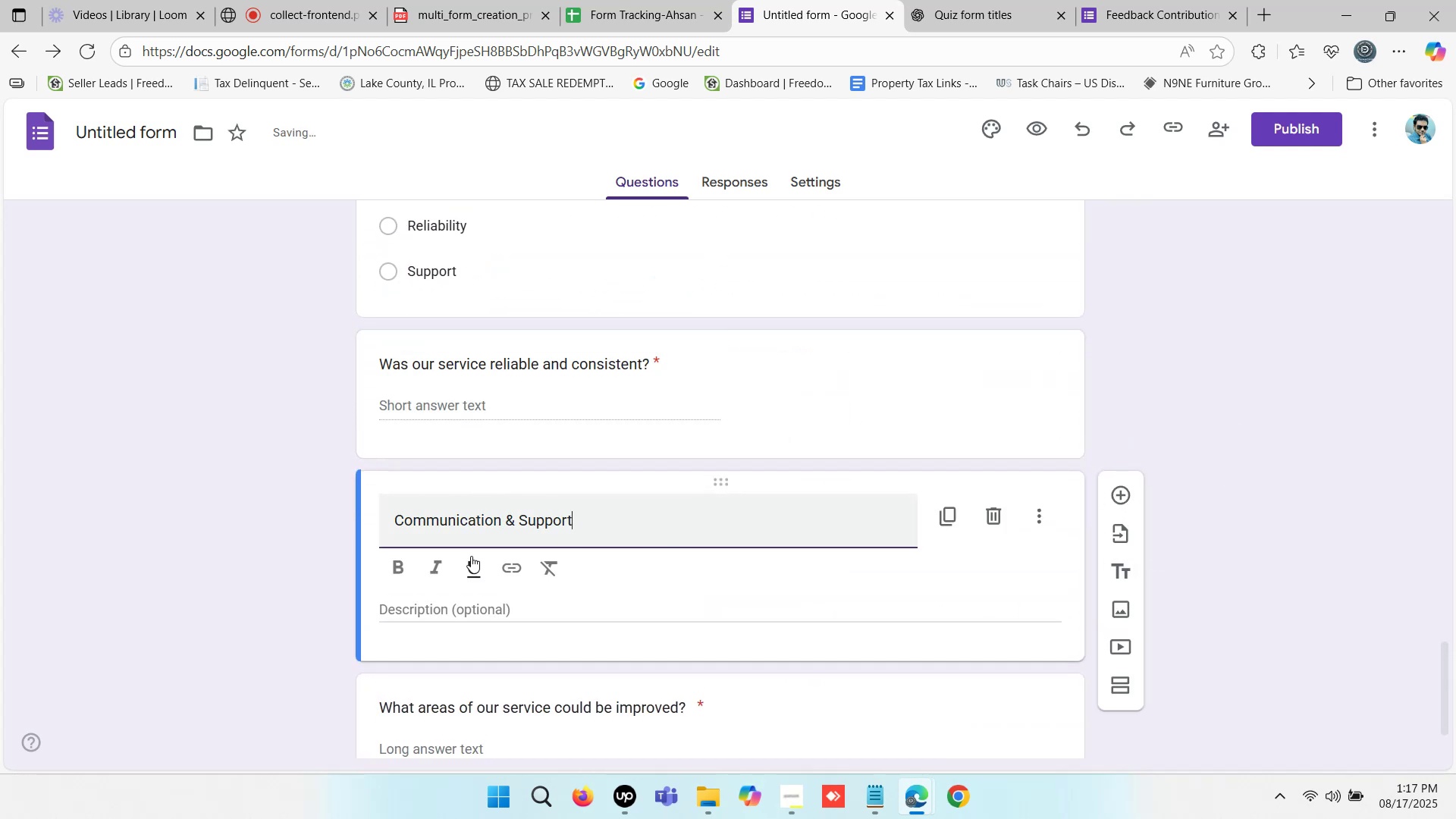 
left_click_drag(start_coordinate=[606, 522], to_coordinate=[139, 522])
 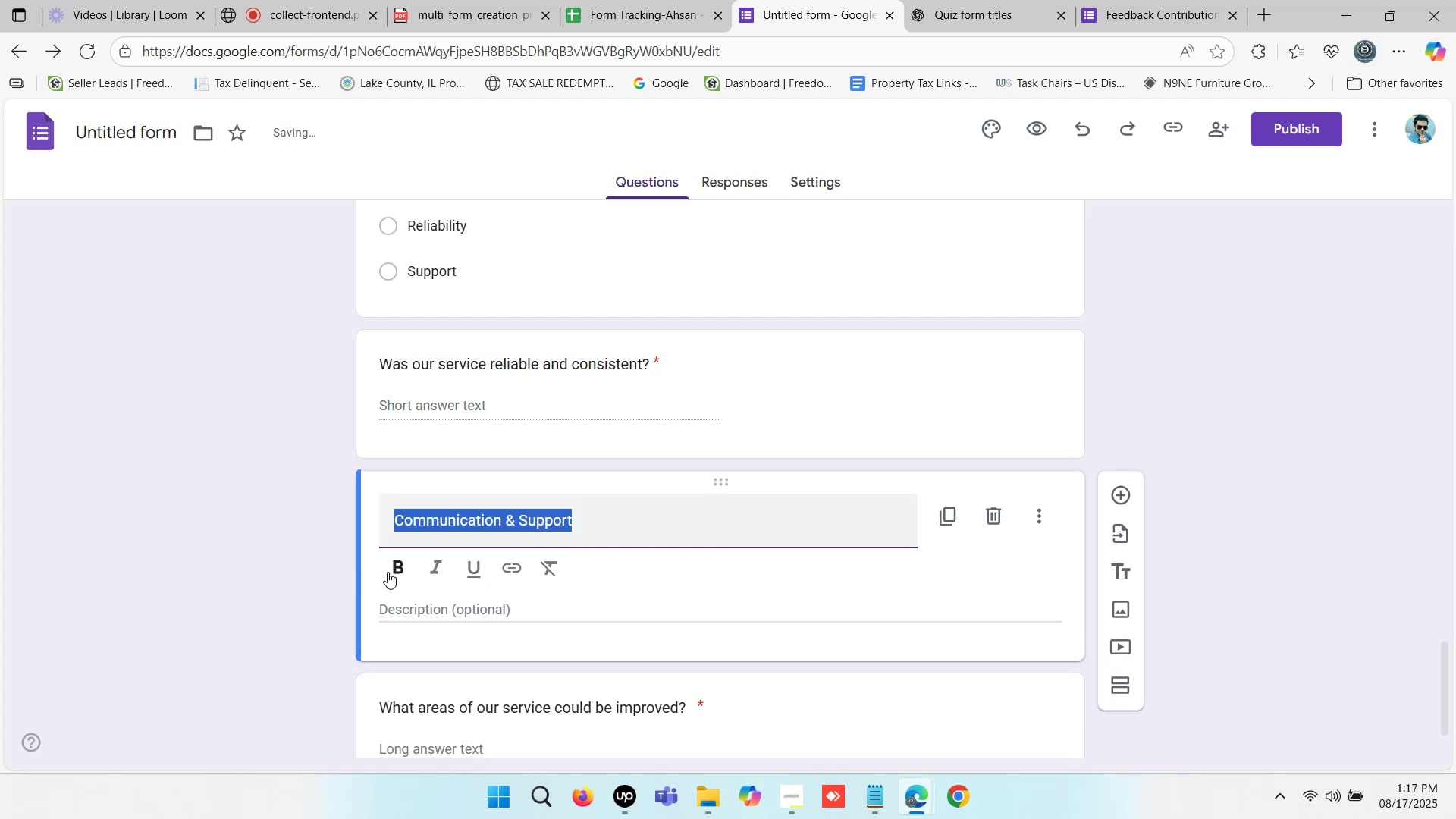 
left_click([405, 571])
 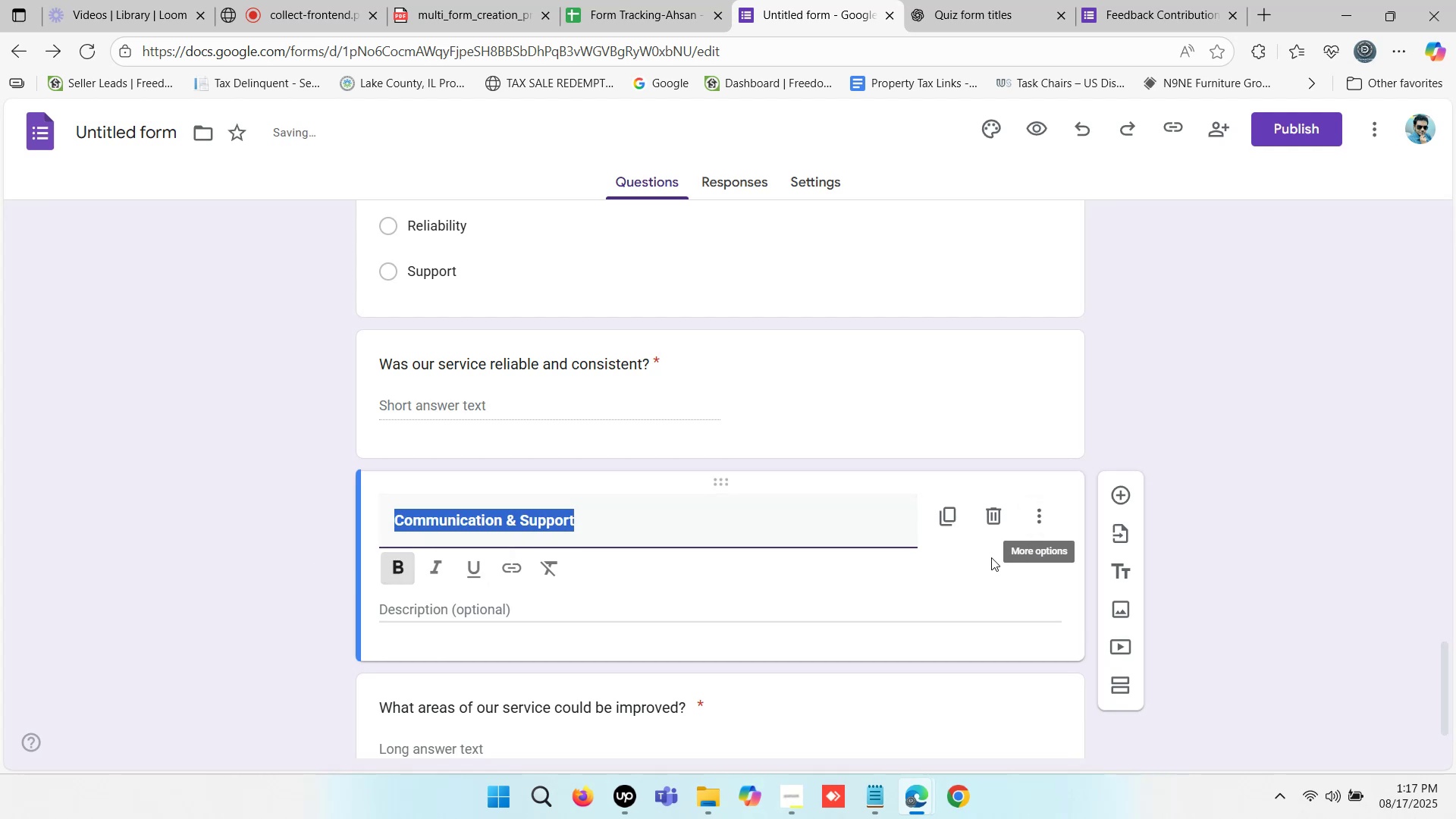 
left_click([1037, 518])
 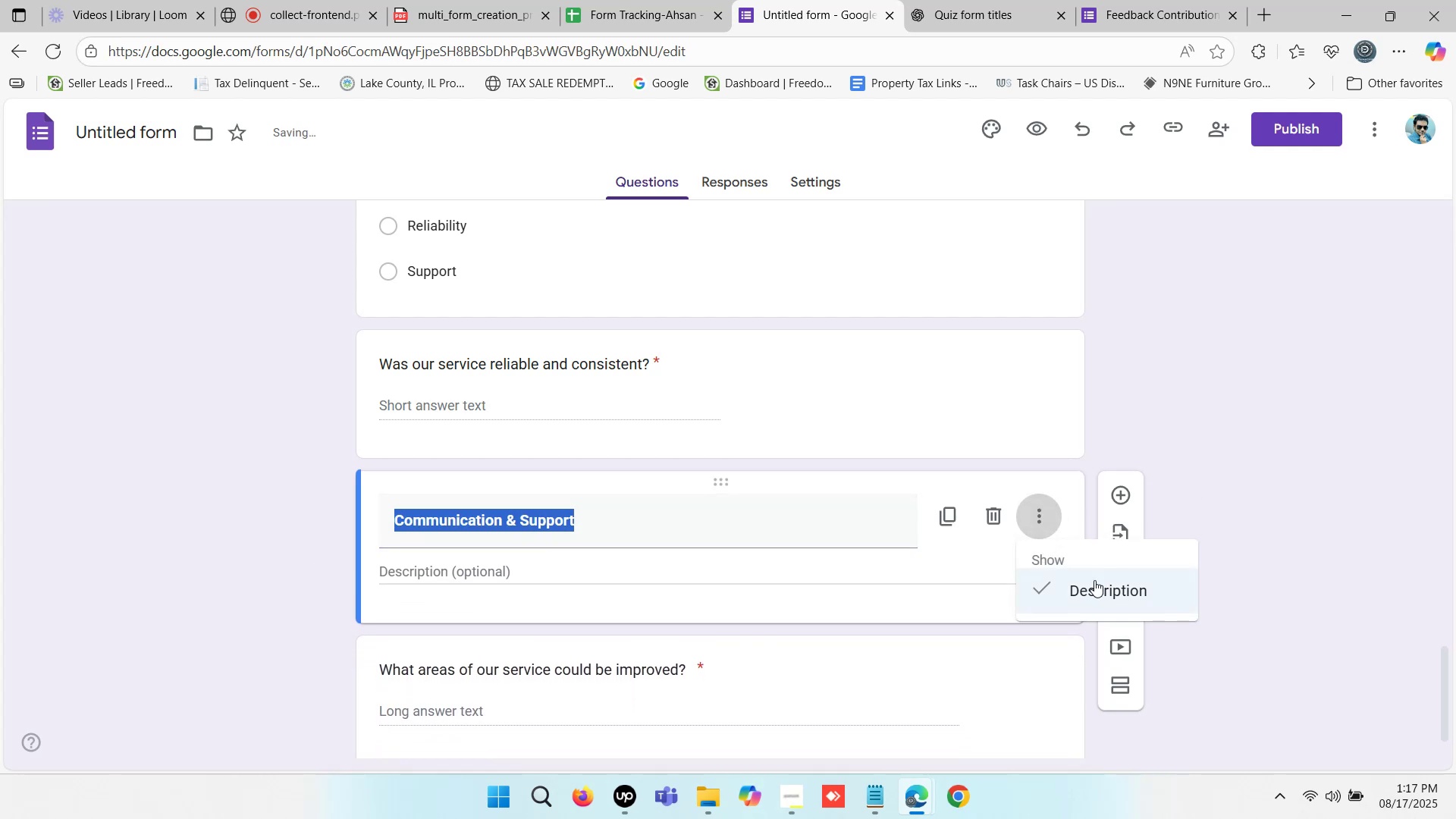 
left_click([1109, 582])
 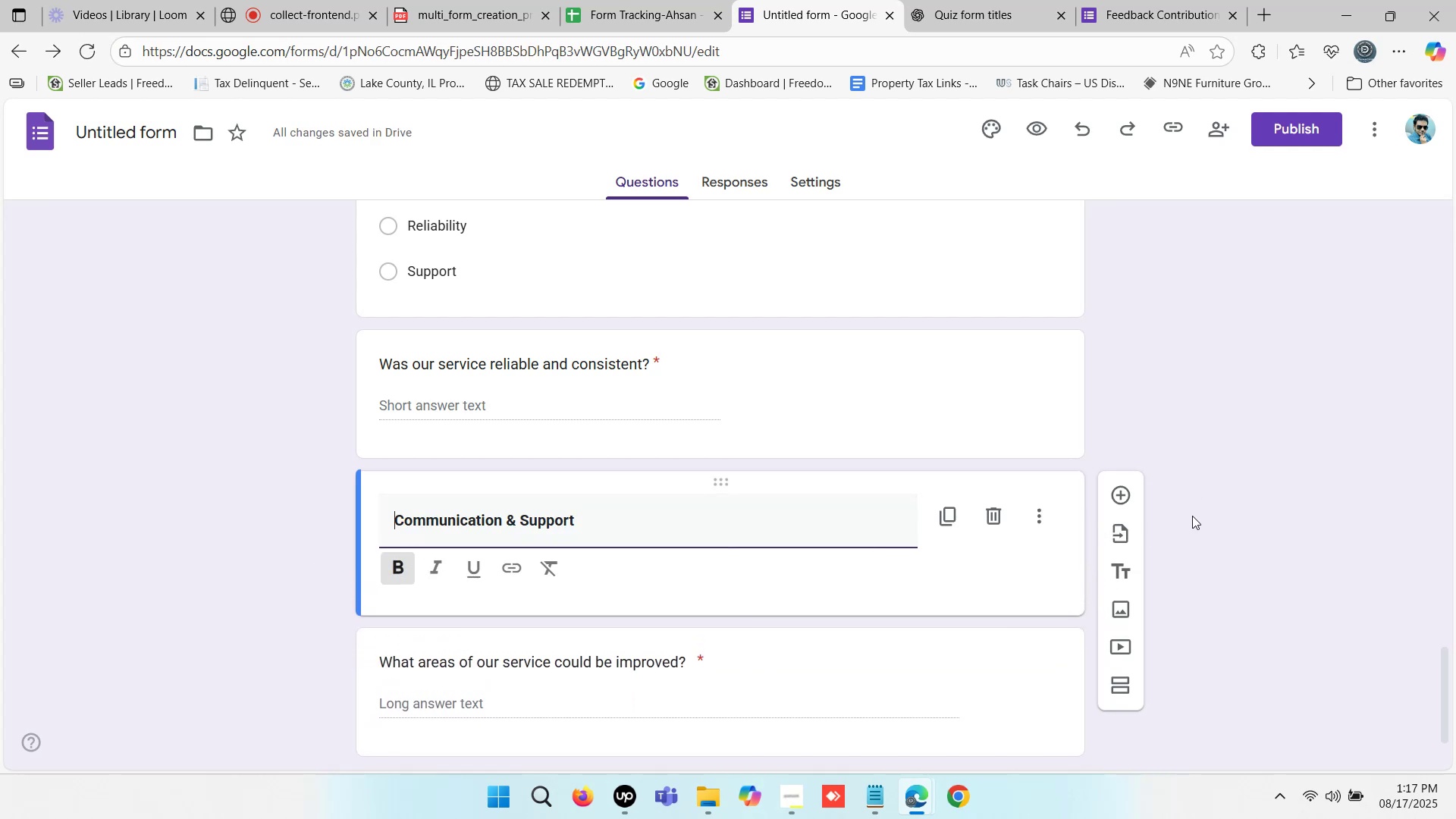 
left_click([1298, 494])
 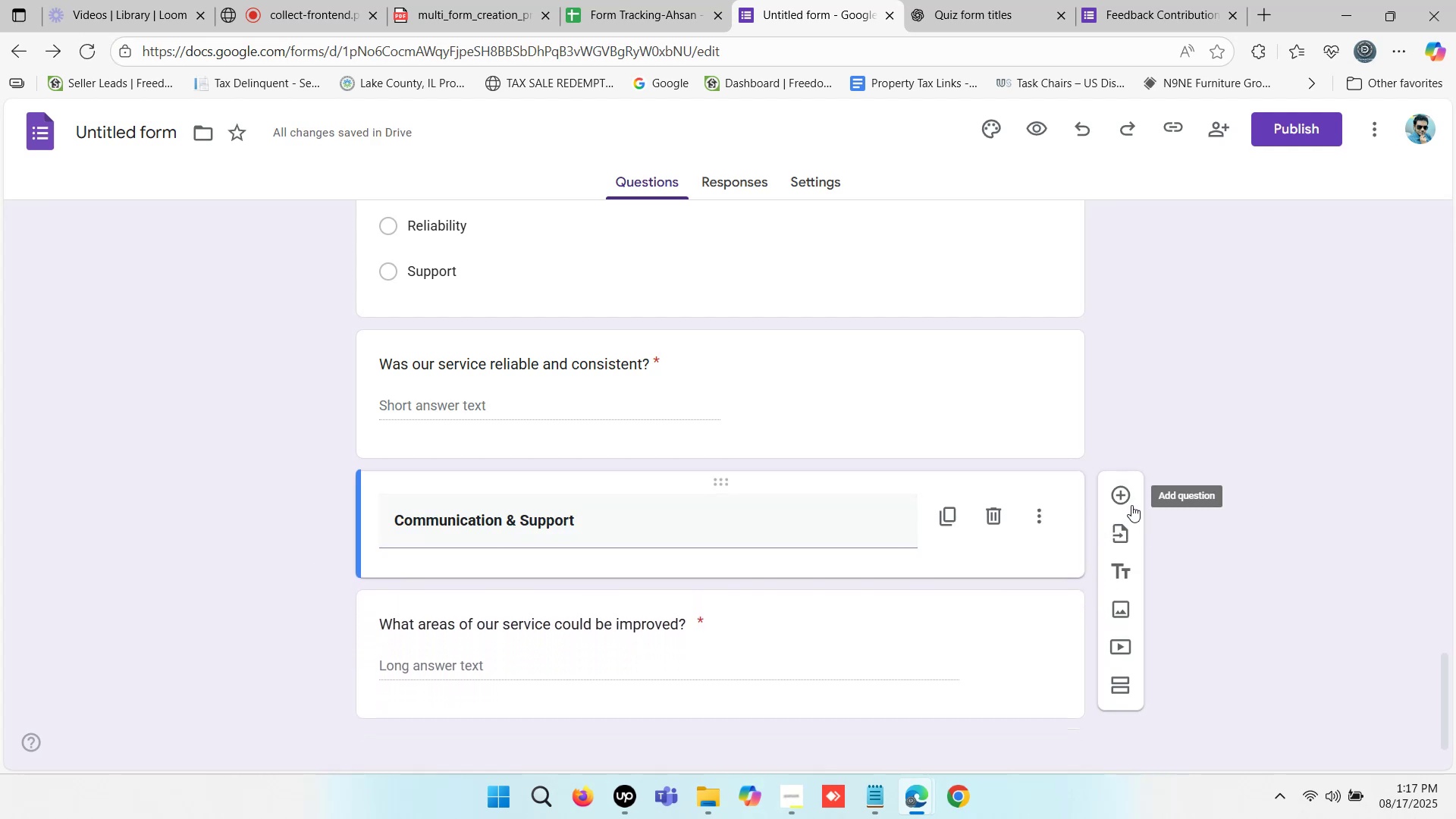 
left_click([1119, 500])
 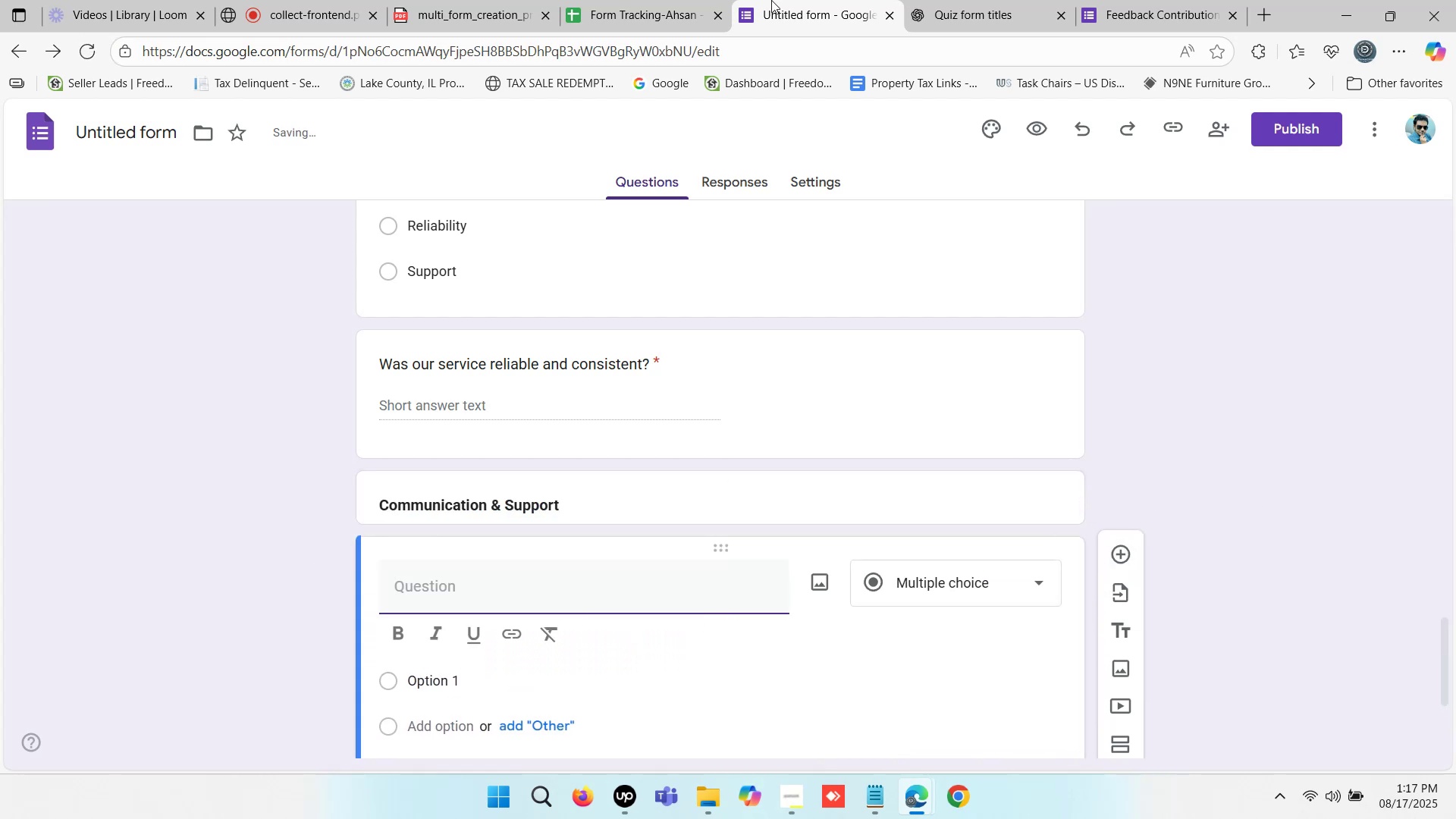 
left_click([672, 0])
 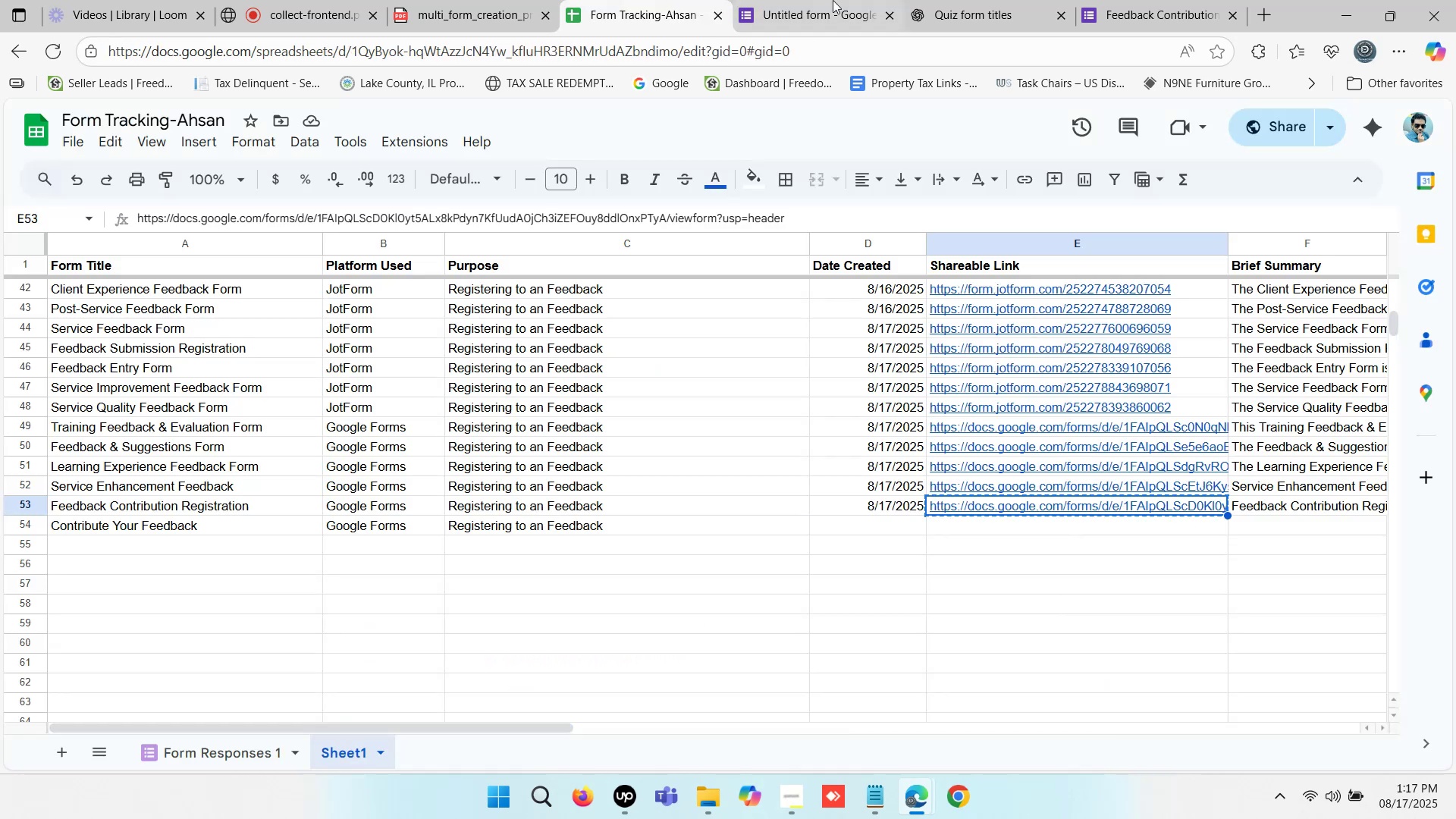 
left_click([915, 0])
 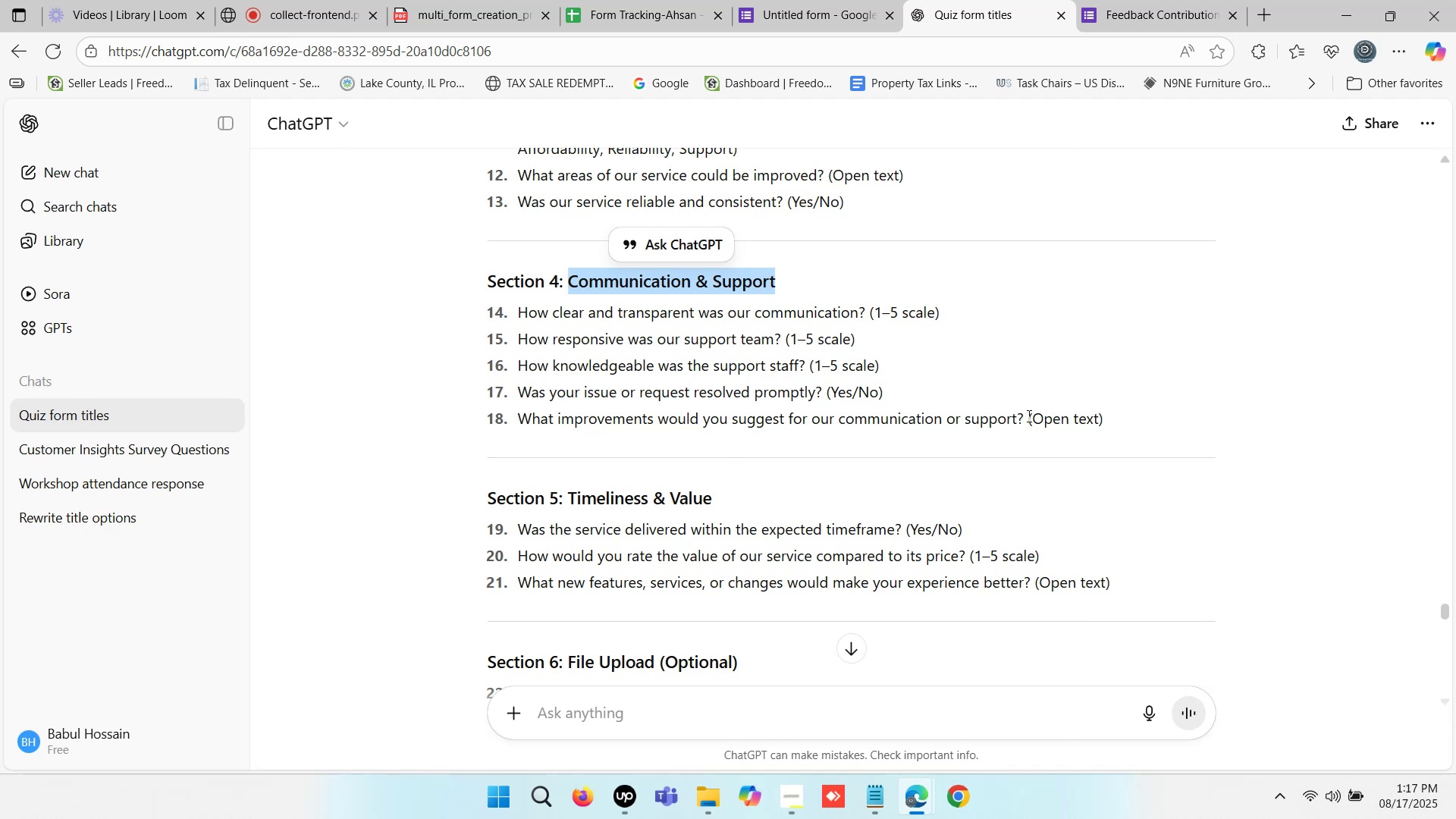 
left_click([1024, 416])
 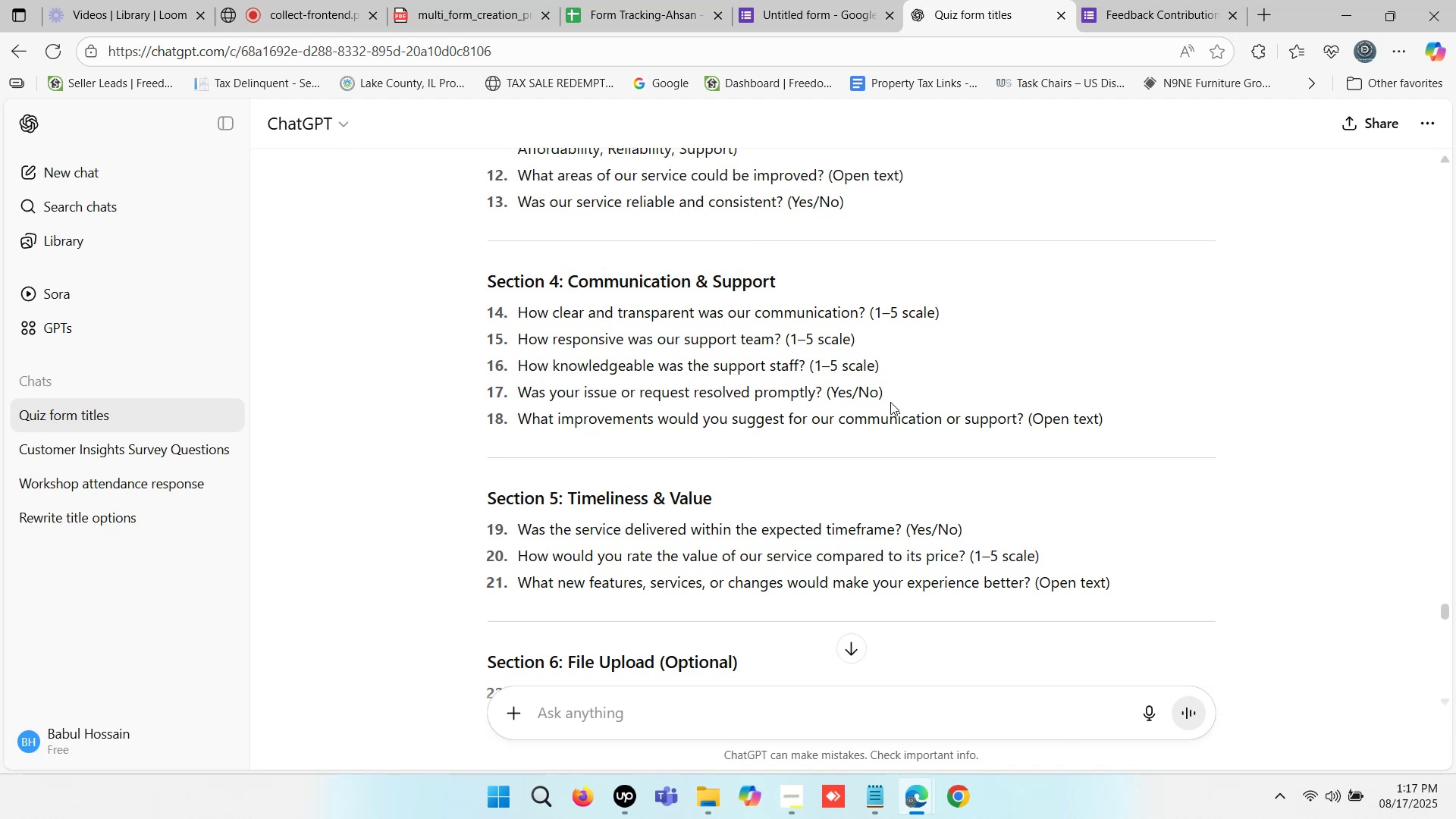 
left_click_drag(start_coordinate=[890, 400], to_coordinate=[521, 401])
 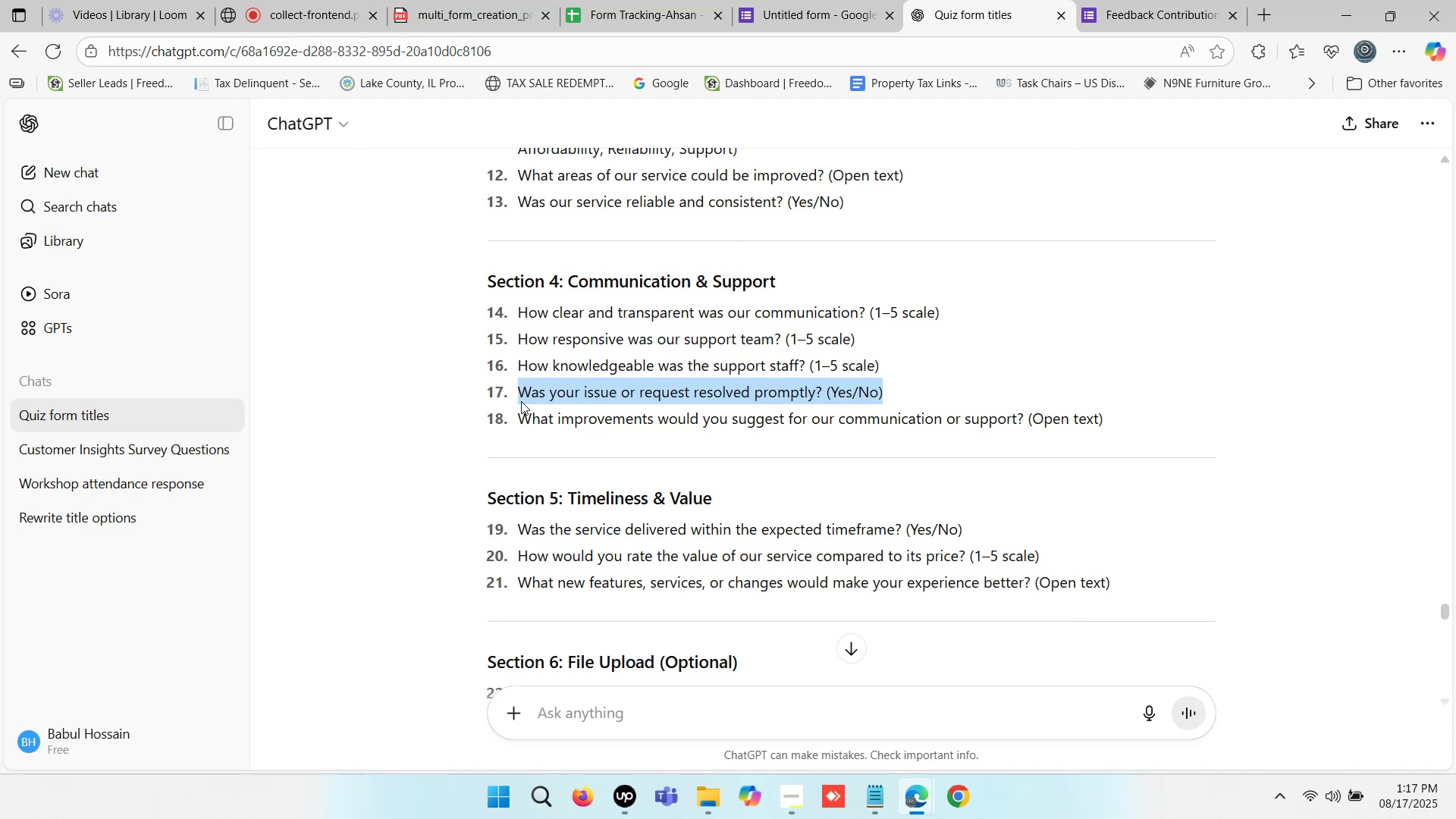 
key(Control+C)
 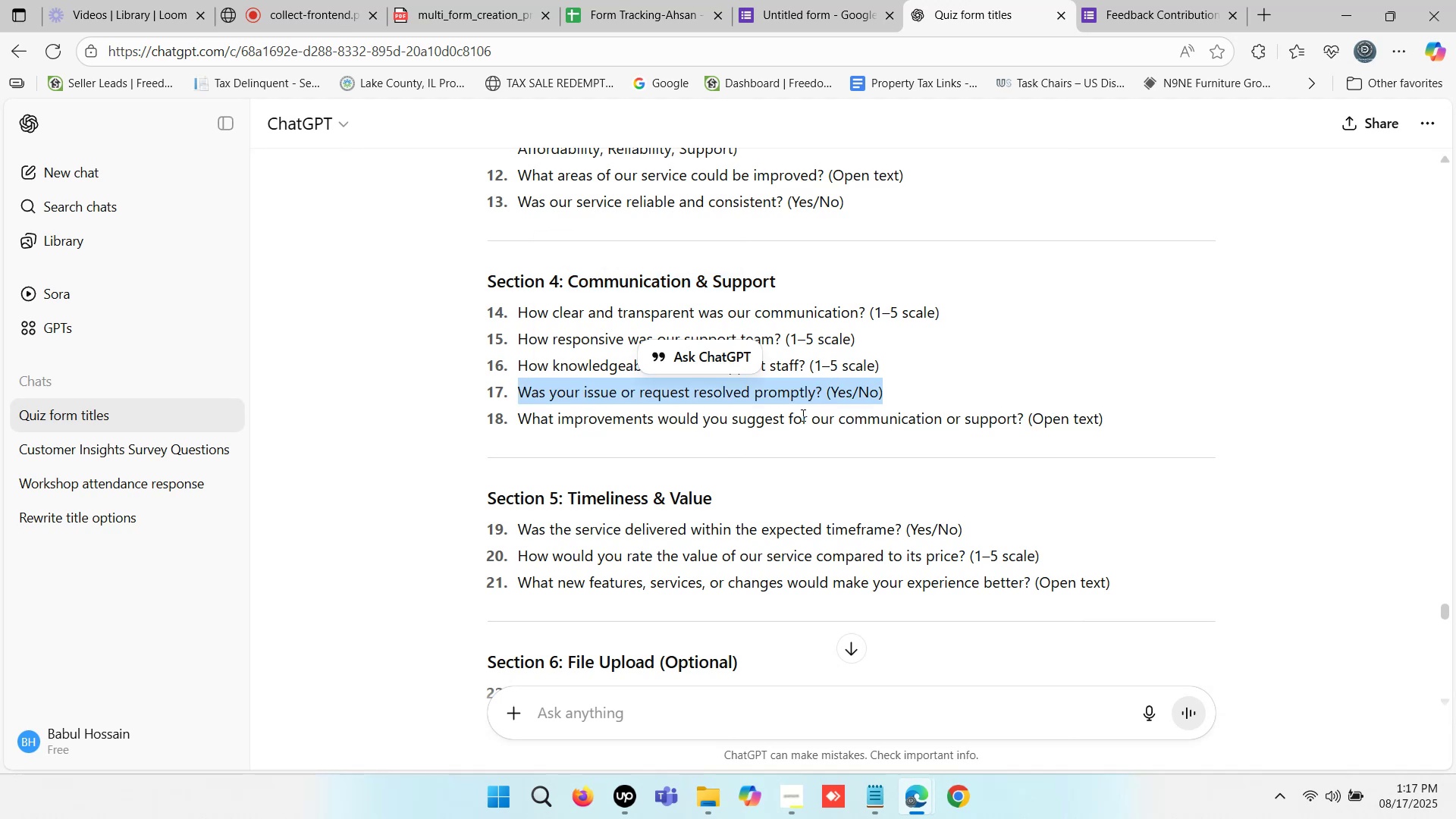 
key(Control+C)
 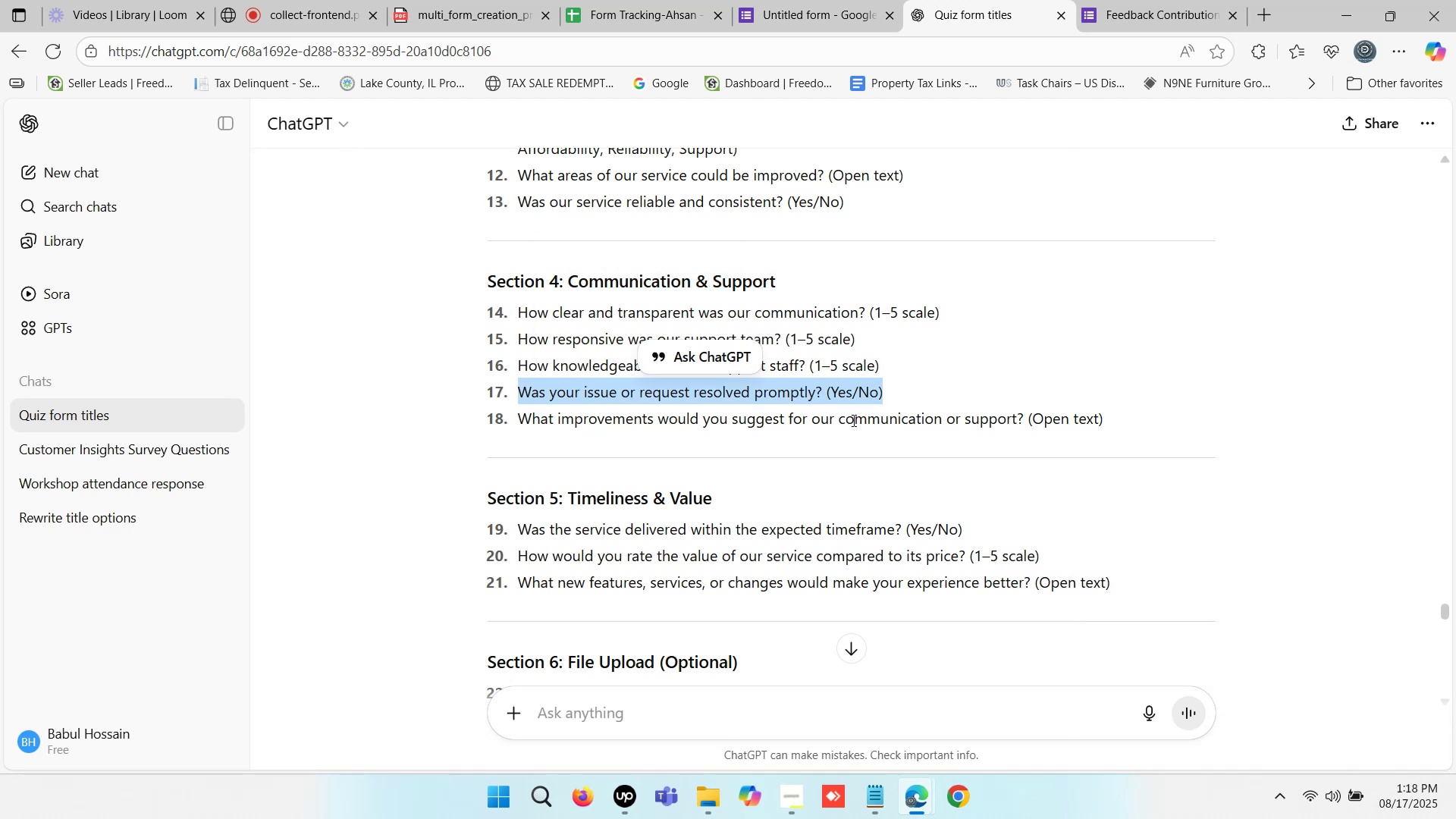 
key(Control+C)
 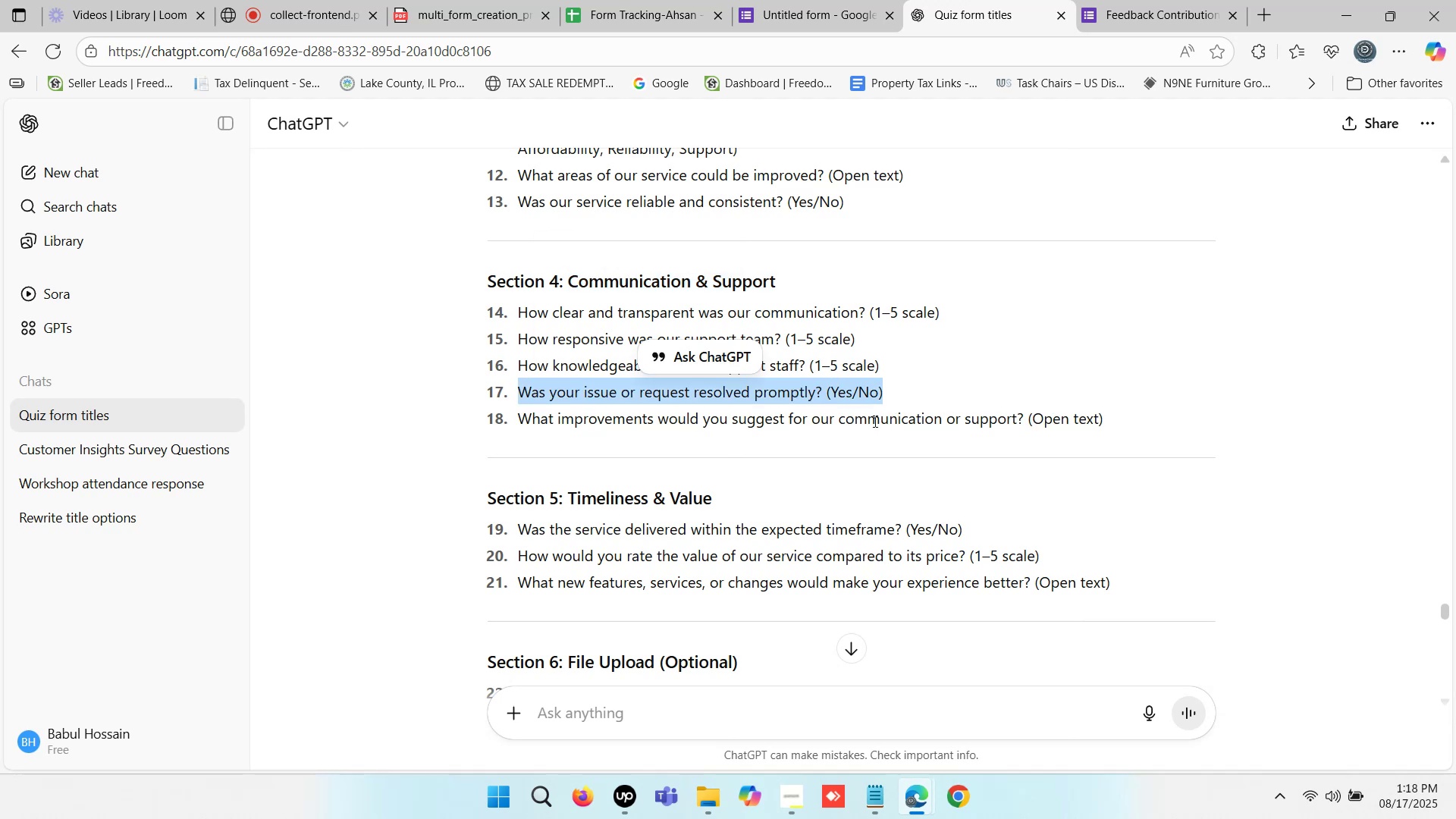 
key(Control+C)
 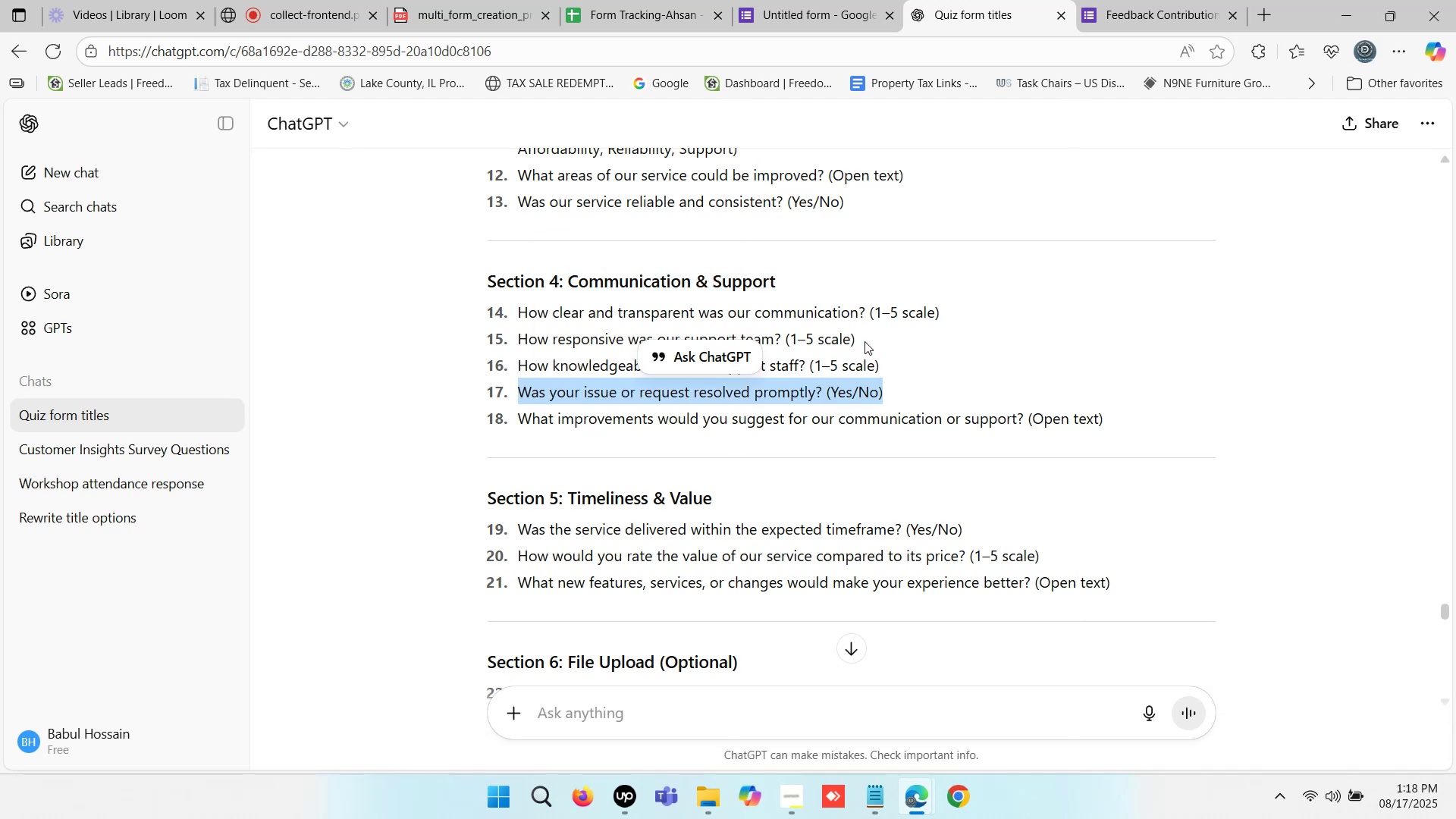 
left_click_drag(start_coordinate=[949, 313], to_coordinate=[520, 311])
 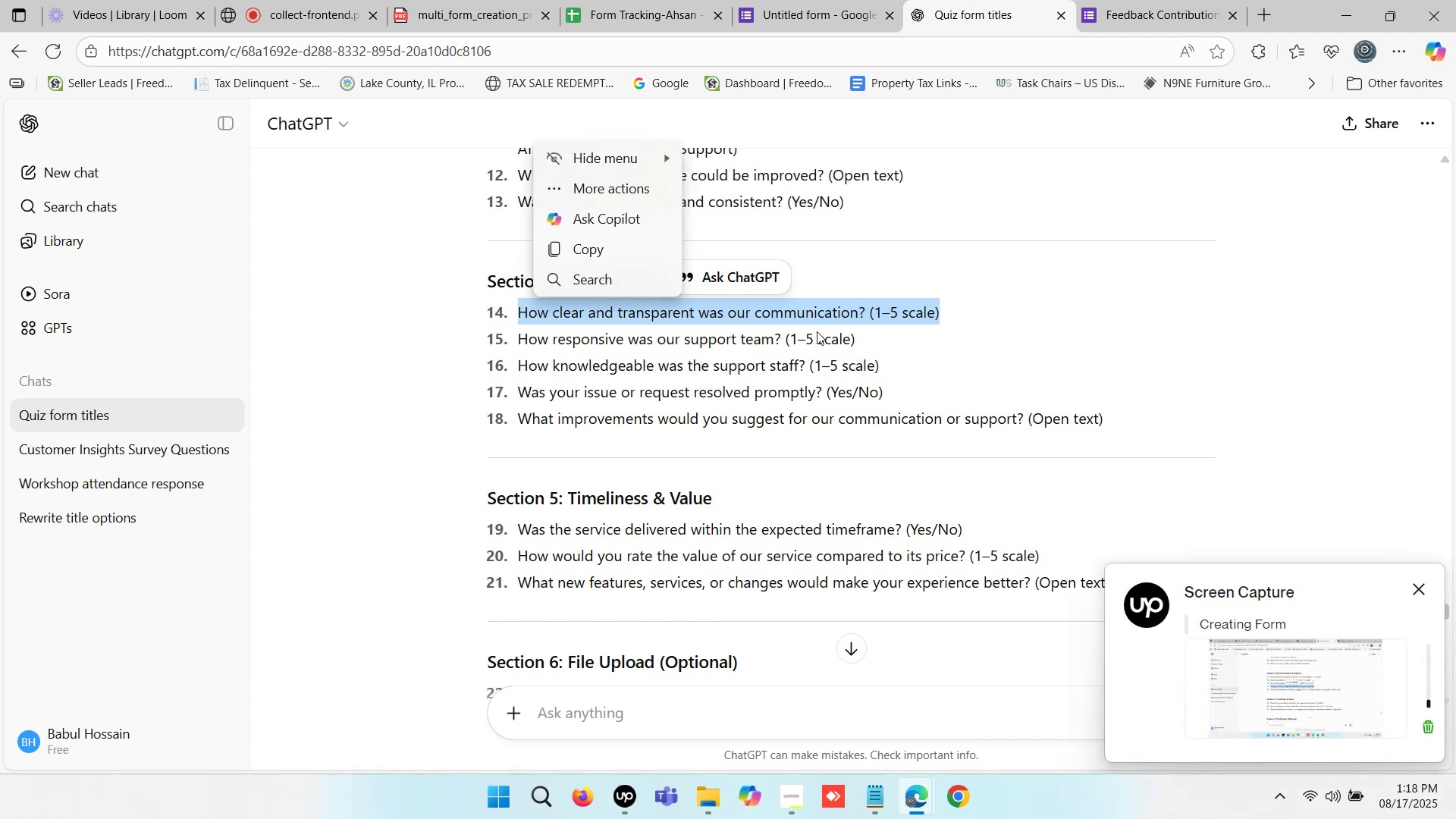 
key(Control+C)
 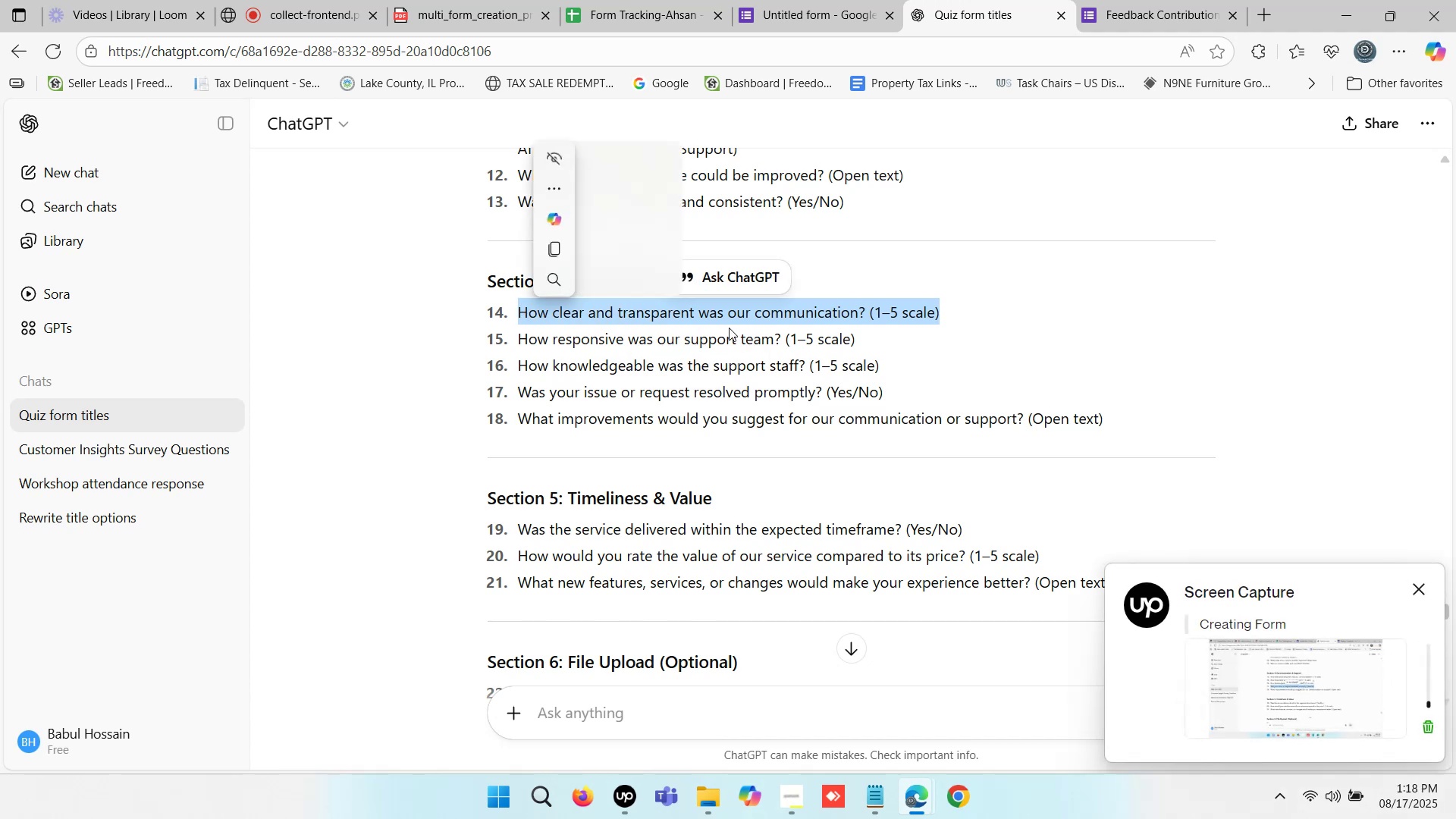 
key(Control+C)
 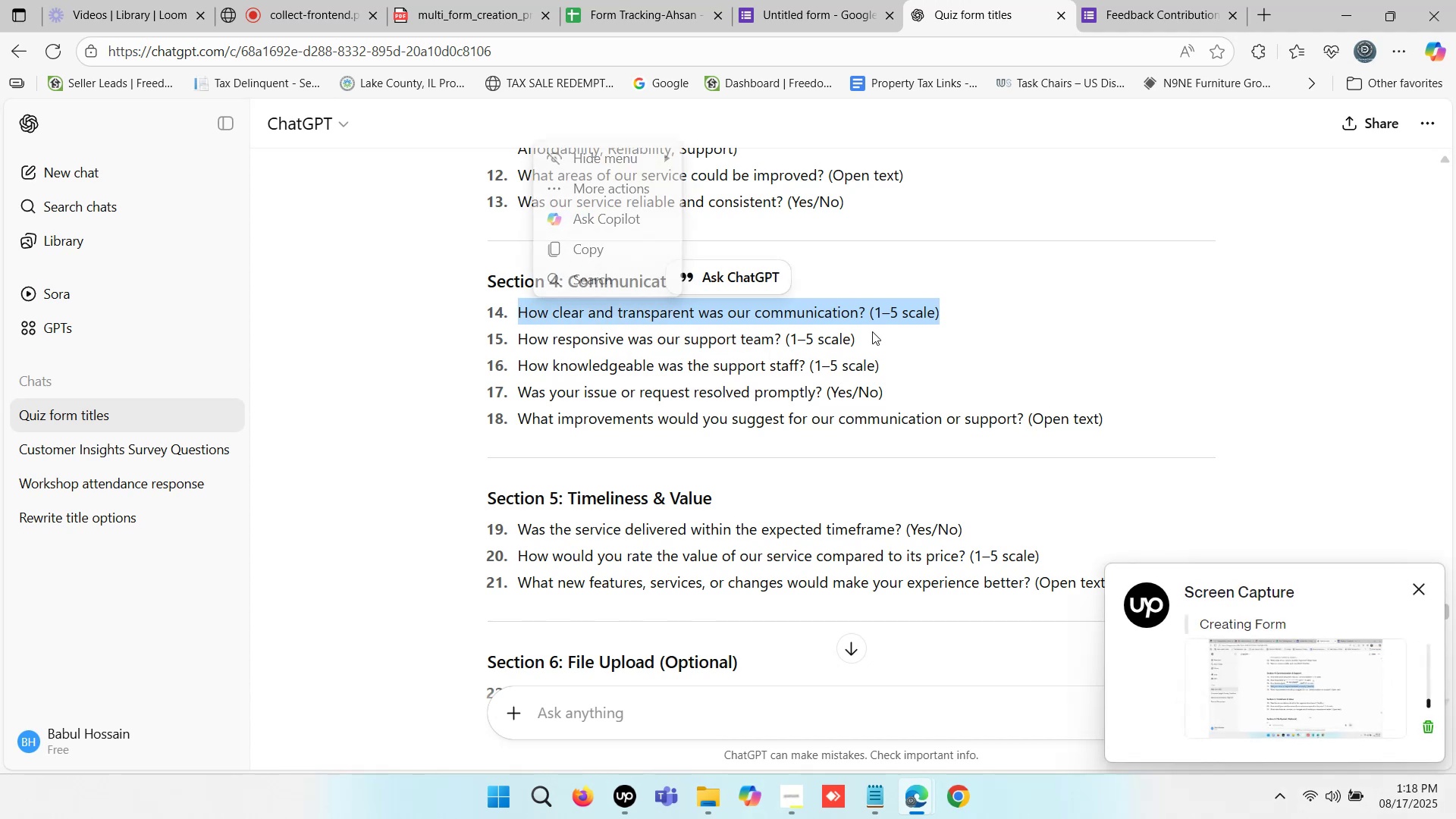 
key(Control+C)
 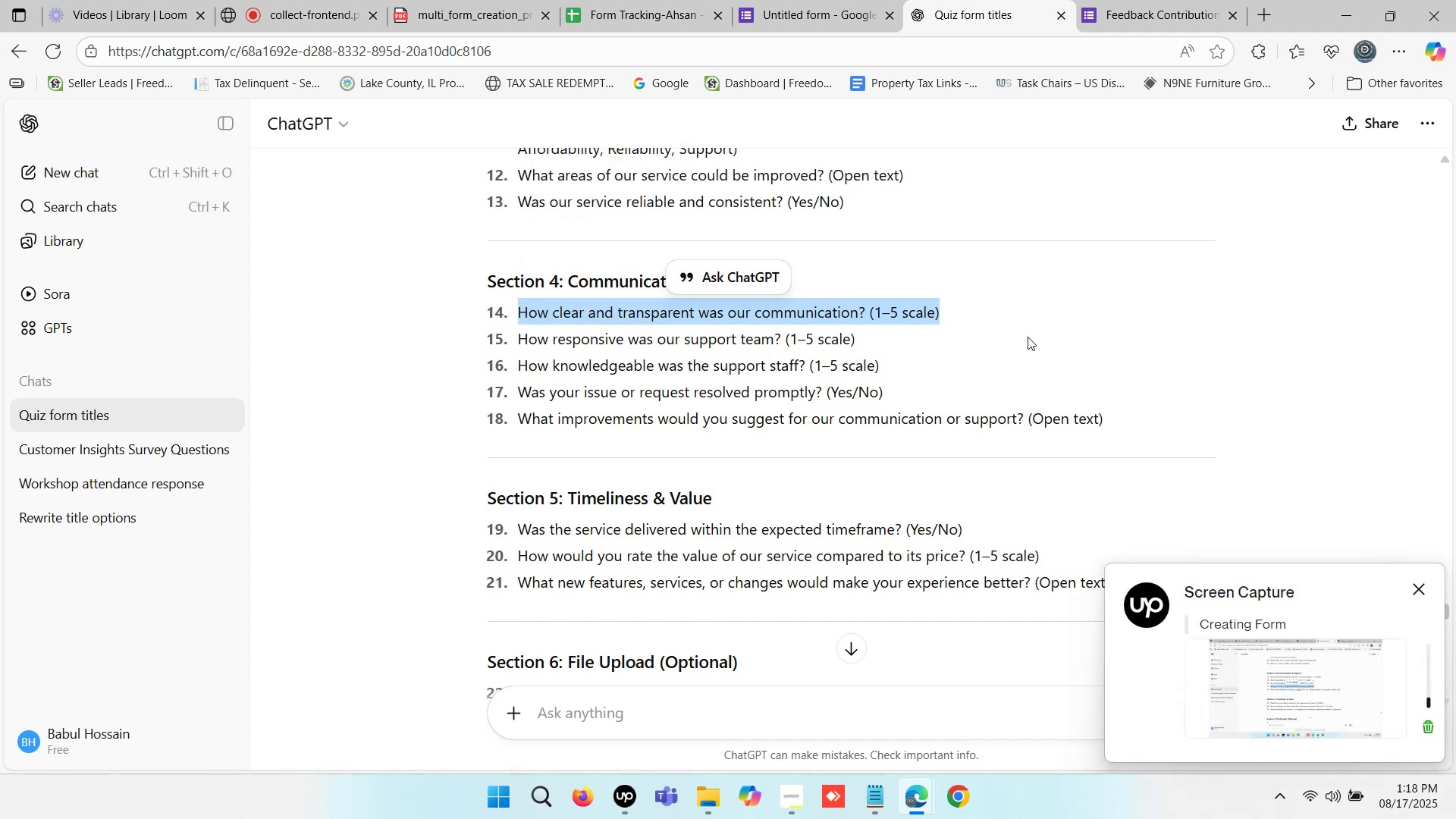 
key(Control+C)
 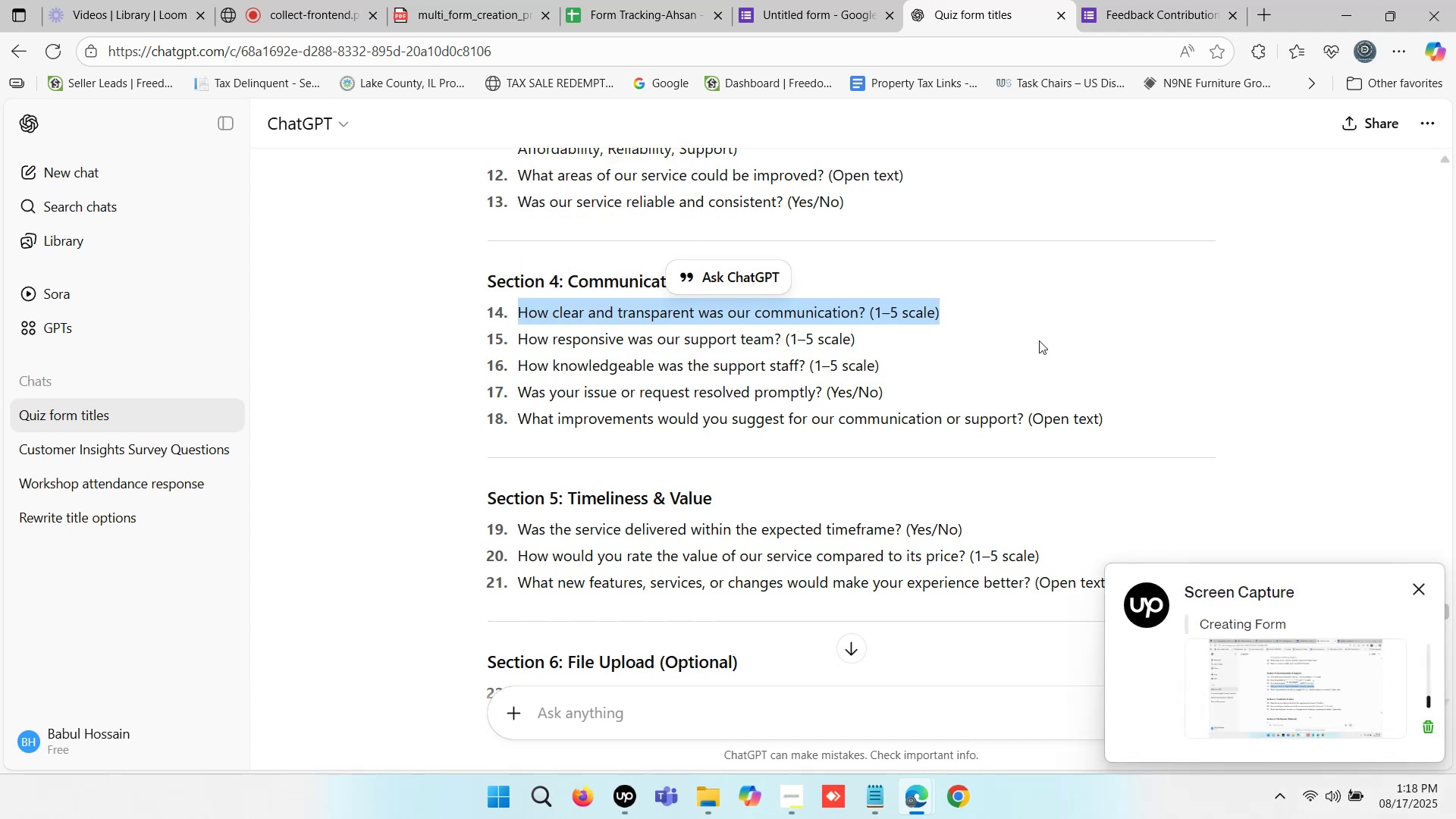 
key(Control+C)
 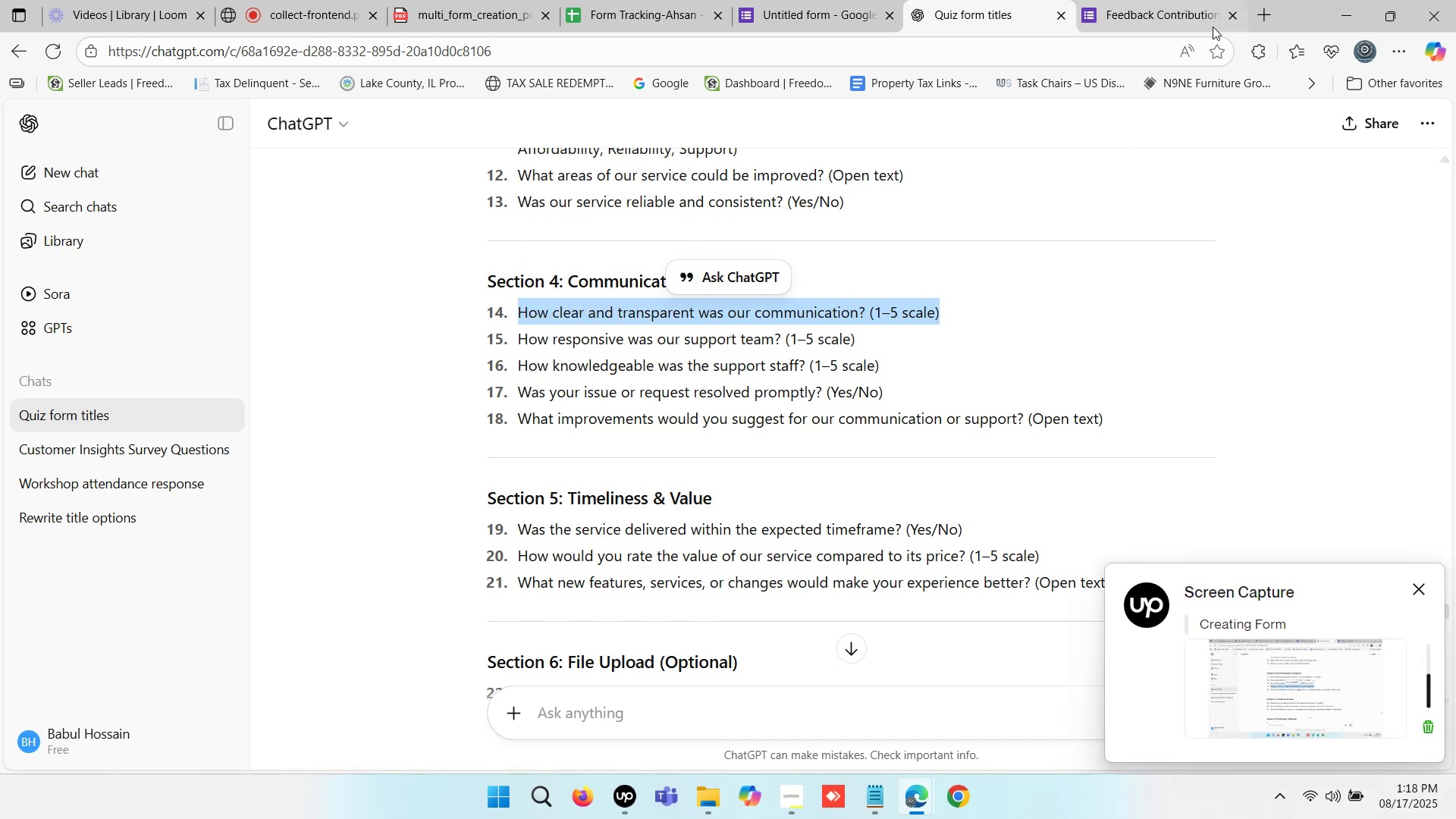 
scroll: coordinate [780, 673], scroll_direction: down, amount: 4.0
 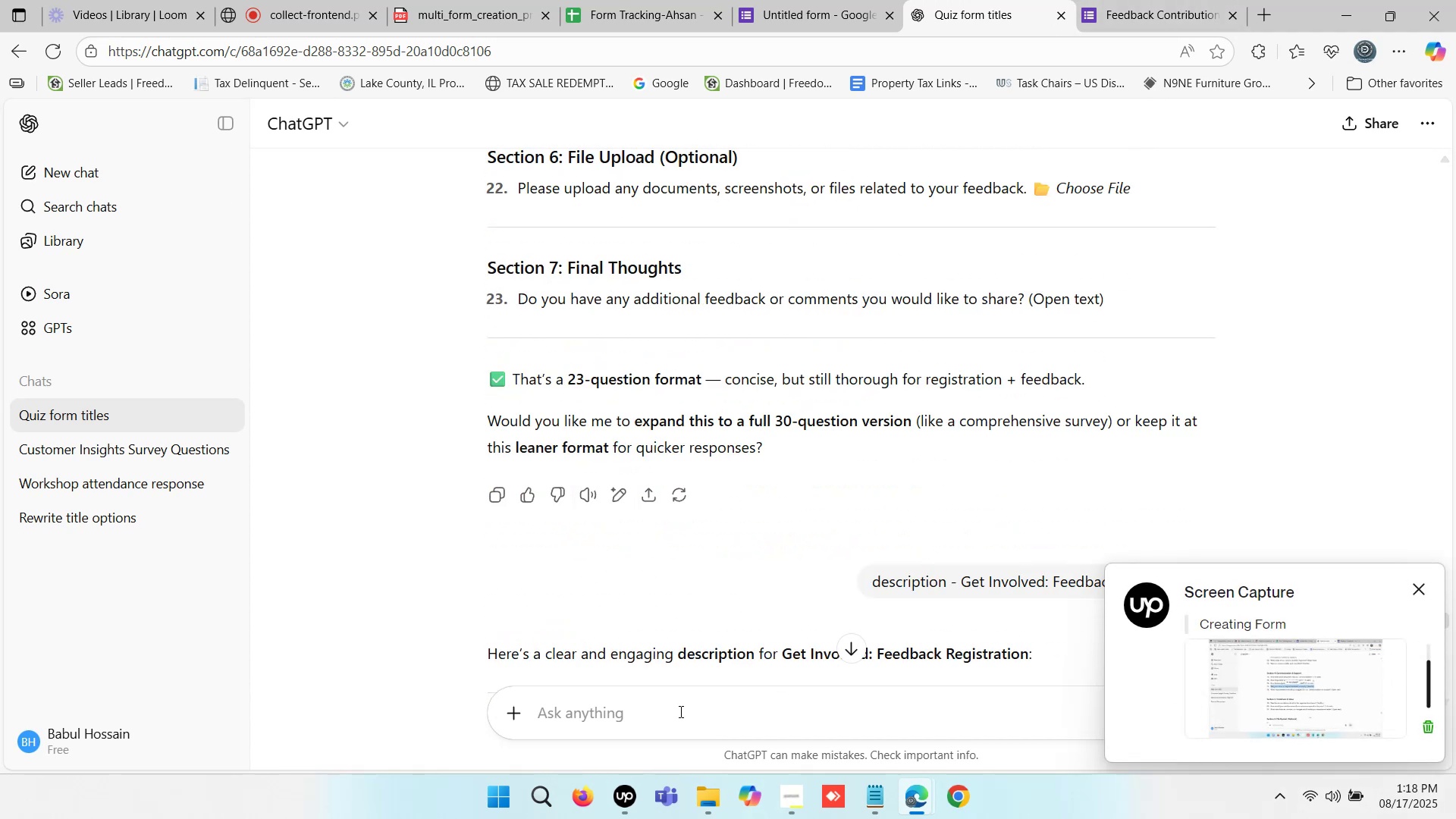 
left_click([679, 711])
 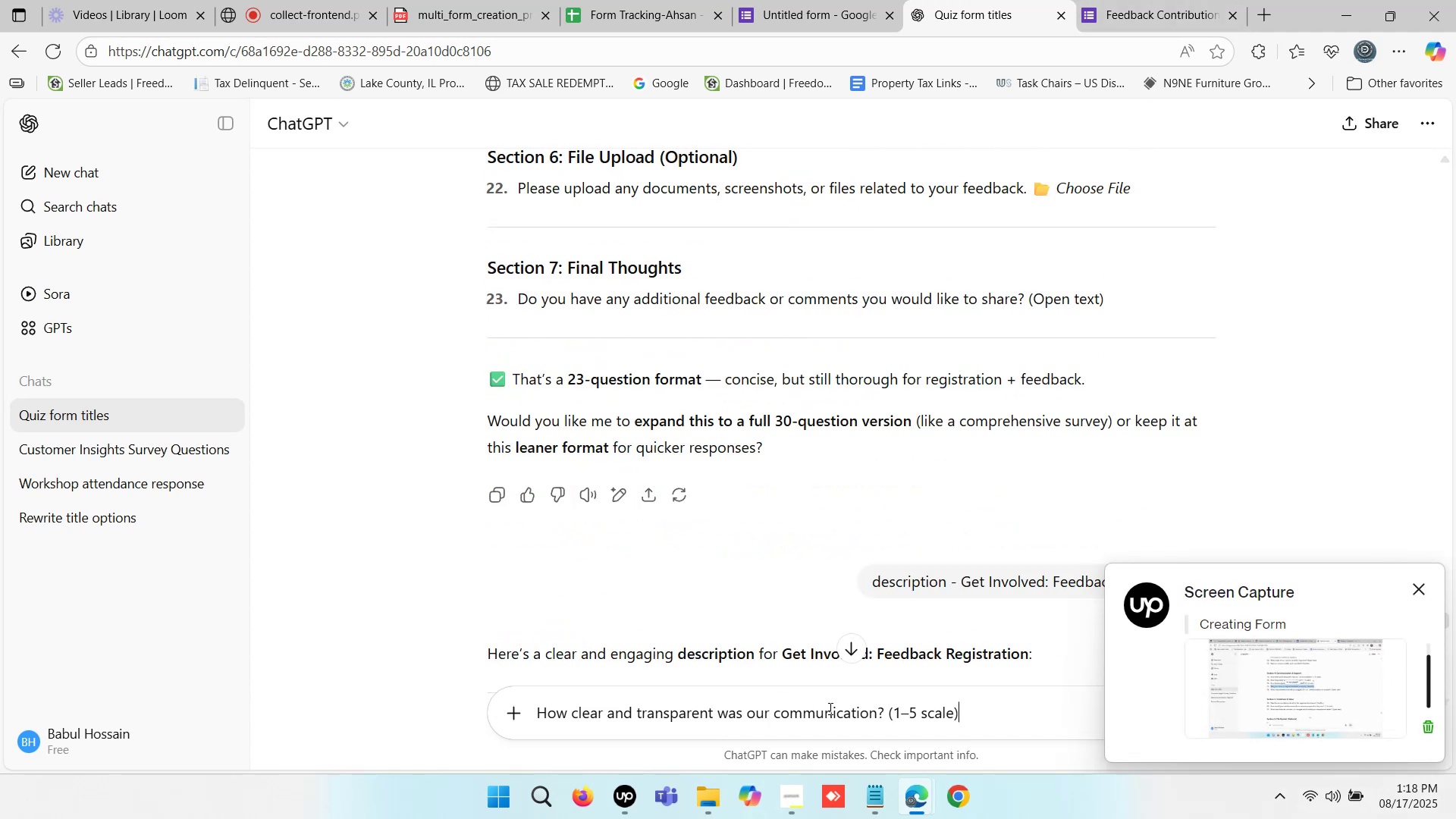 
key(Control+V)
 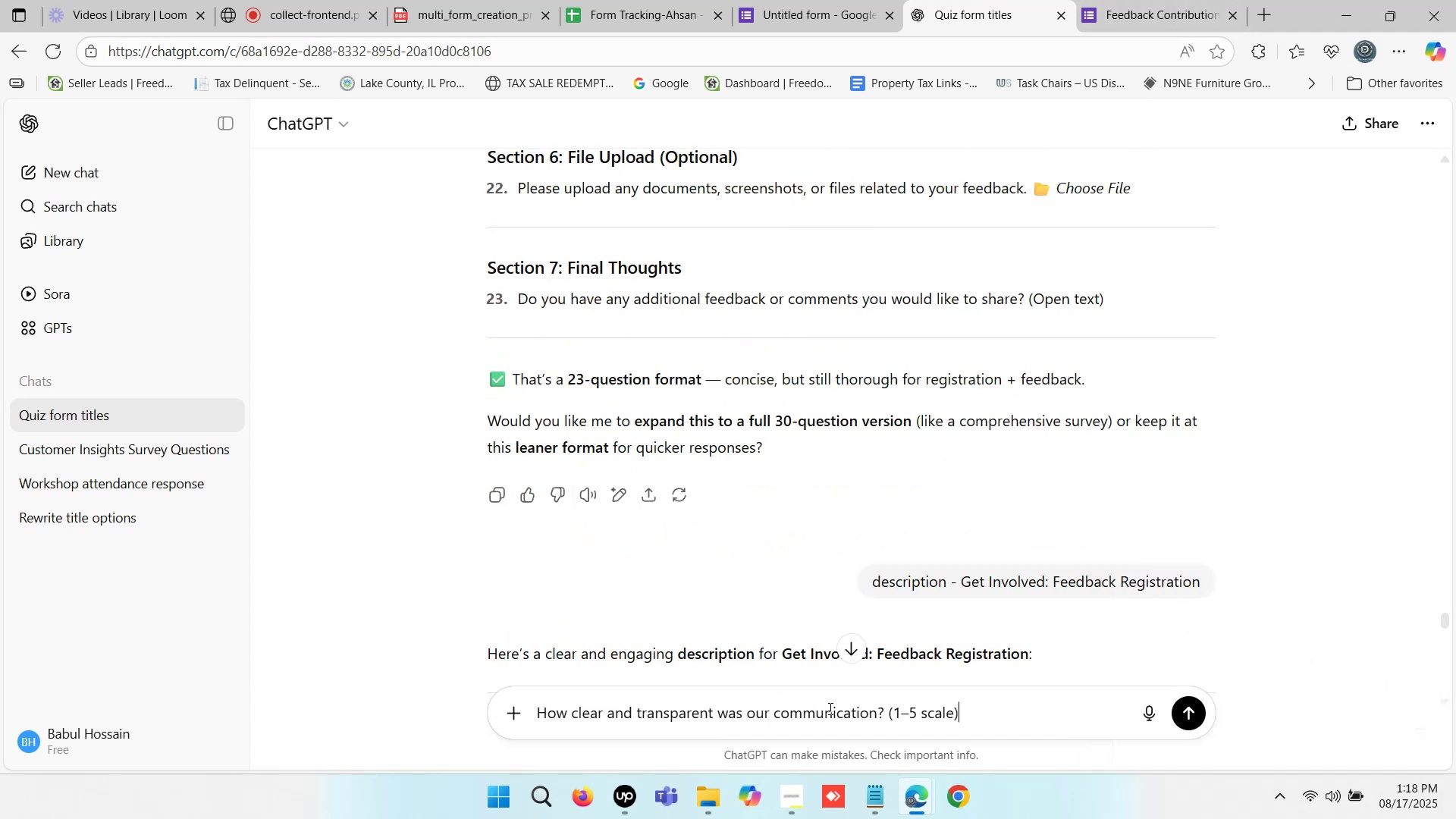 
key(Enter)
 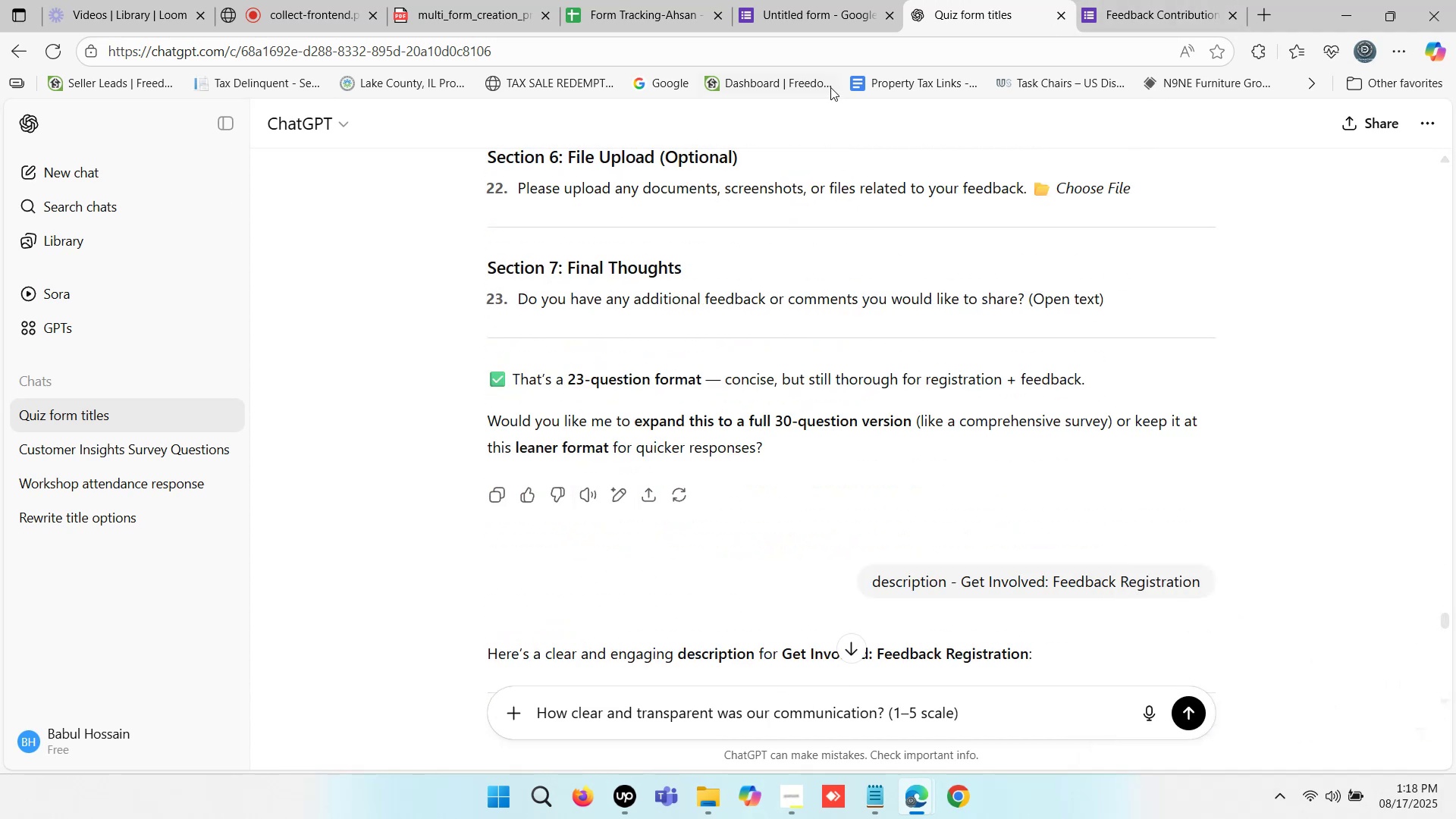 
left_click([798, 0])
 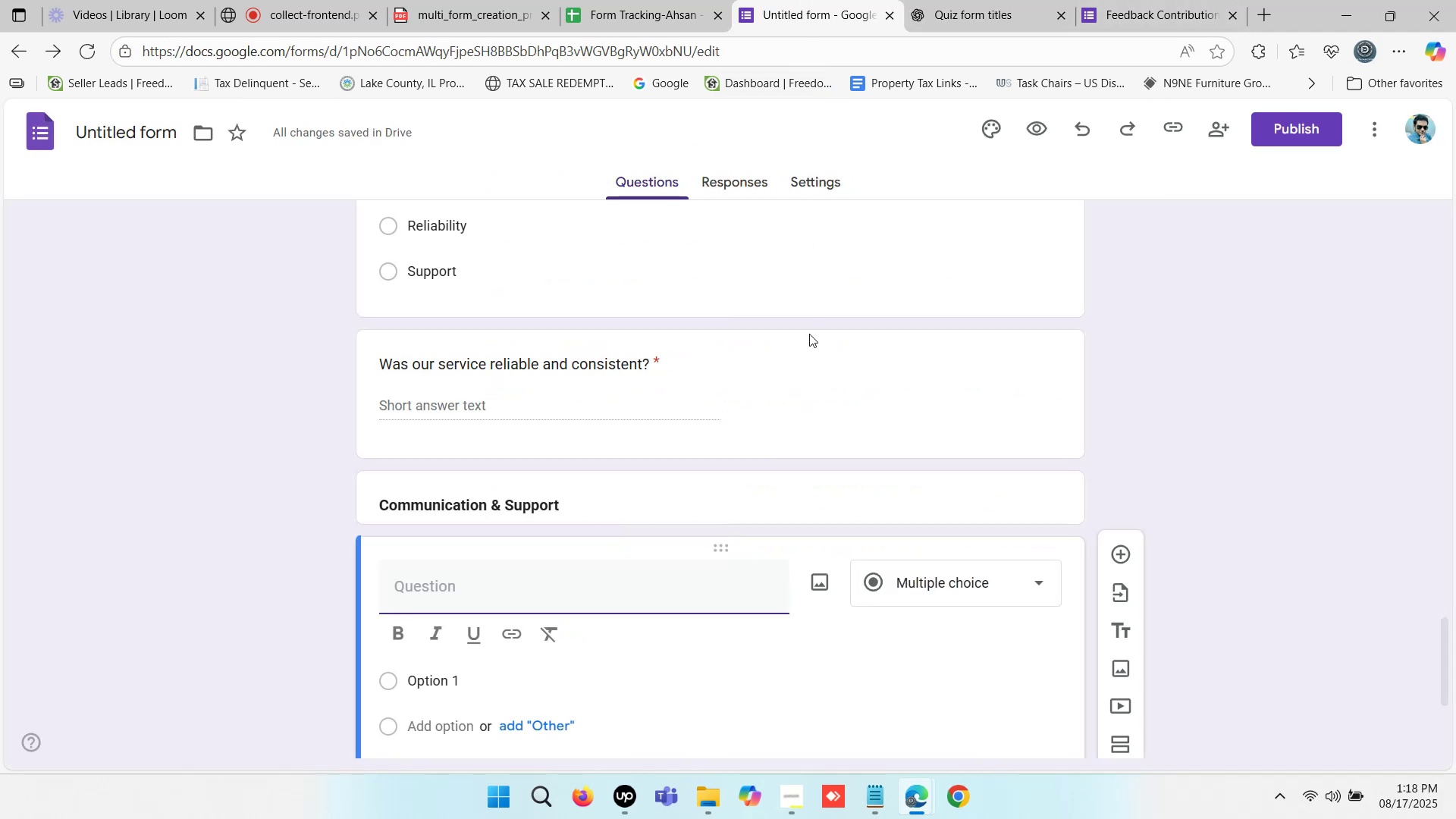 
key(Control+V)
 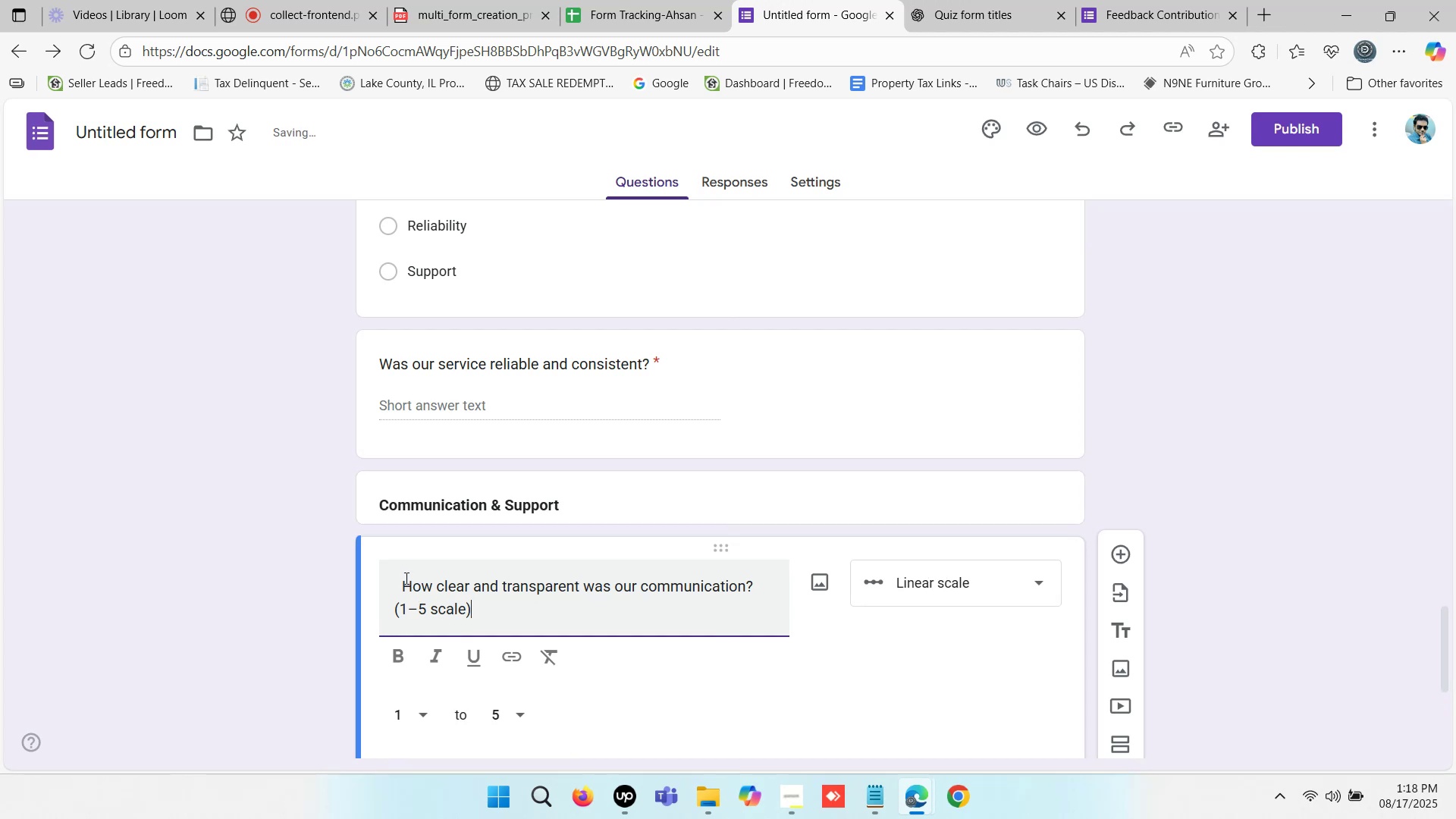 
left_click([405, 578])
 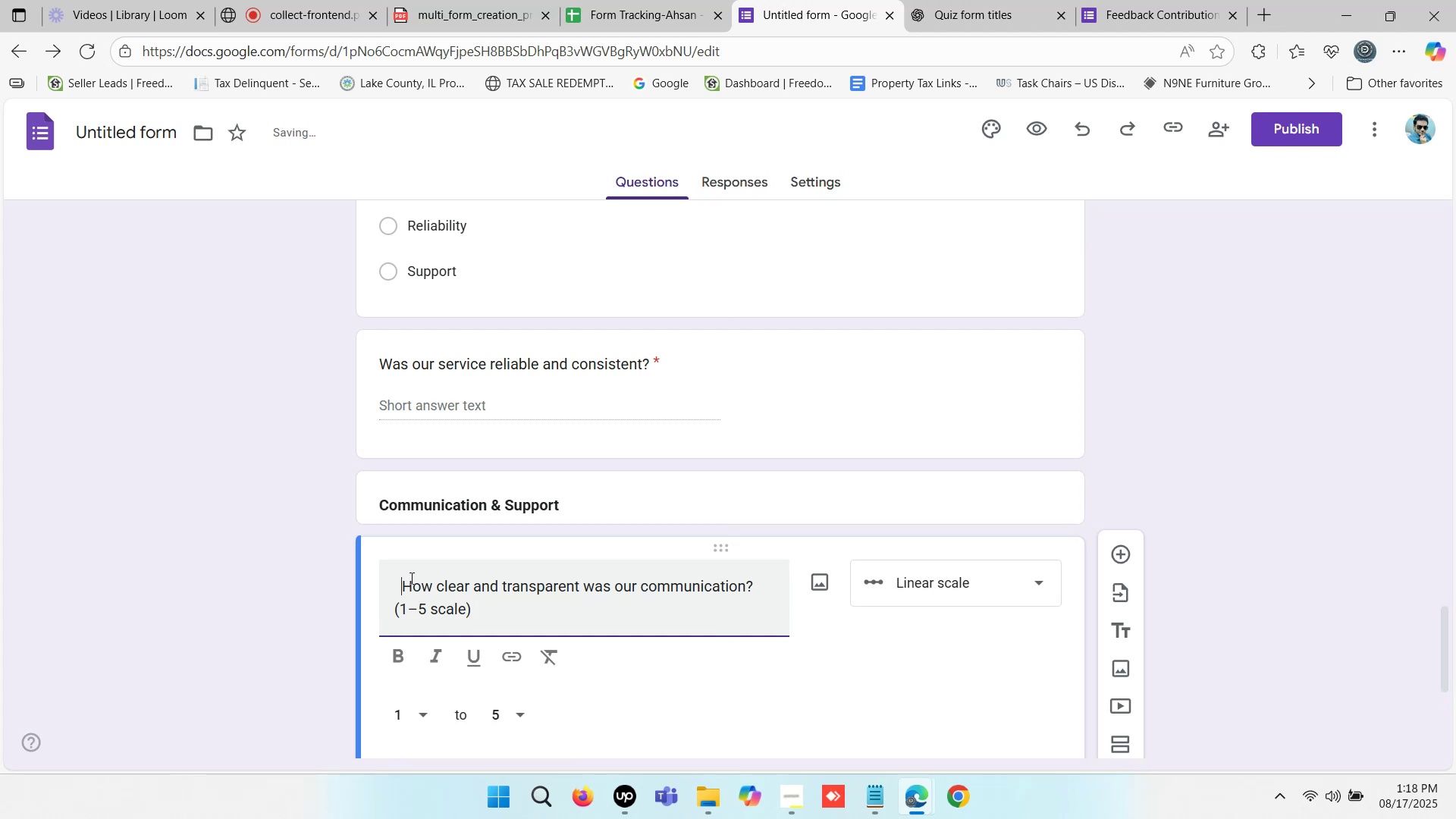 
key(Backspace)
 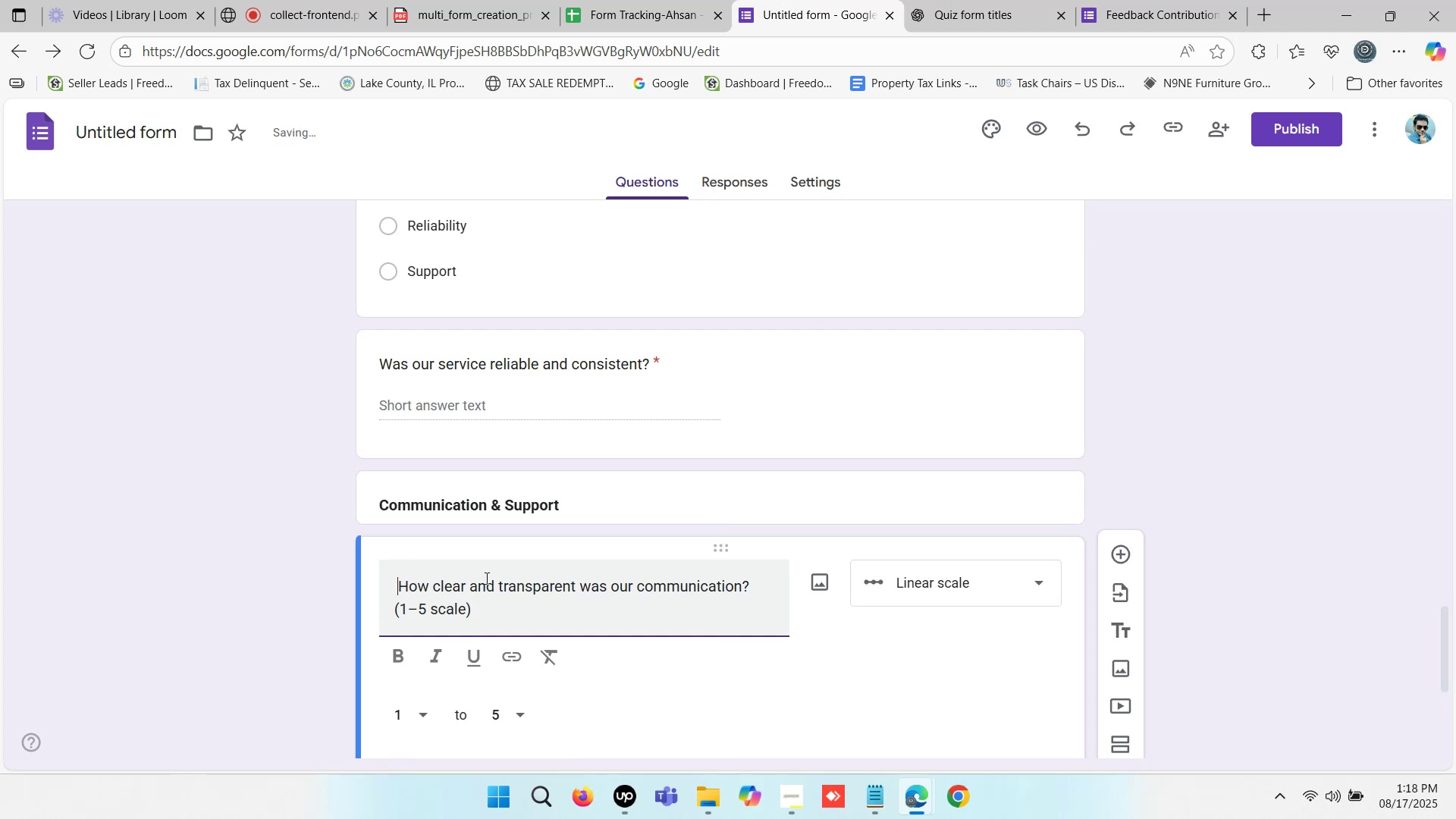 
key(Backspace)
 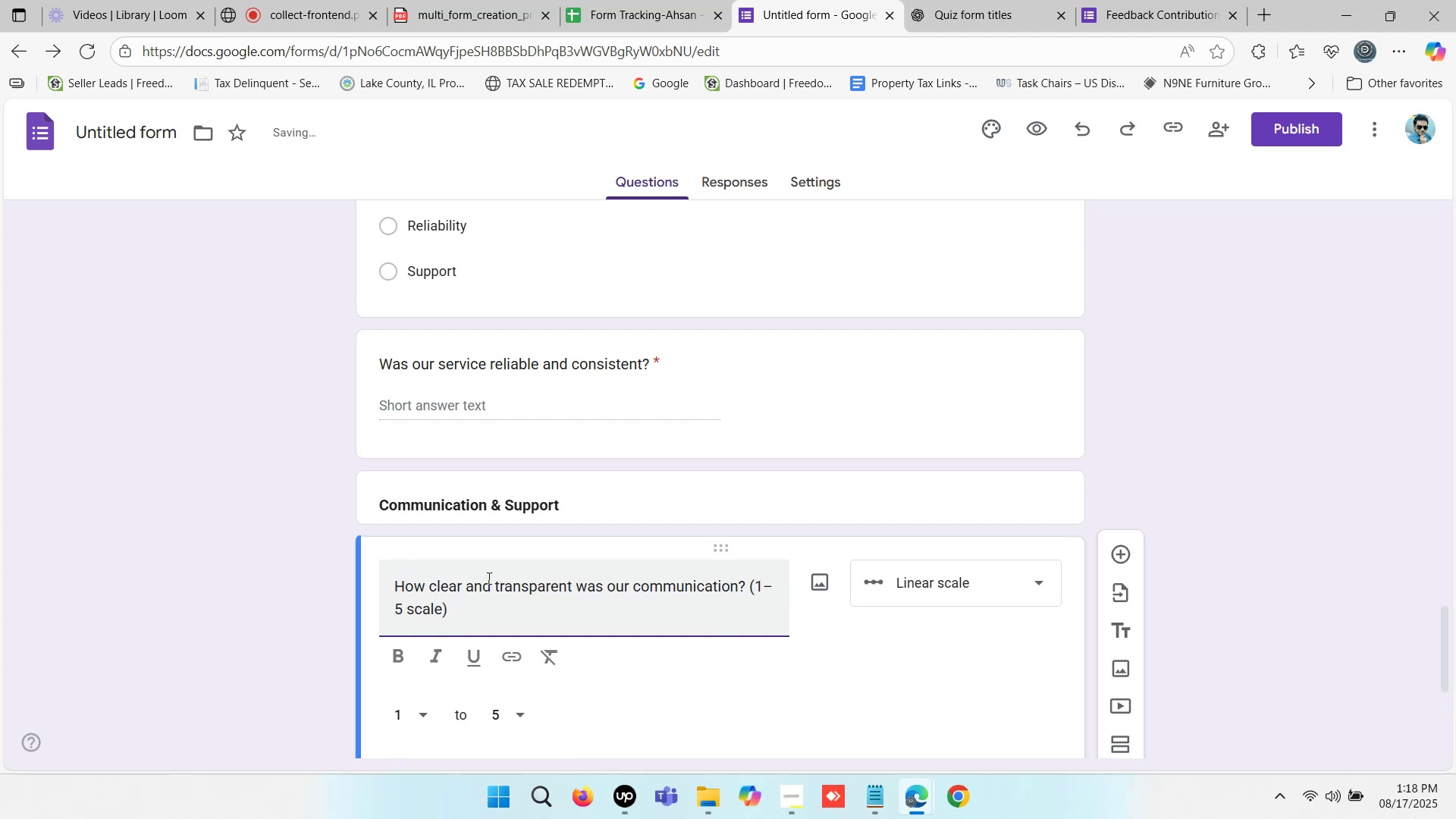 
key(Backspace)
 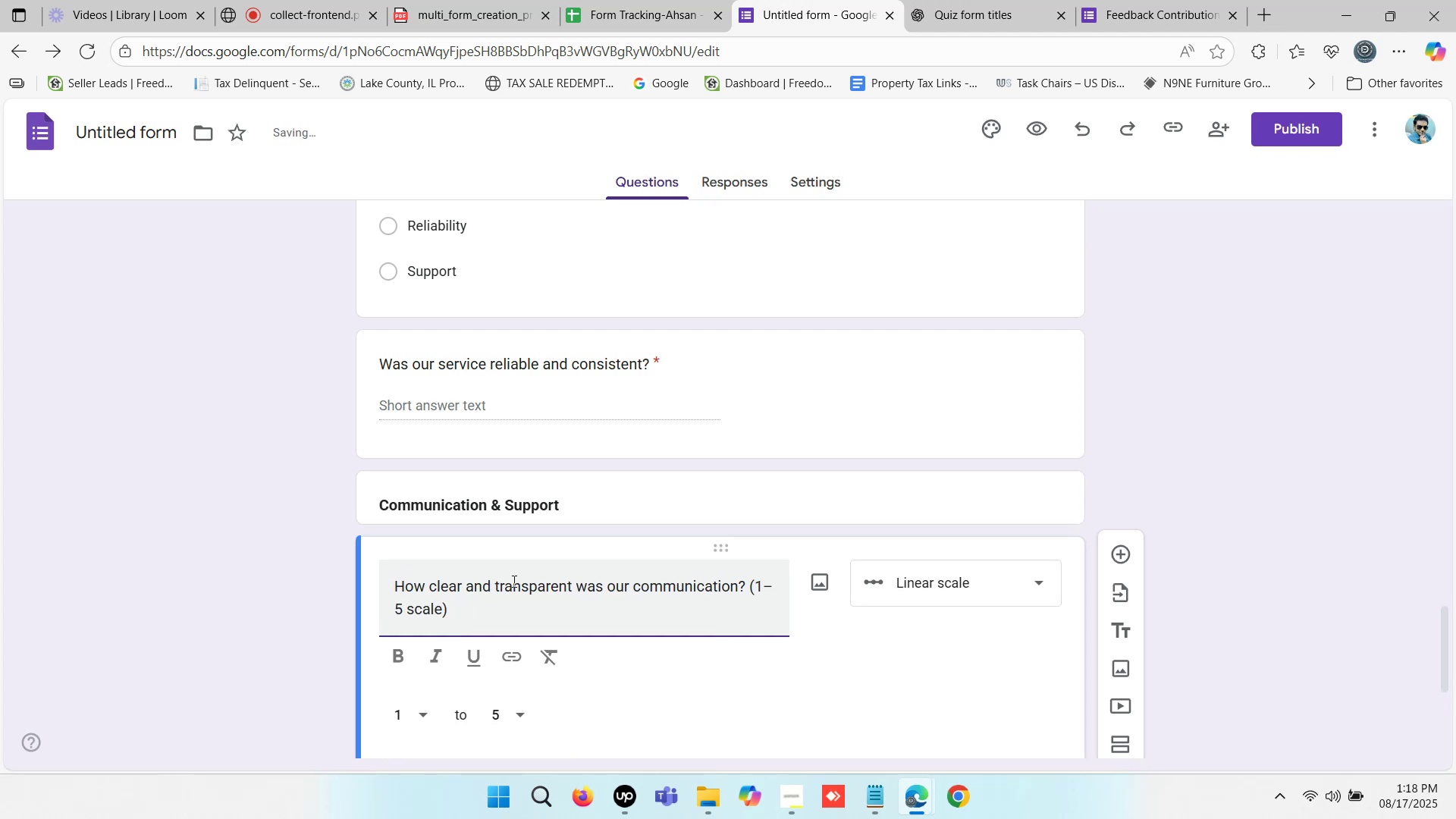 
key(Backspace)
 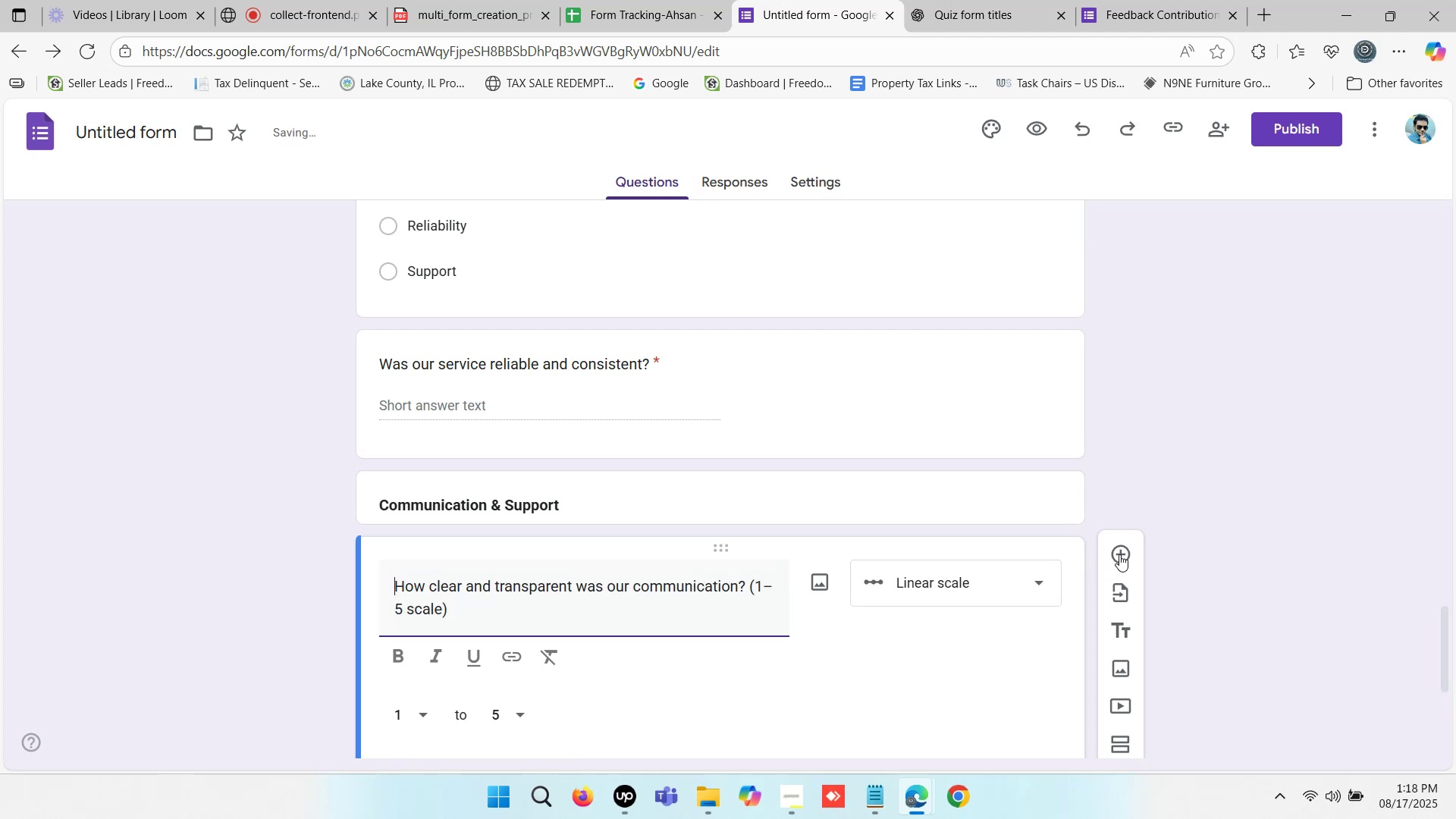 
left_click([1122, 554])
 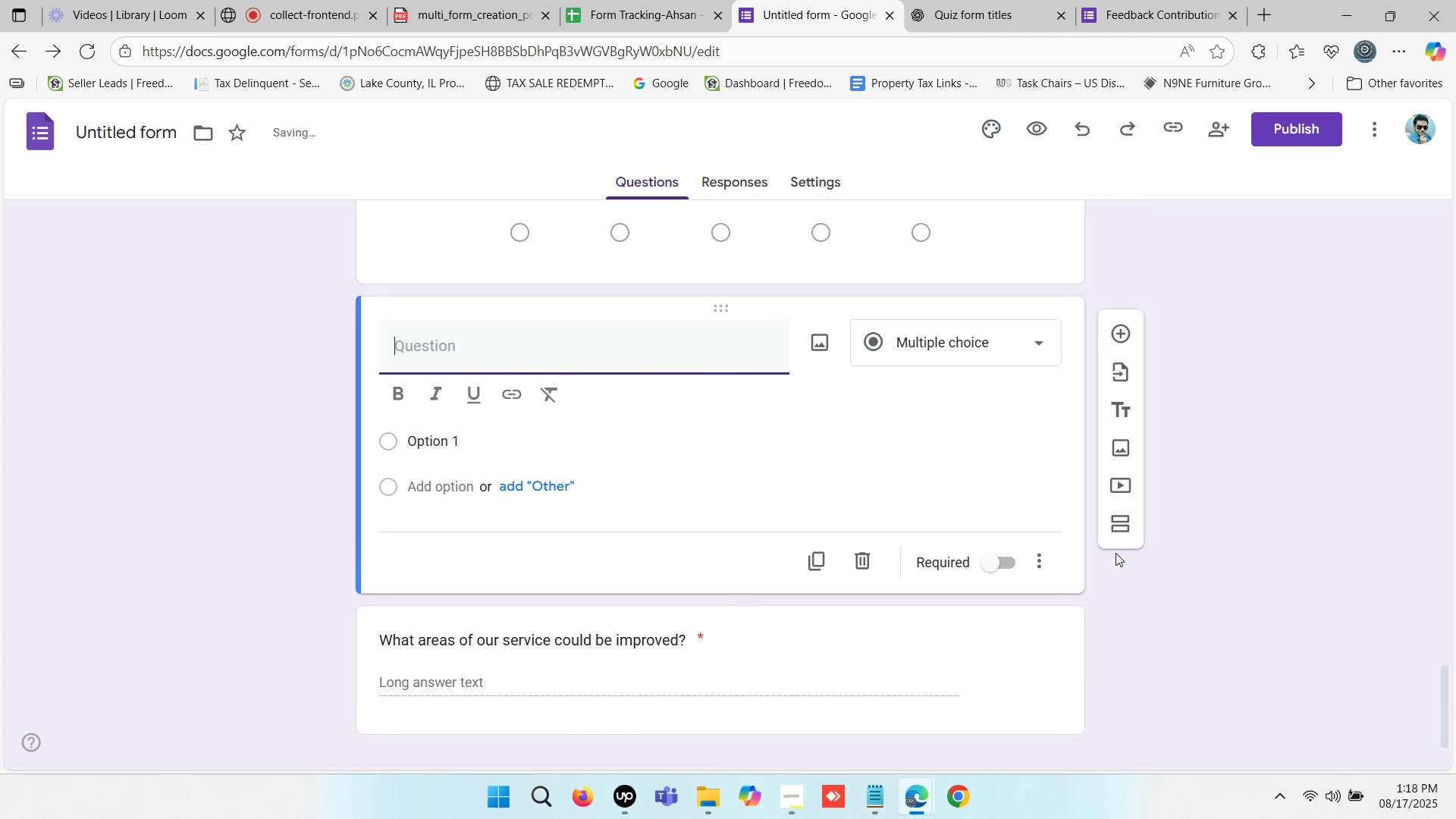 
scroll: coordinate [836, 563], scroll_direction: up, amount: 2.0
 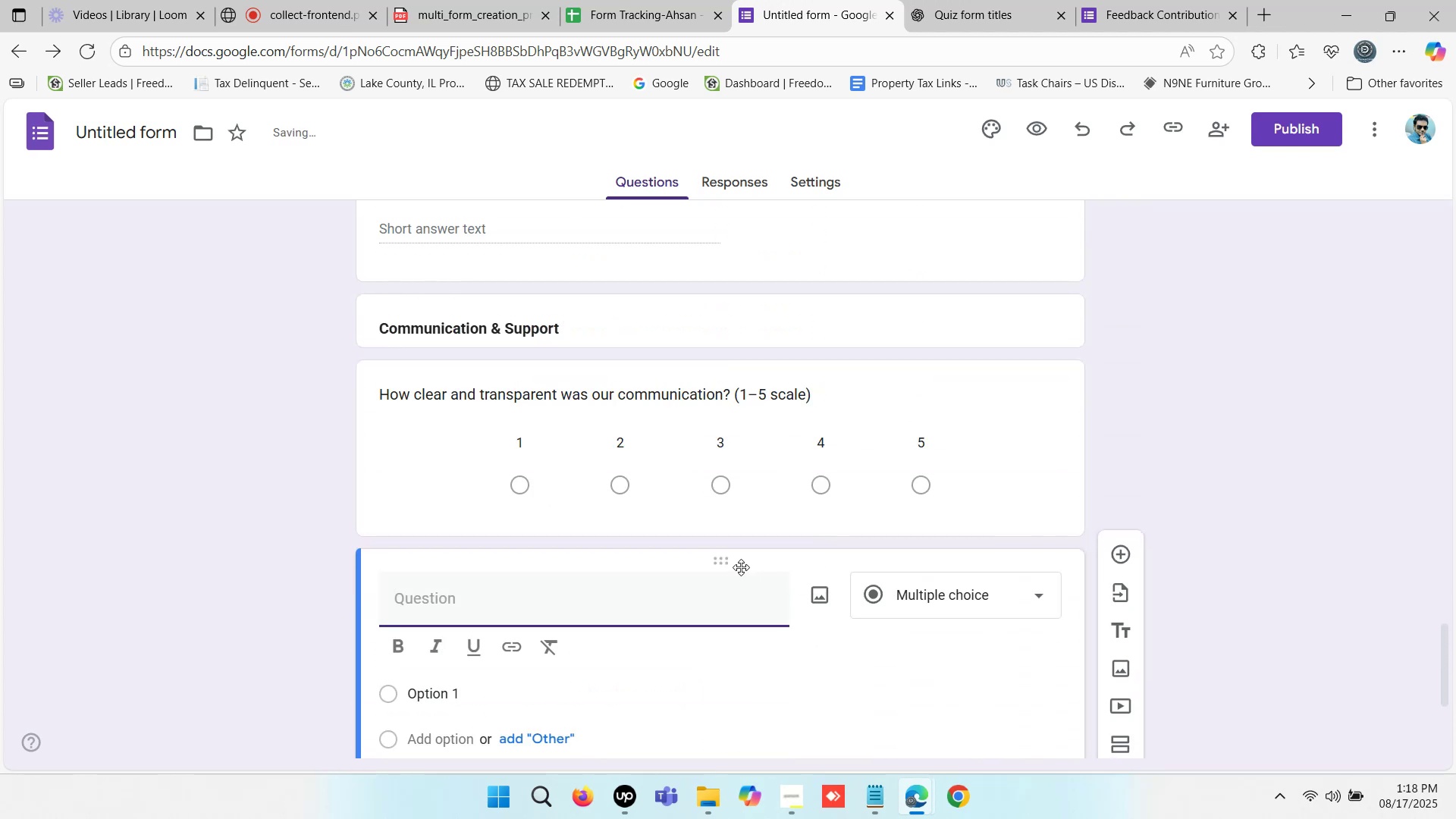 
left_click_drag(start_coordinate=[729, 563], to_coordinate=[717, 362])
 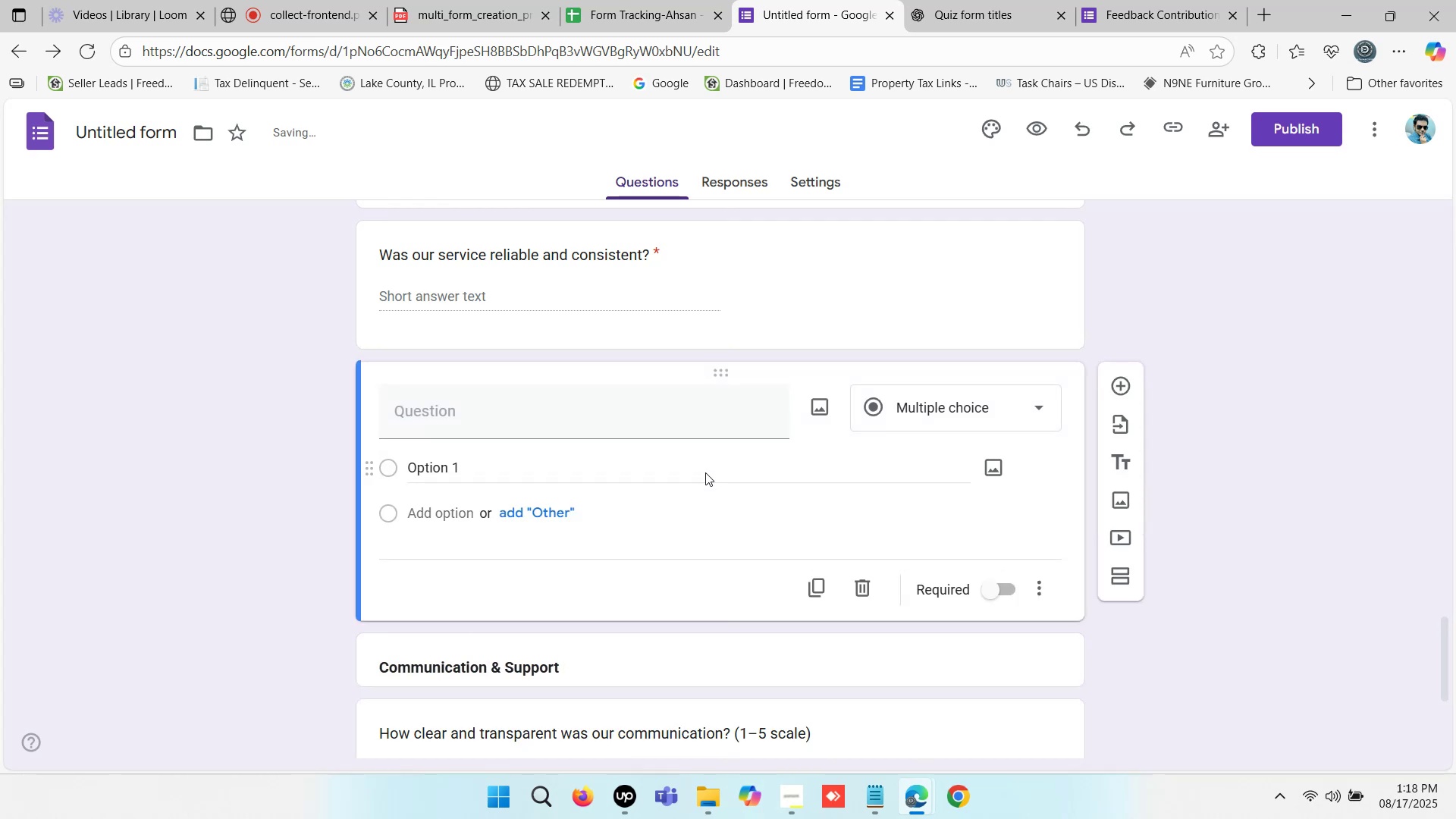 
scroll: coordinate [696, 457], scroll_direction: down, amount: 1.0
 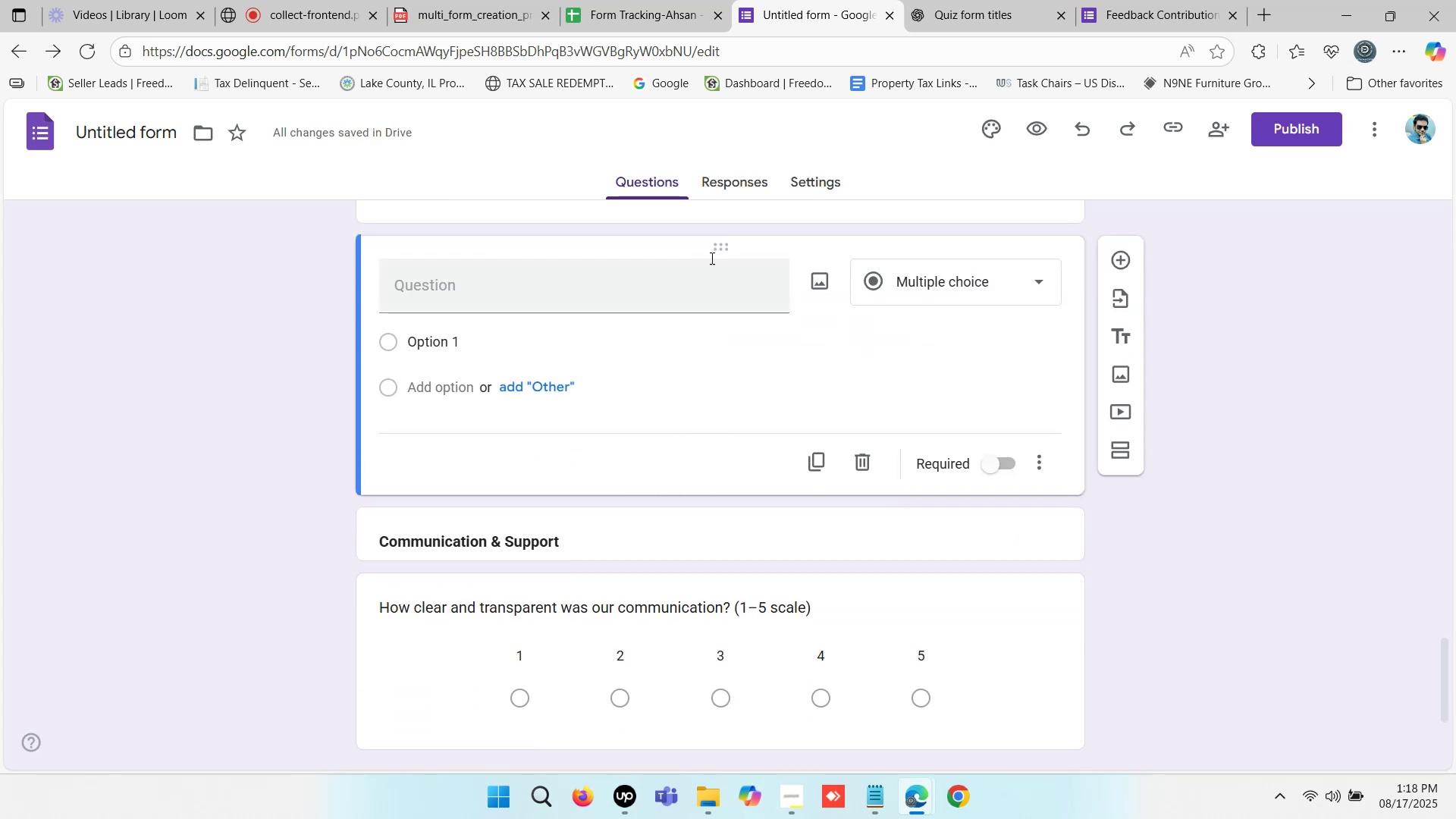 
left_click_drag(start_coordinate=[717, 248], to_coordinate=[649, 491])
 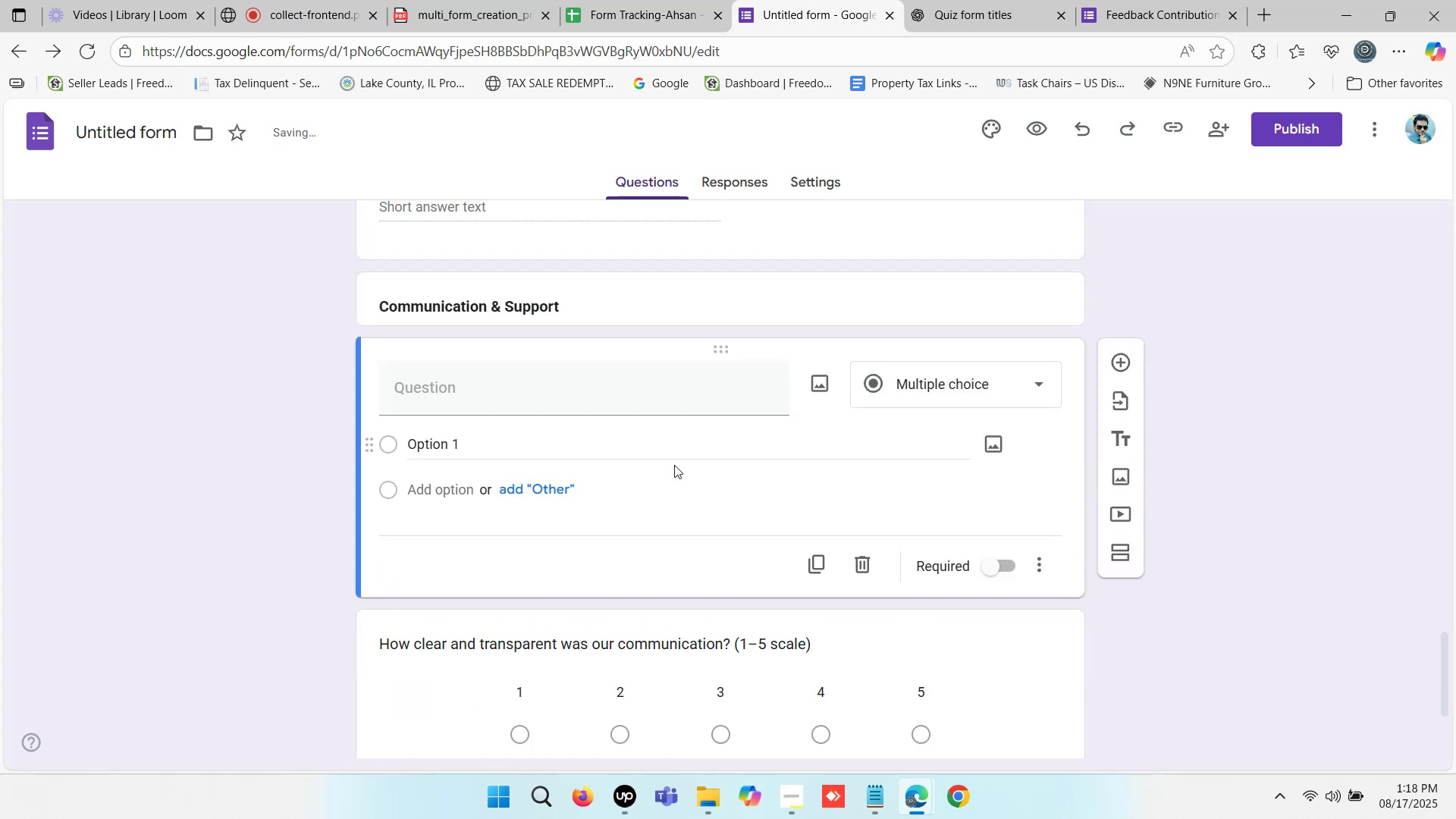 
scroll: coordinate [723, 537], scroll_direction: down, amount: 1.0
 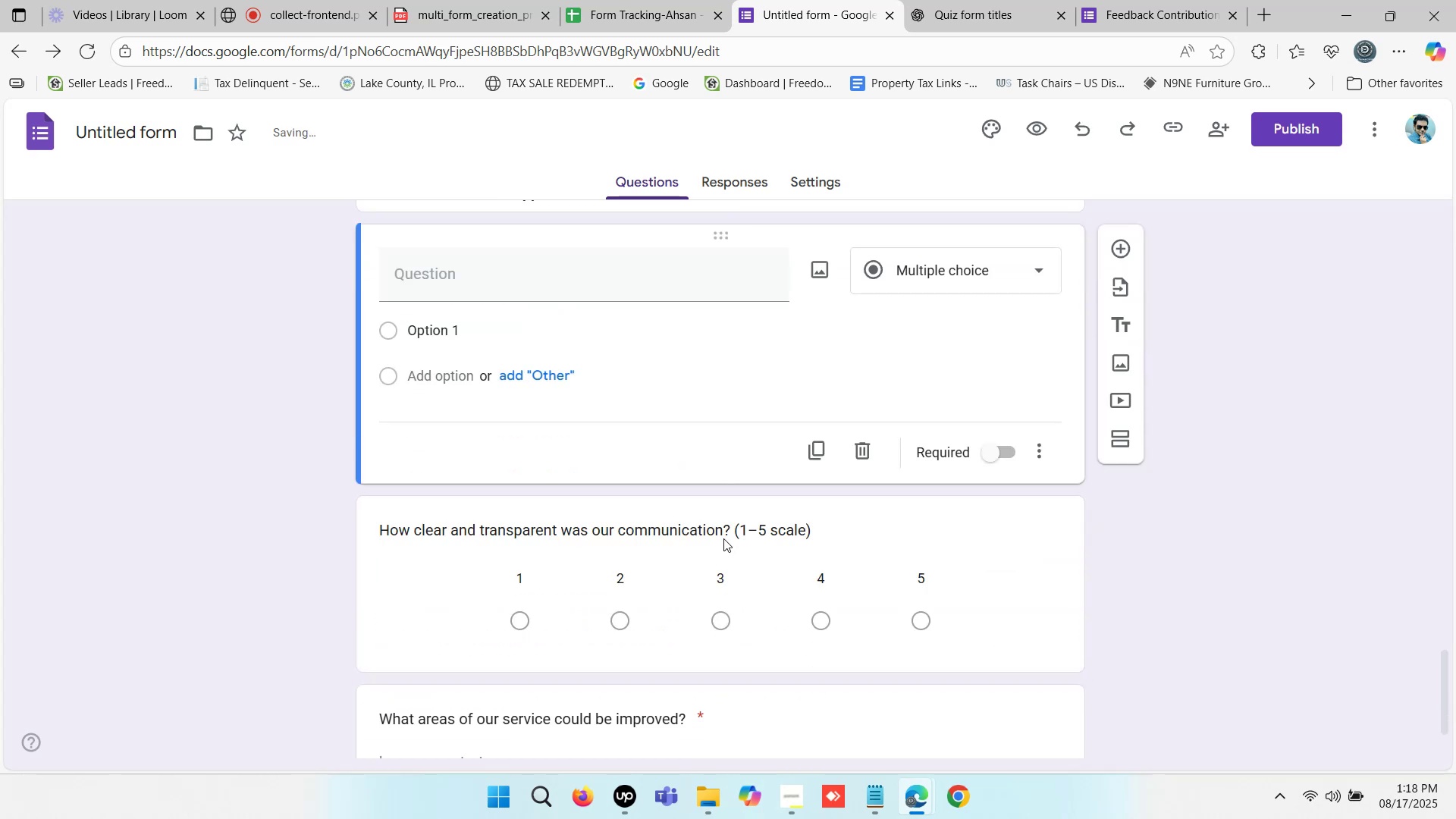 
scroll: coordinate [723, 538], scroll_direction: none, amount: 0.0
 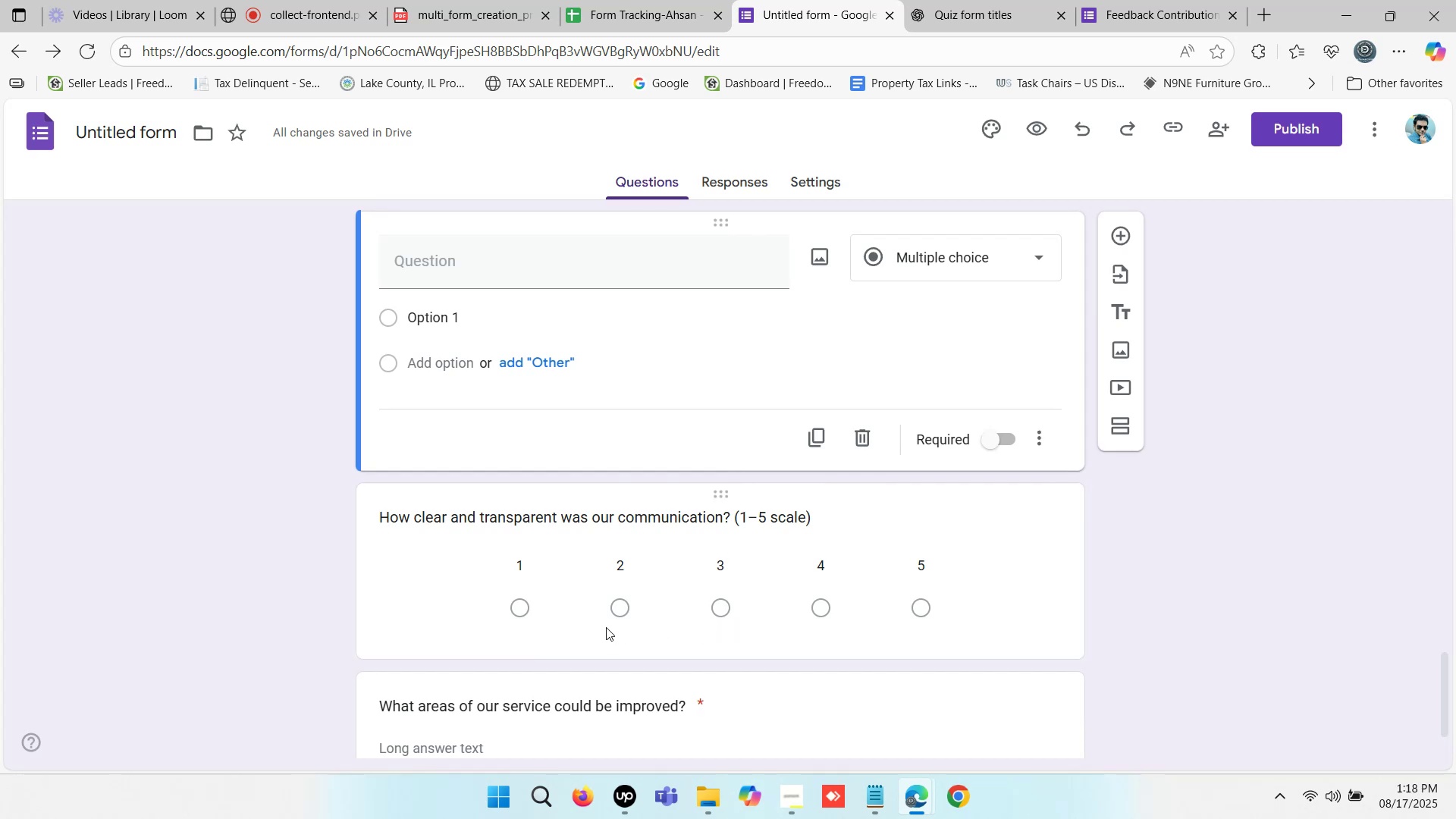 
wait(16.61)
 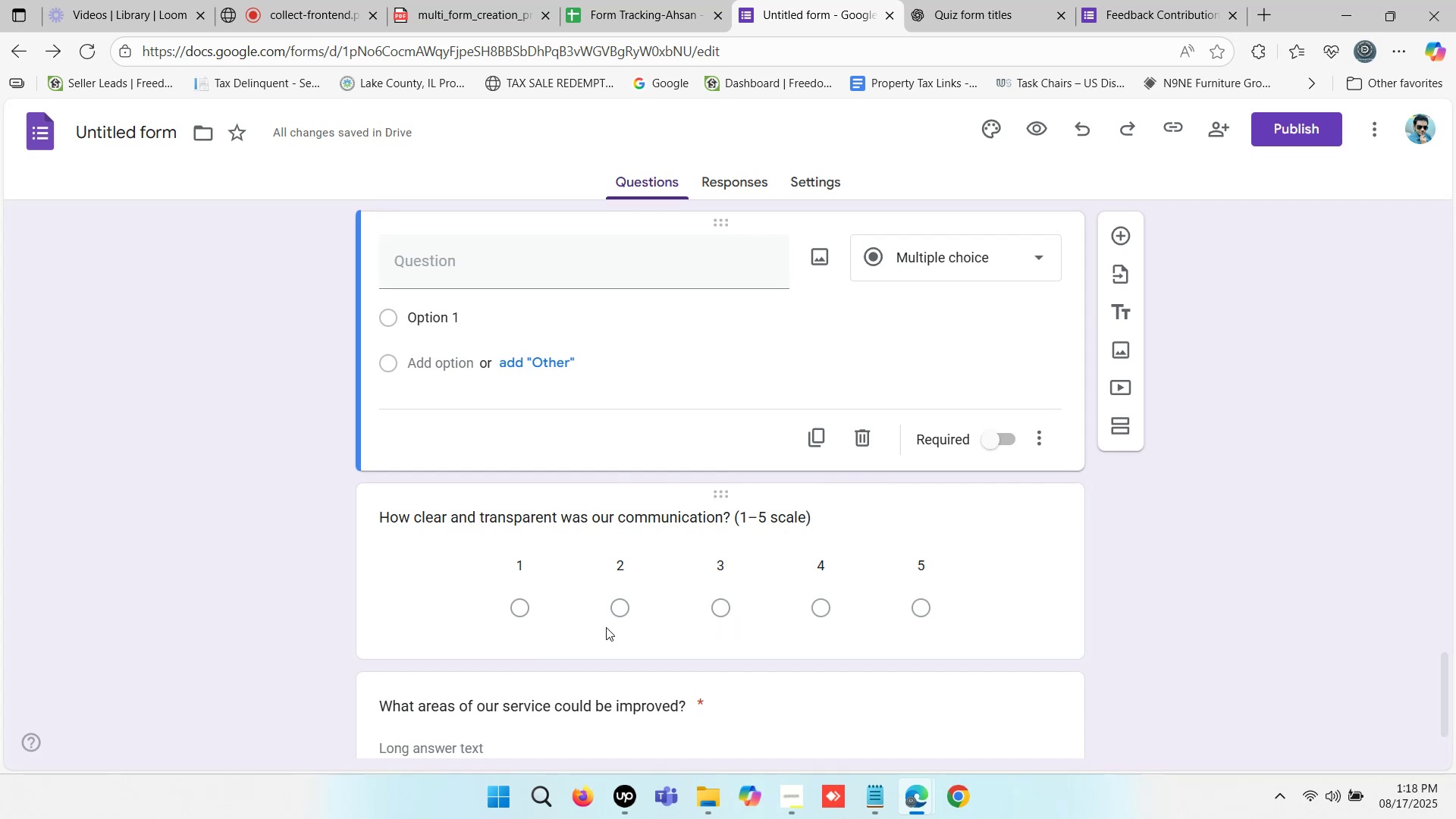 
double_click([1126, 0])
 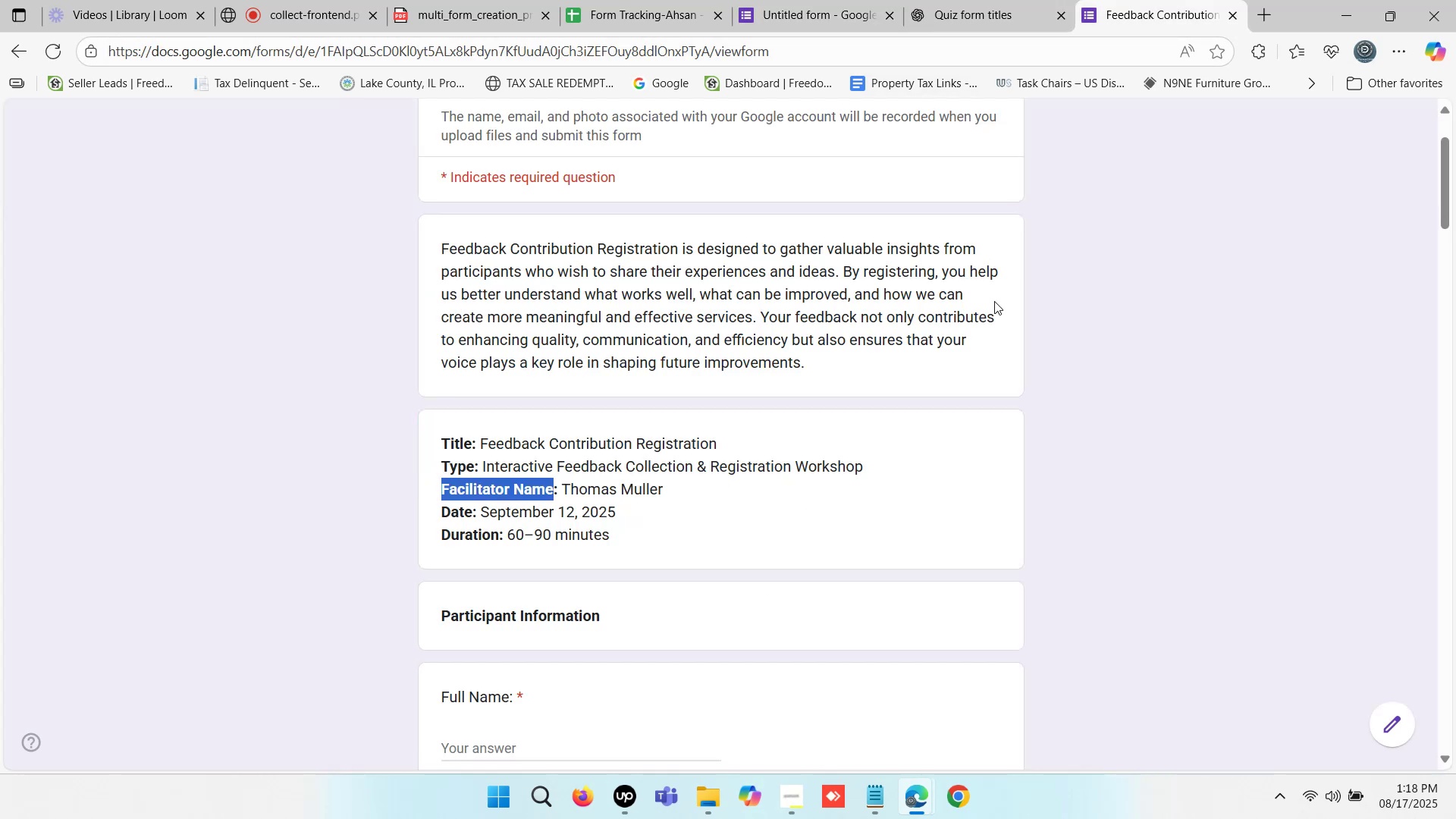 
double_click([830, 0])
 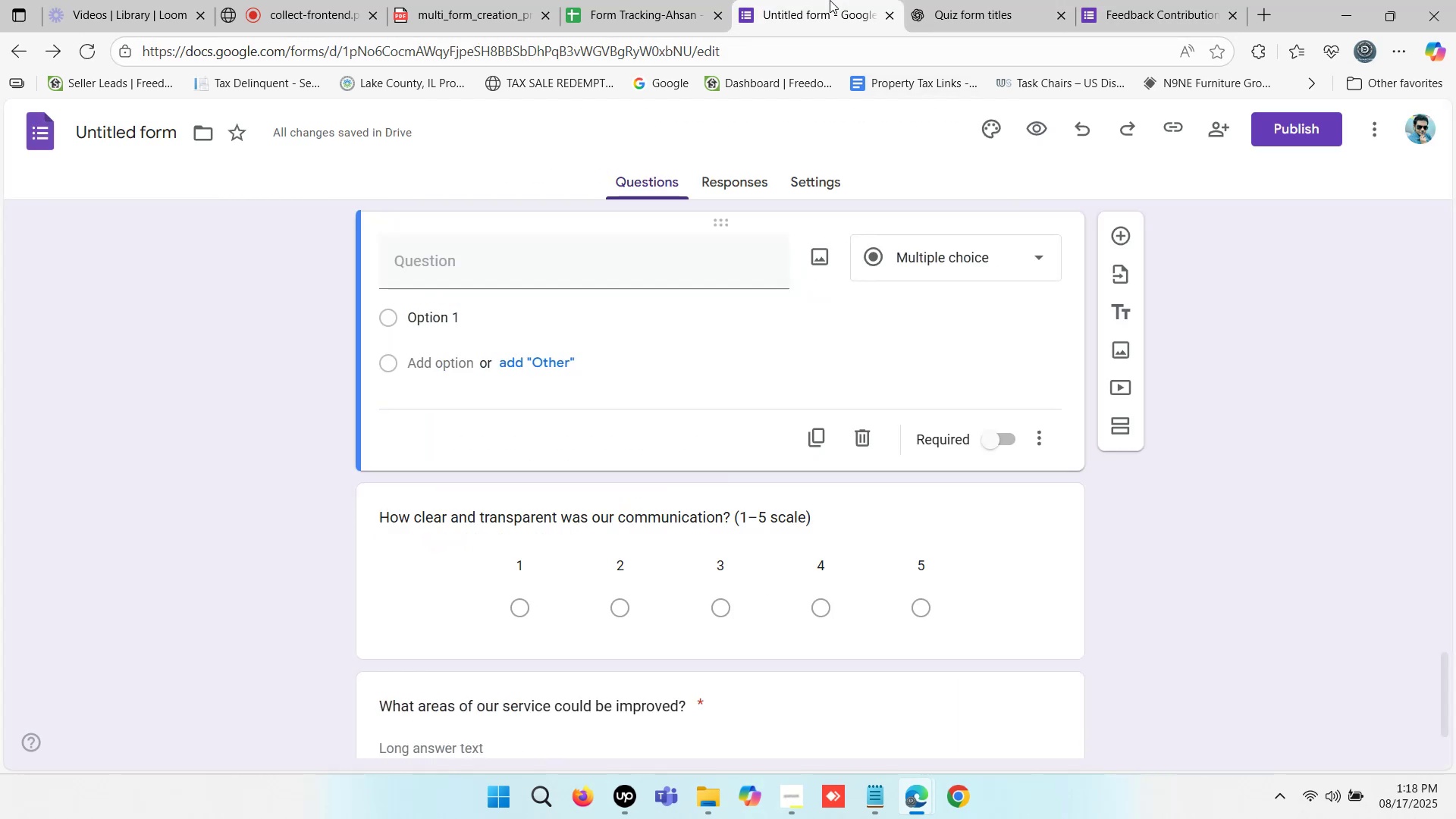 
triple_click([830, 0])
 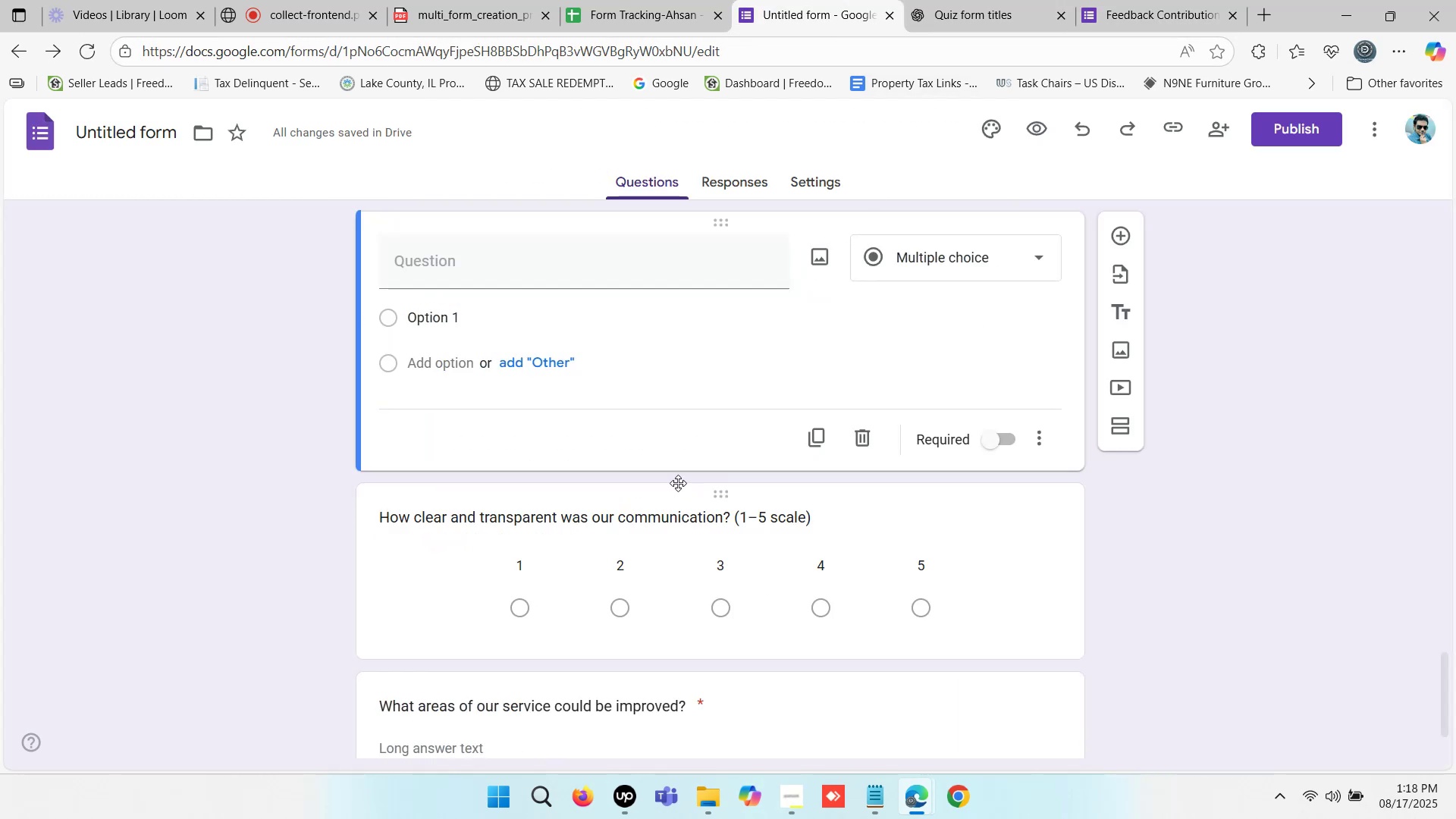 
scroll: coordinate [677, 483], scroll_direction: up, amount: 1.0
 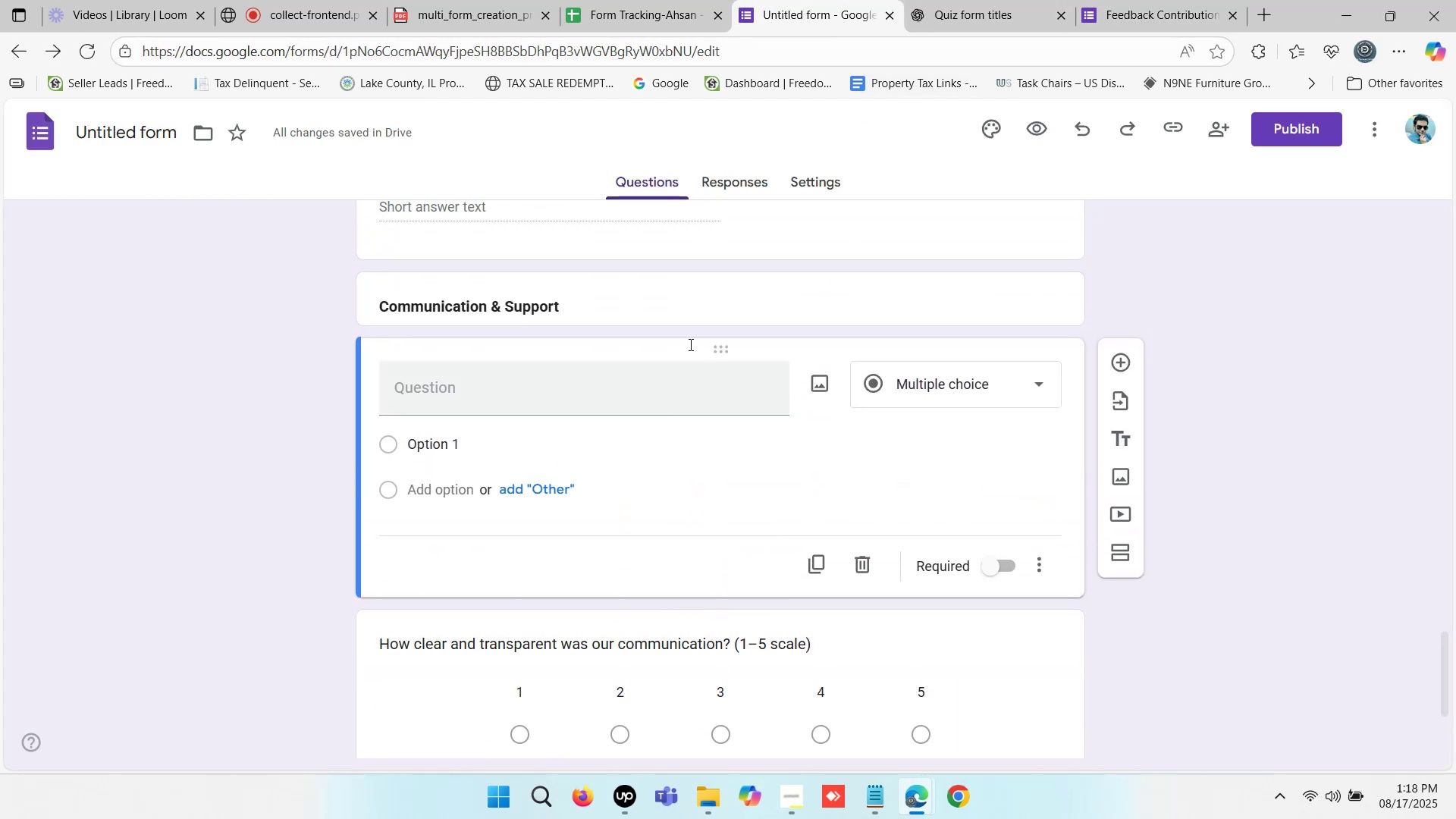 
left_click([948, 0])
 